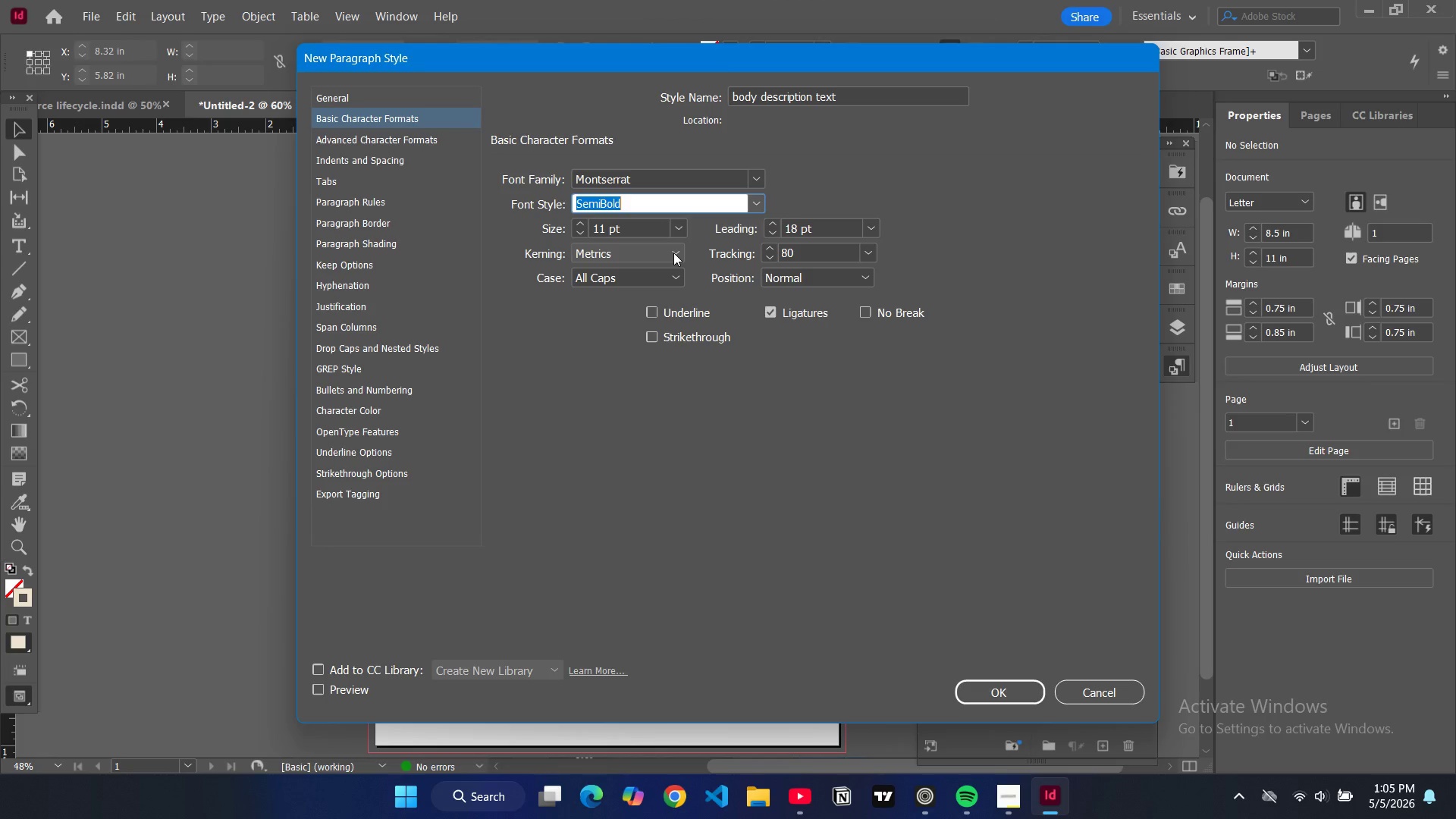 
double_click([772, 231])
 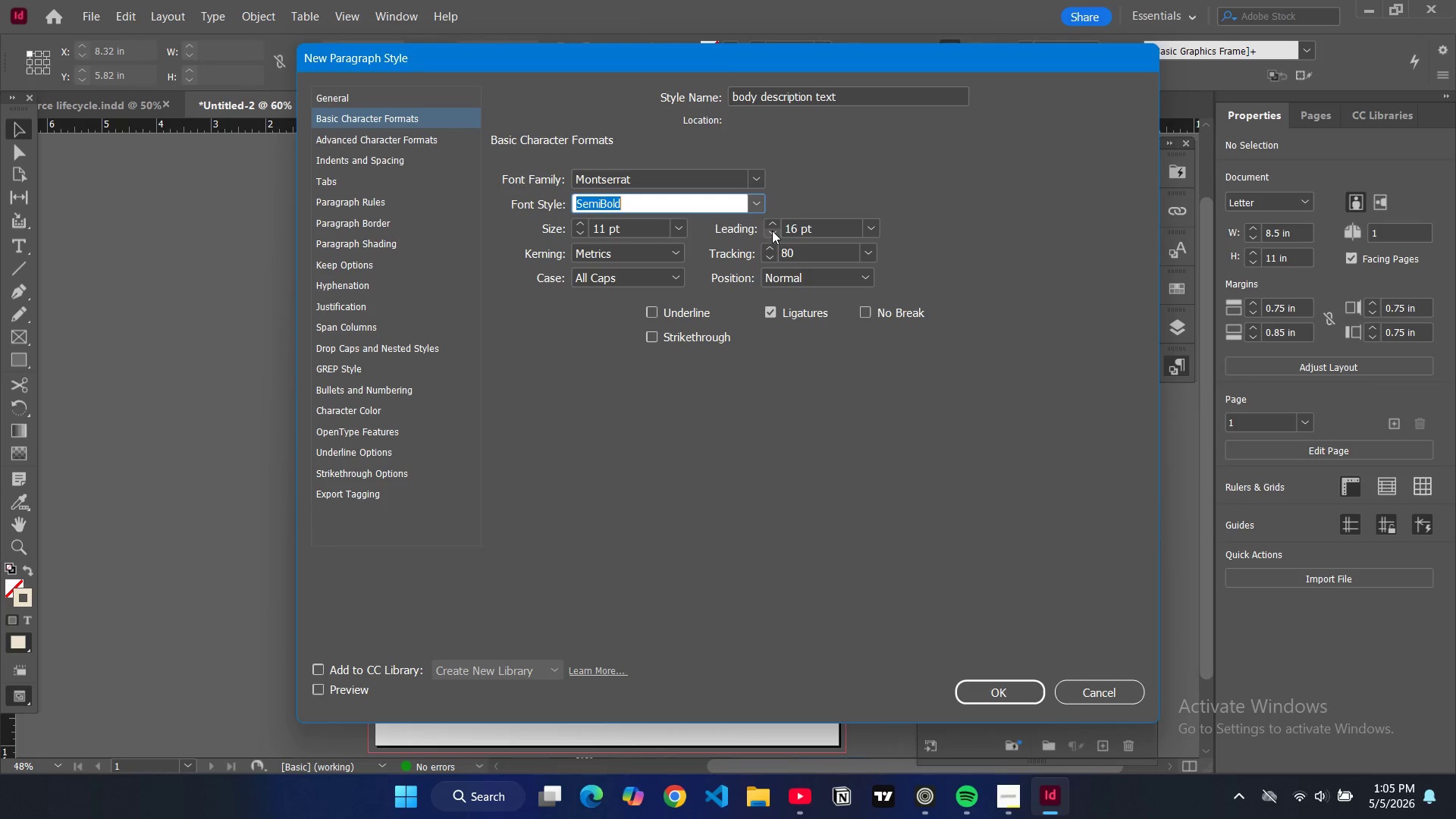 
triple_click([772, 231])
 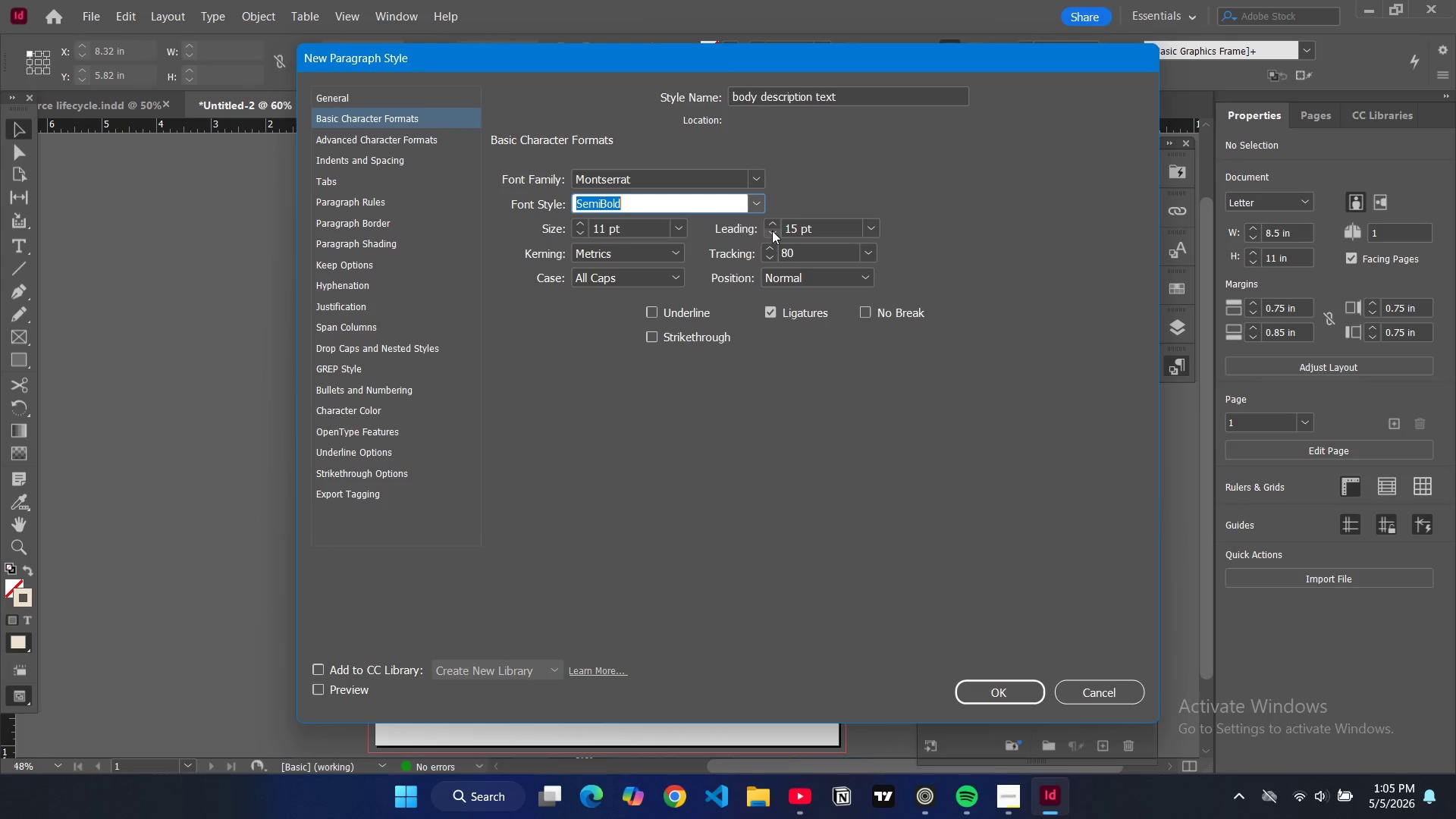 
triple_click([772, 231])
 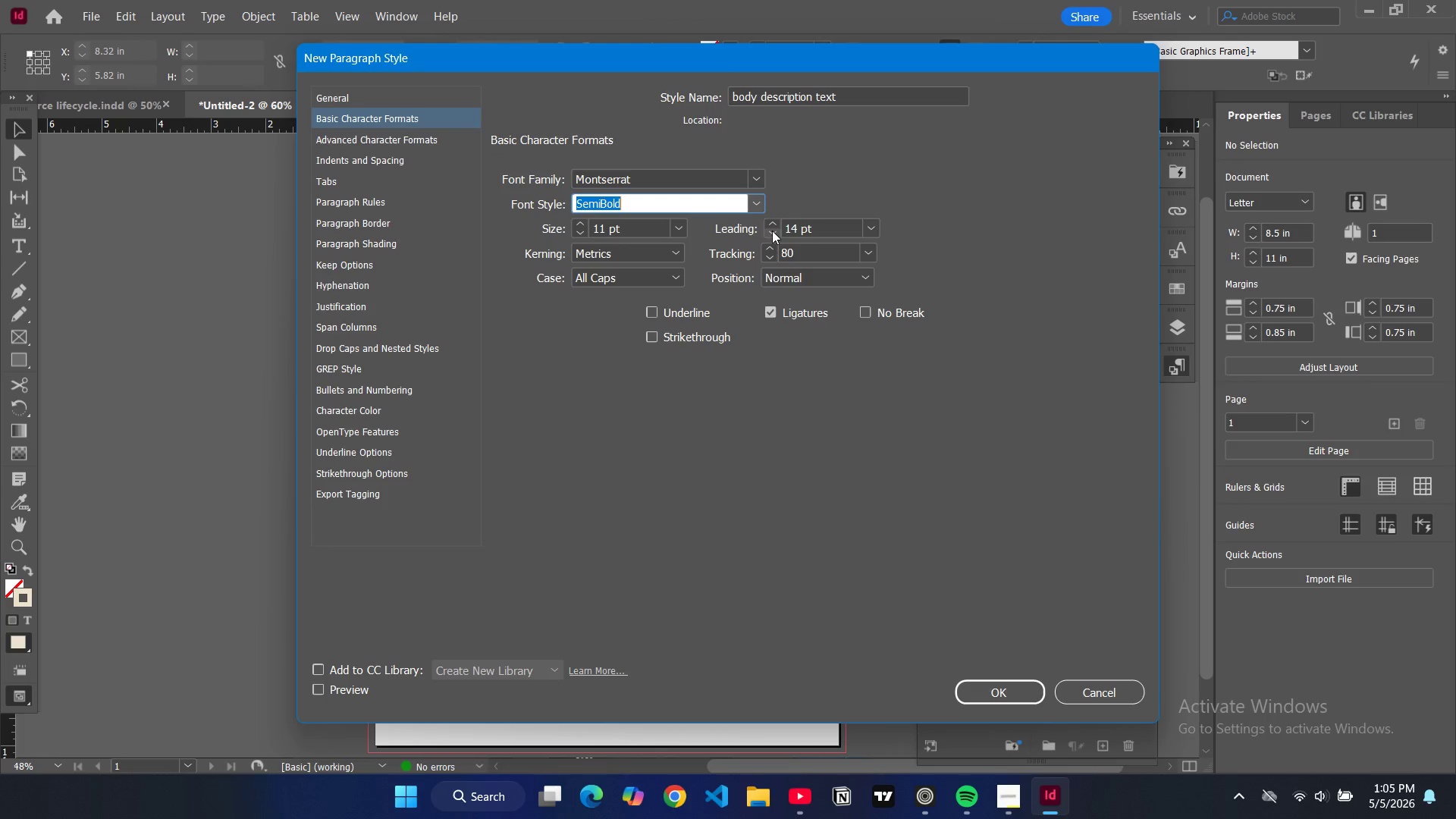 
triple_click([772, 231])
 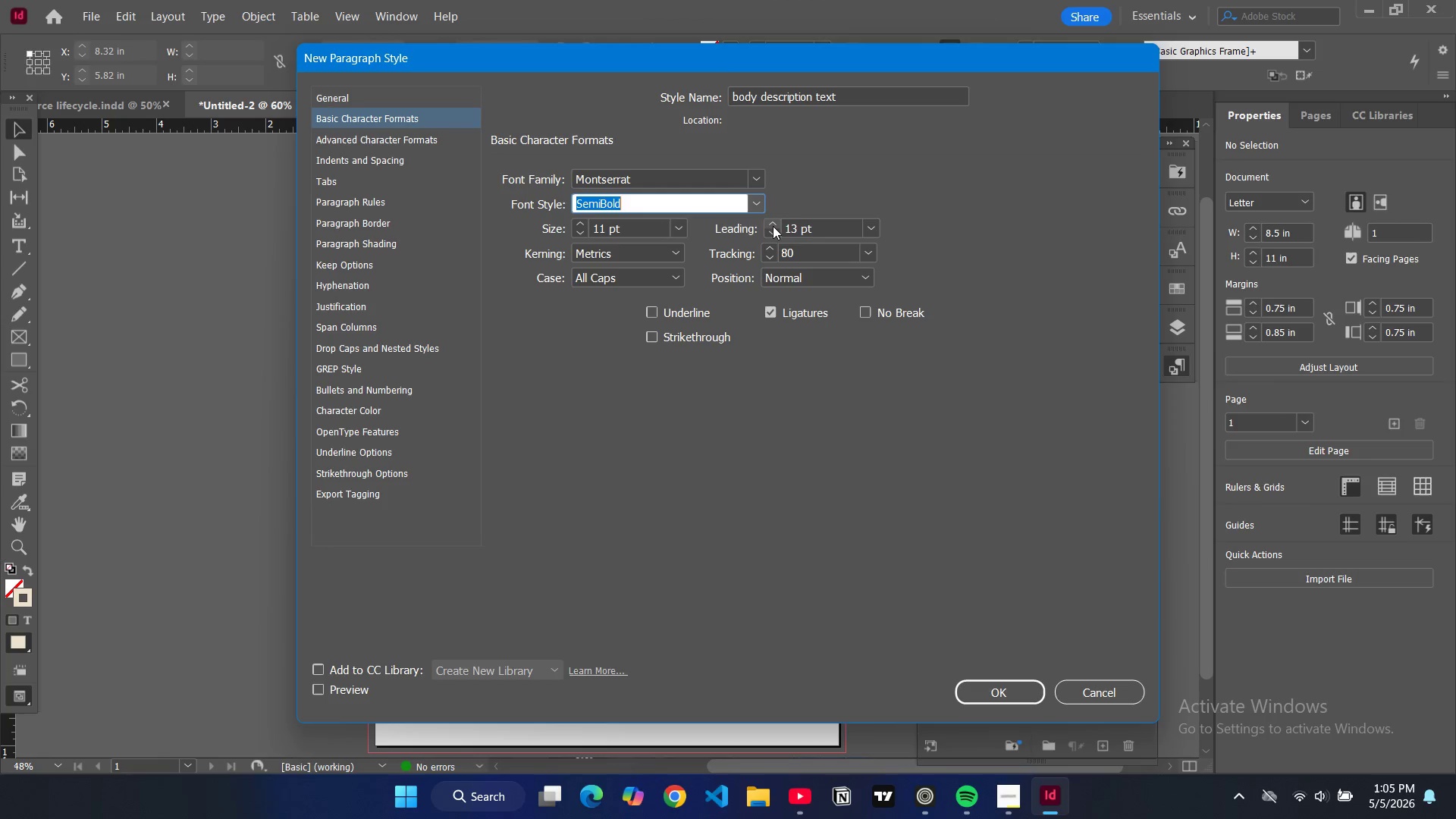 
left_click([773, 226])
 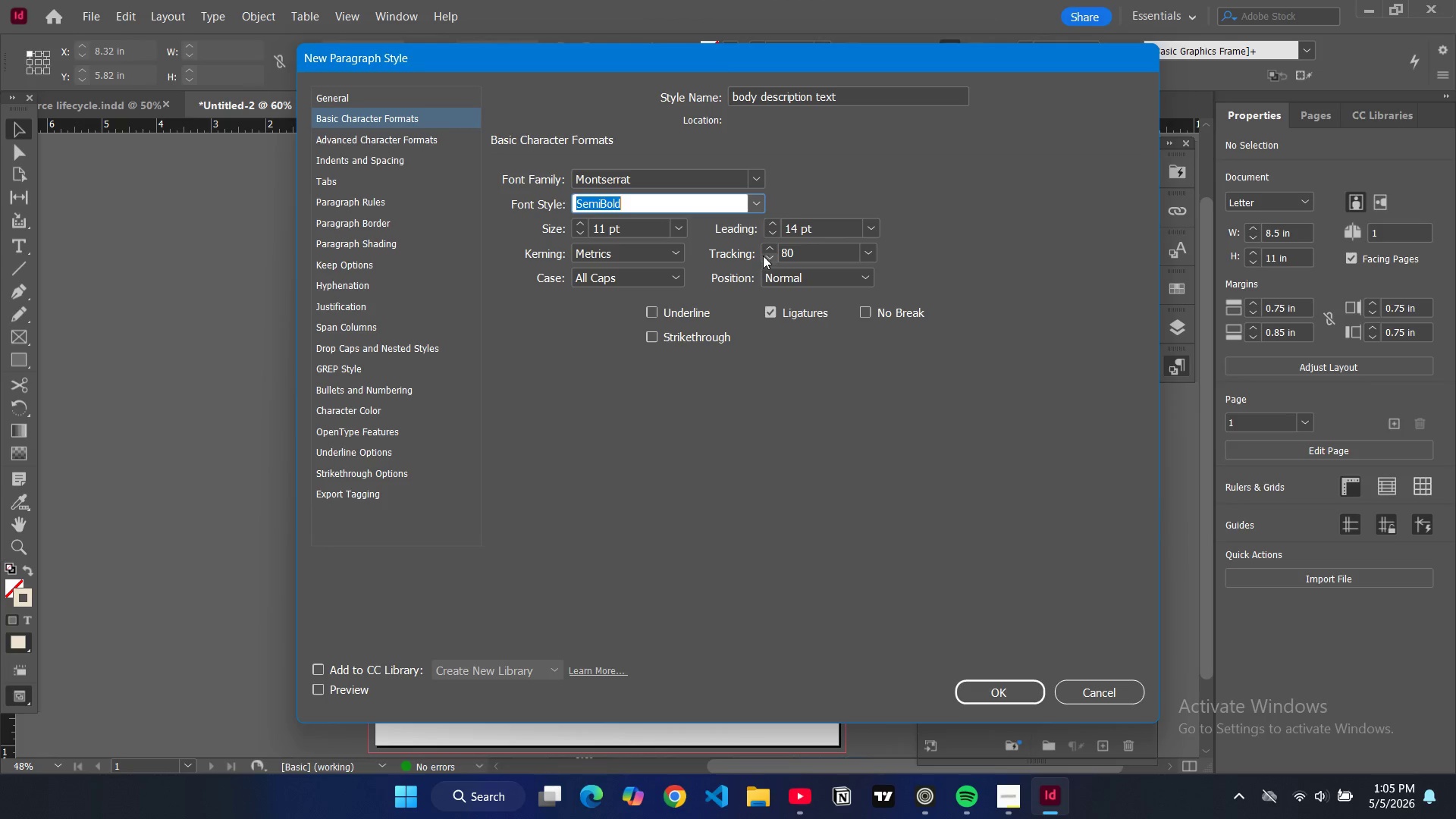 
double_click([767, 257])
 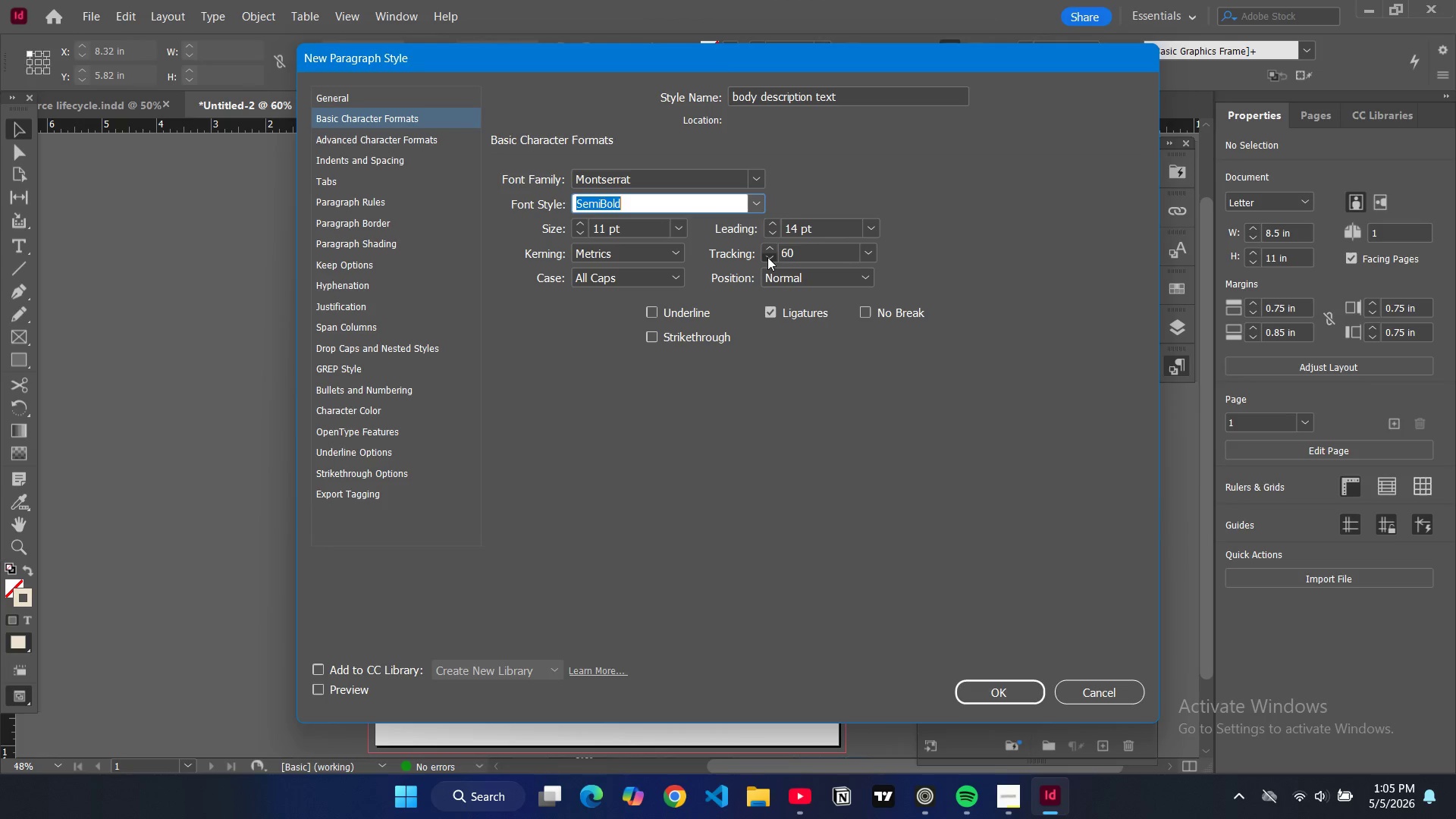 
triple_click([767, 257])
 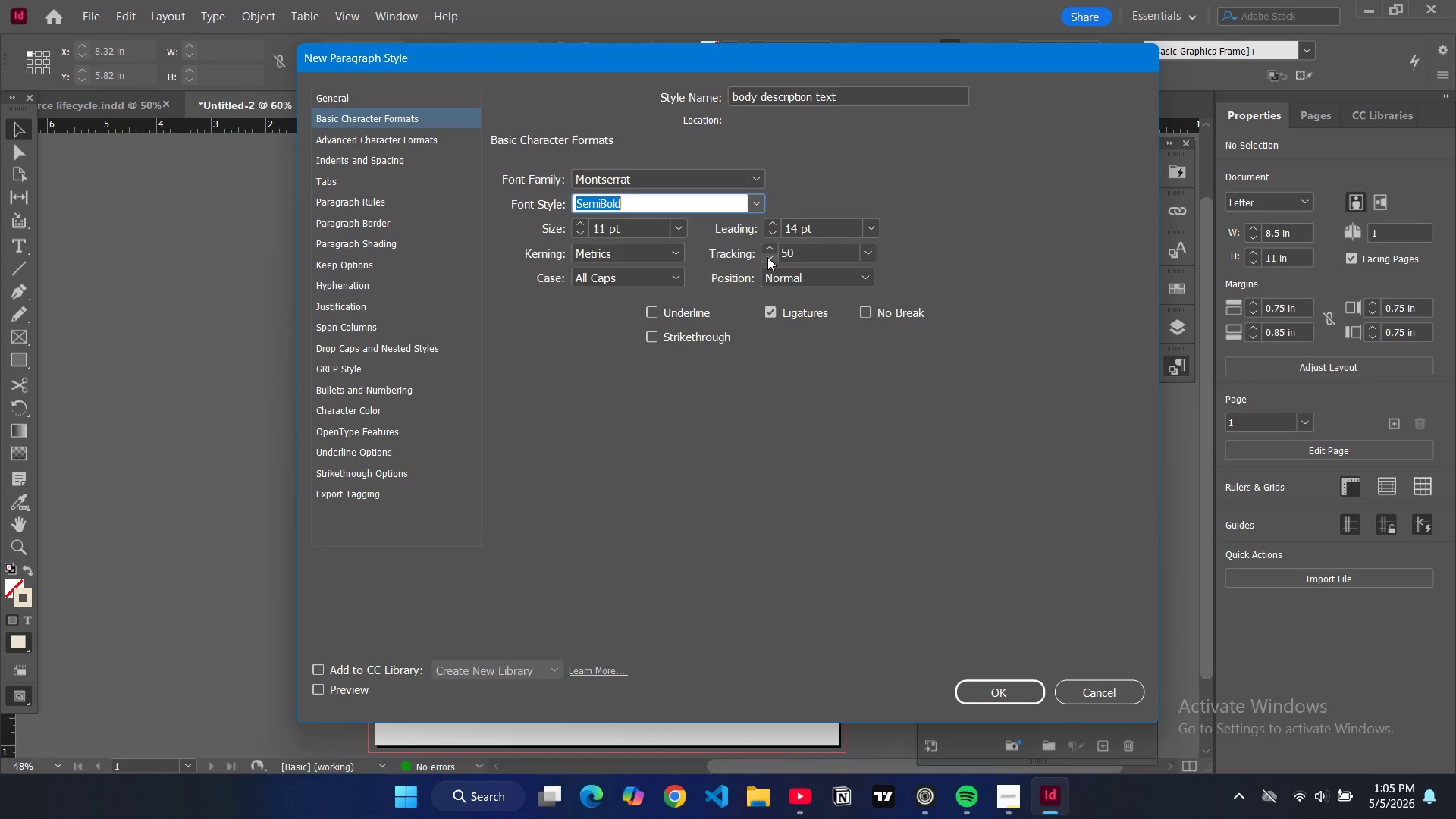 
triple_click([767, 257])
 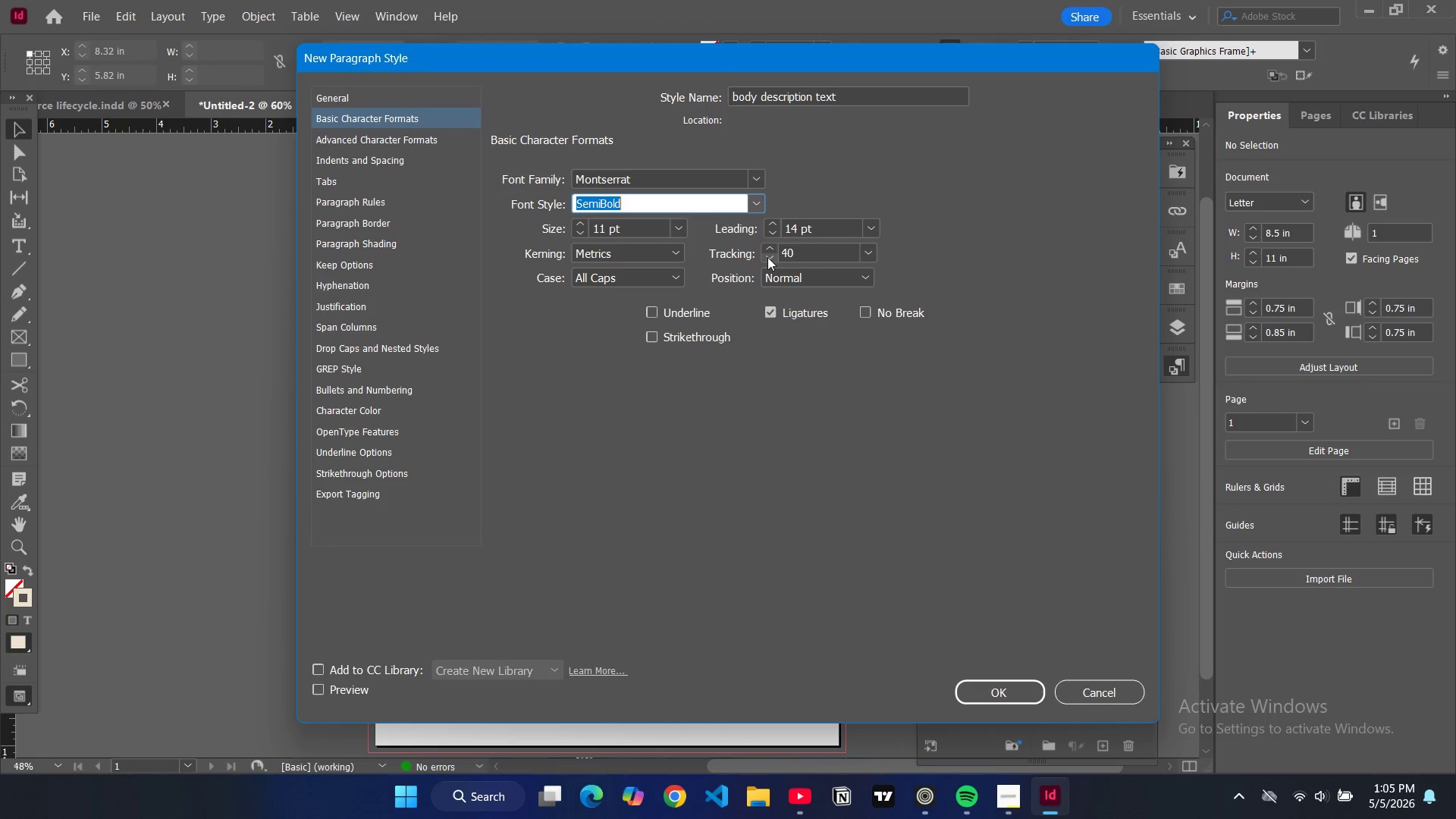 
triple_click([767, 257])
 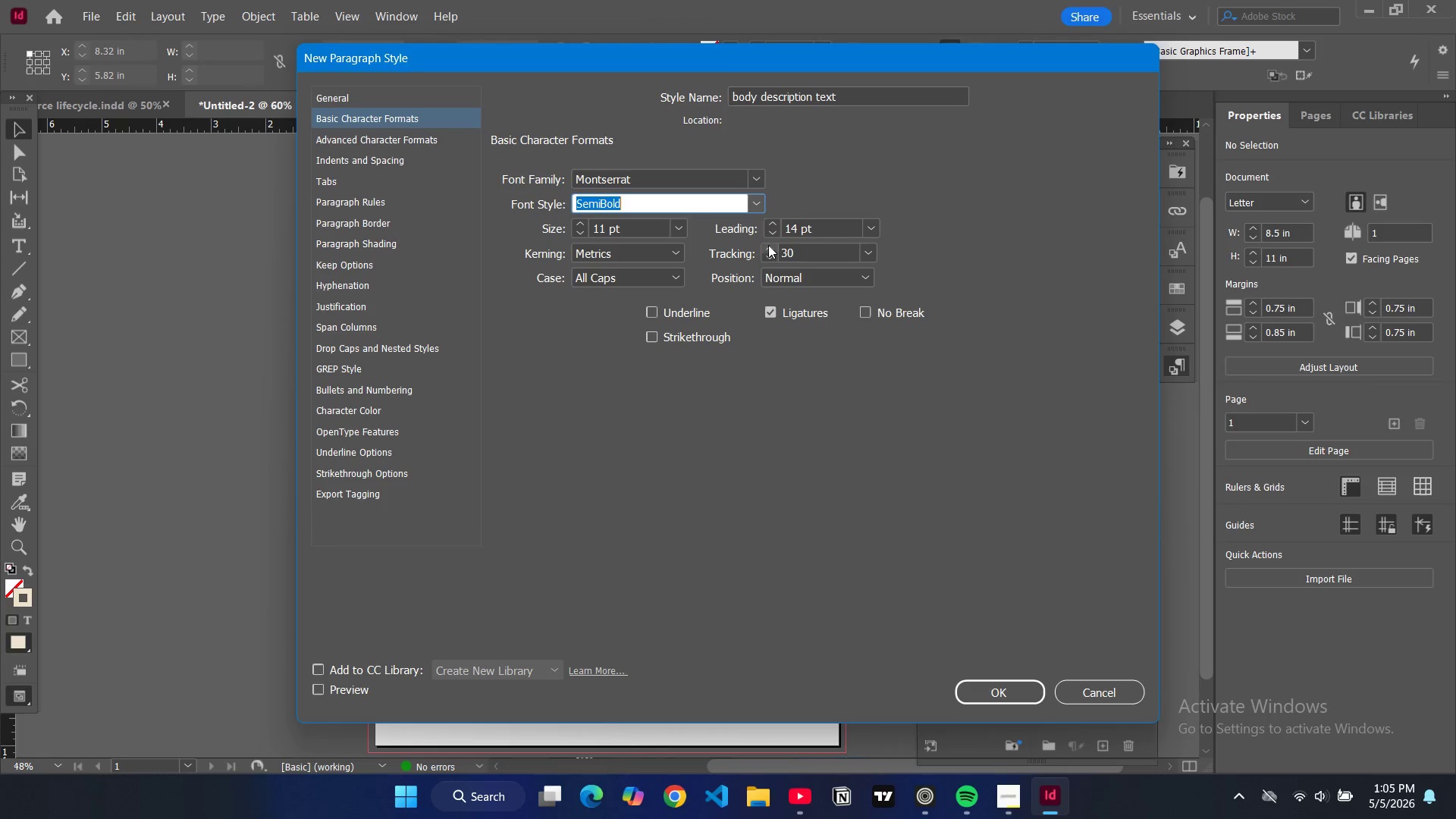 
left_click([768, 245])
 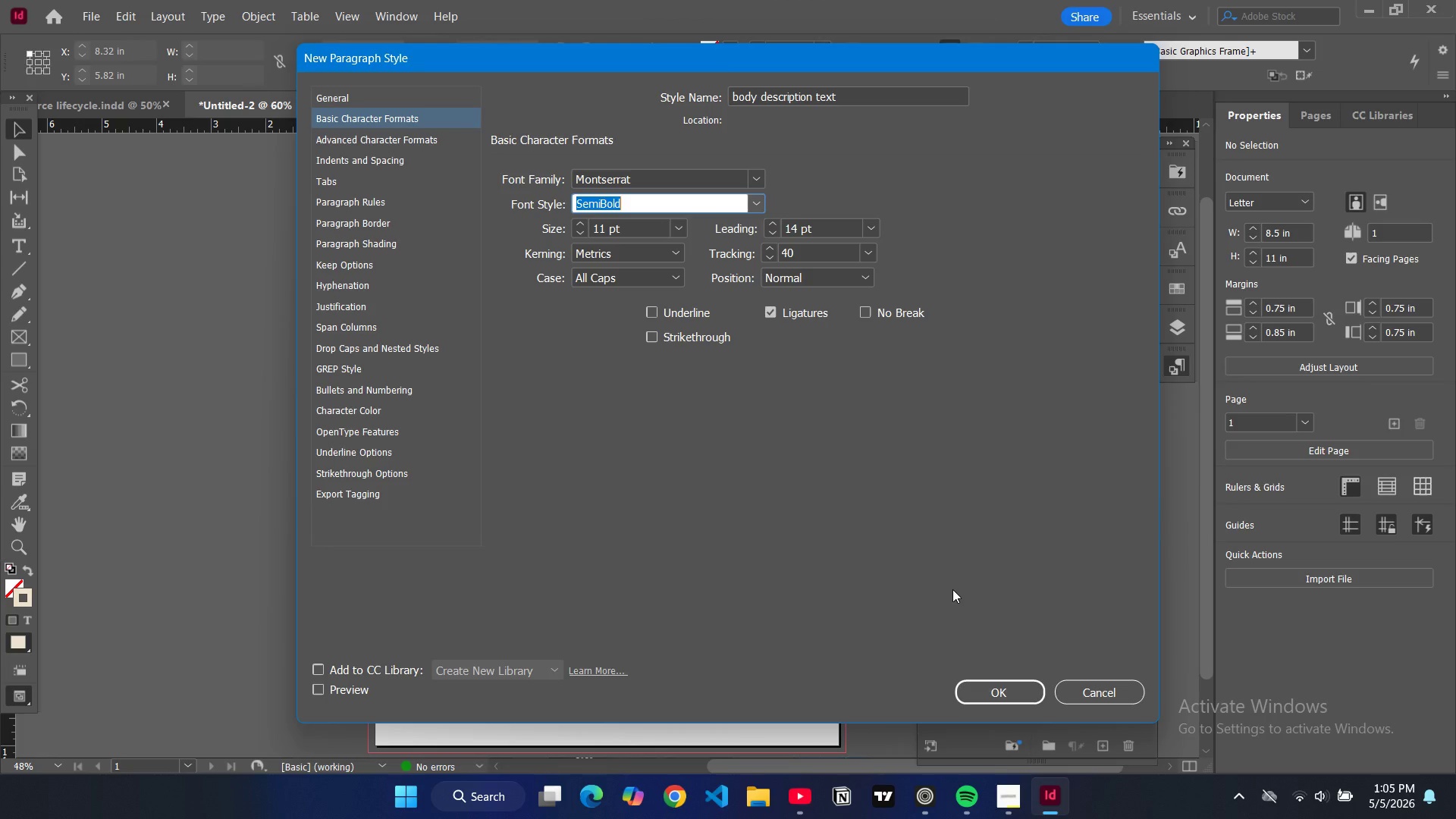 
wait(16.86)
 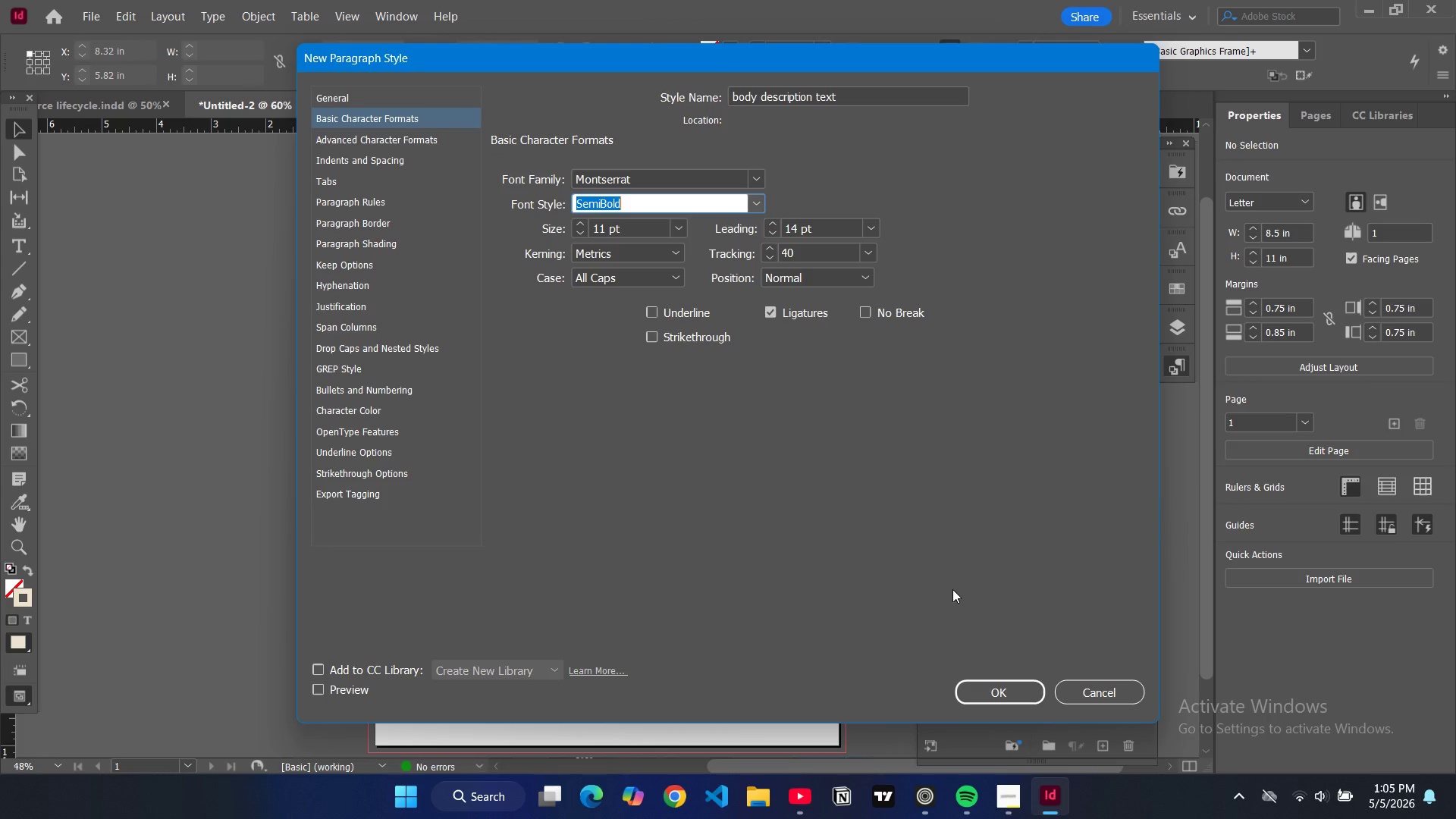 
left_click([657, 281])
 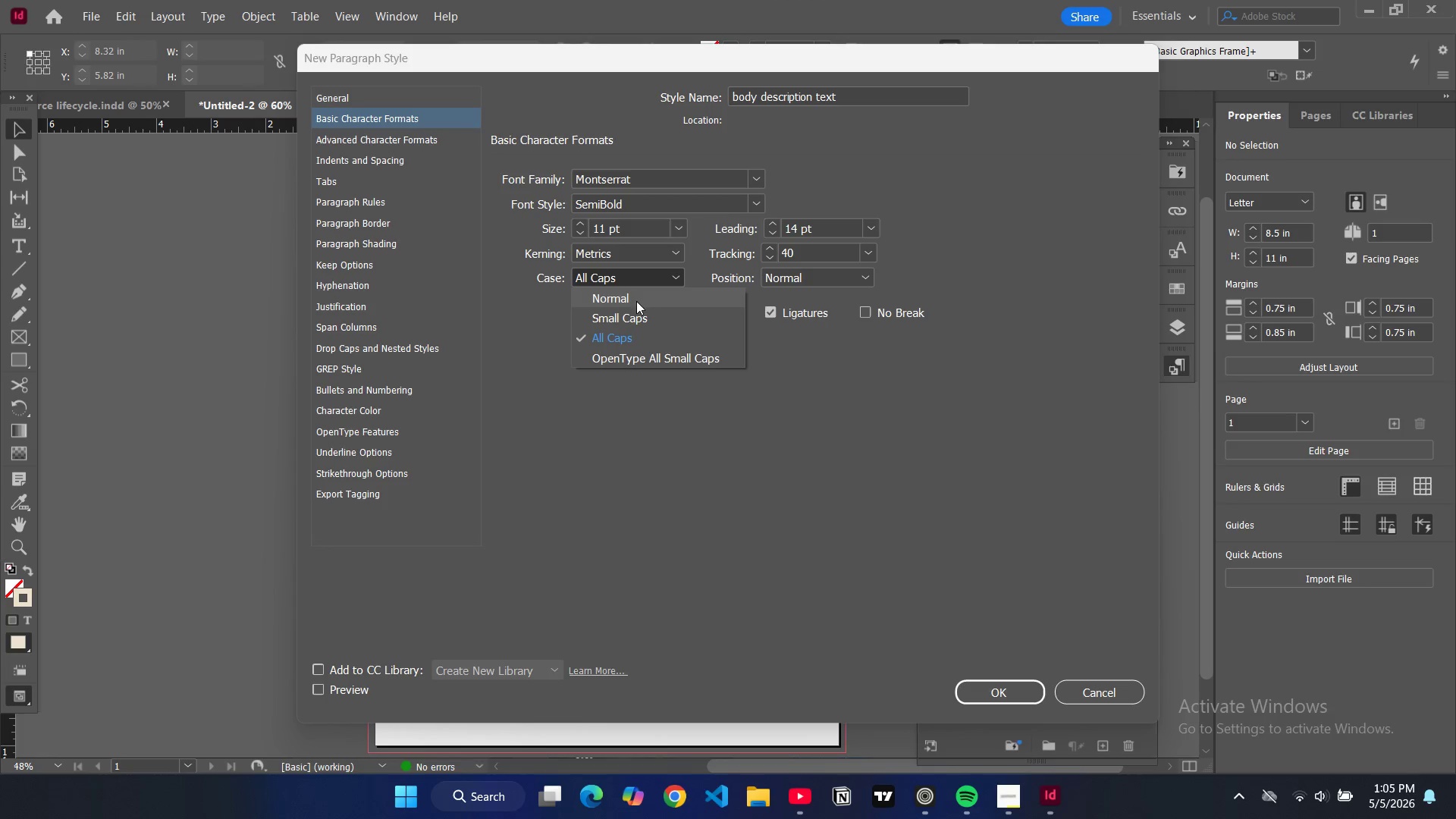 
left_click([638, 303])
 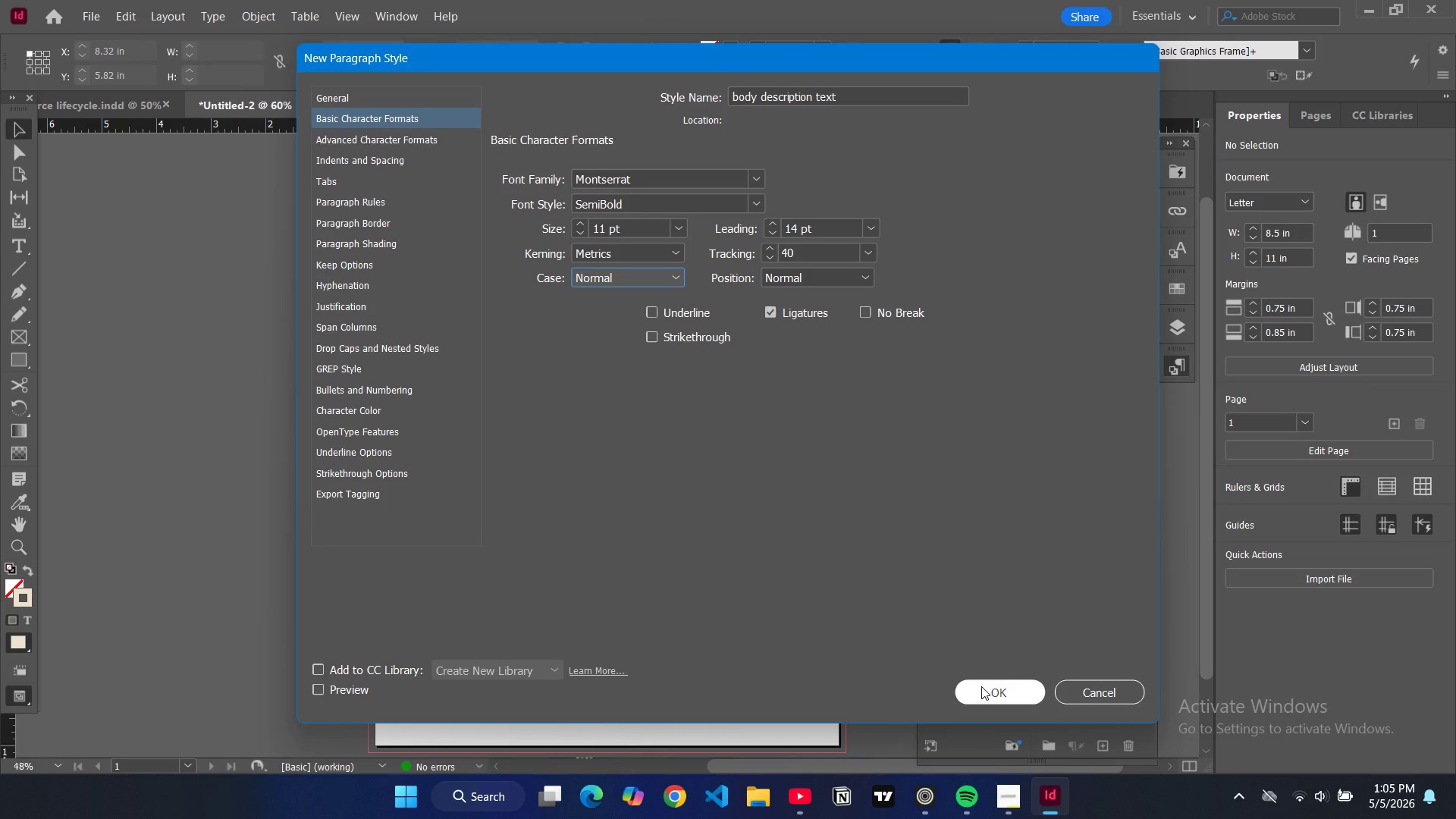 
left_click([981, 686])
 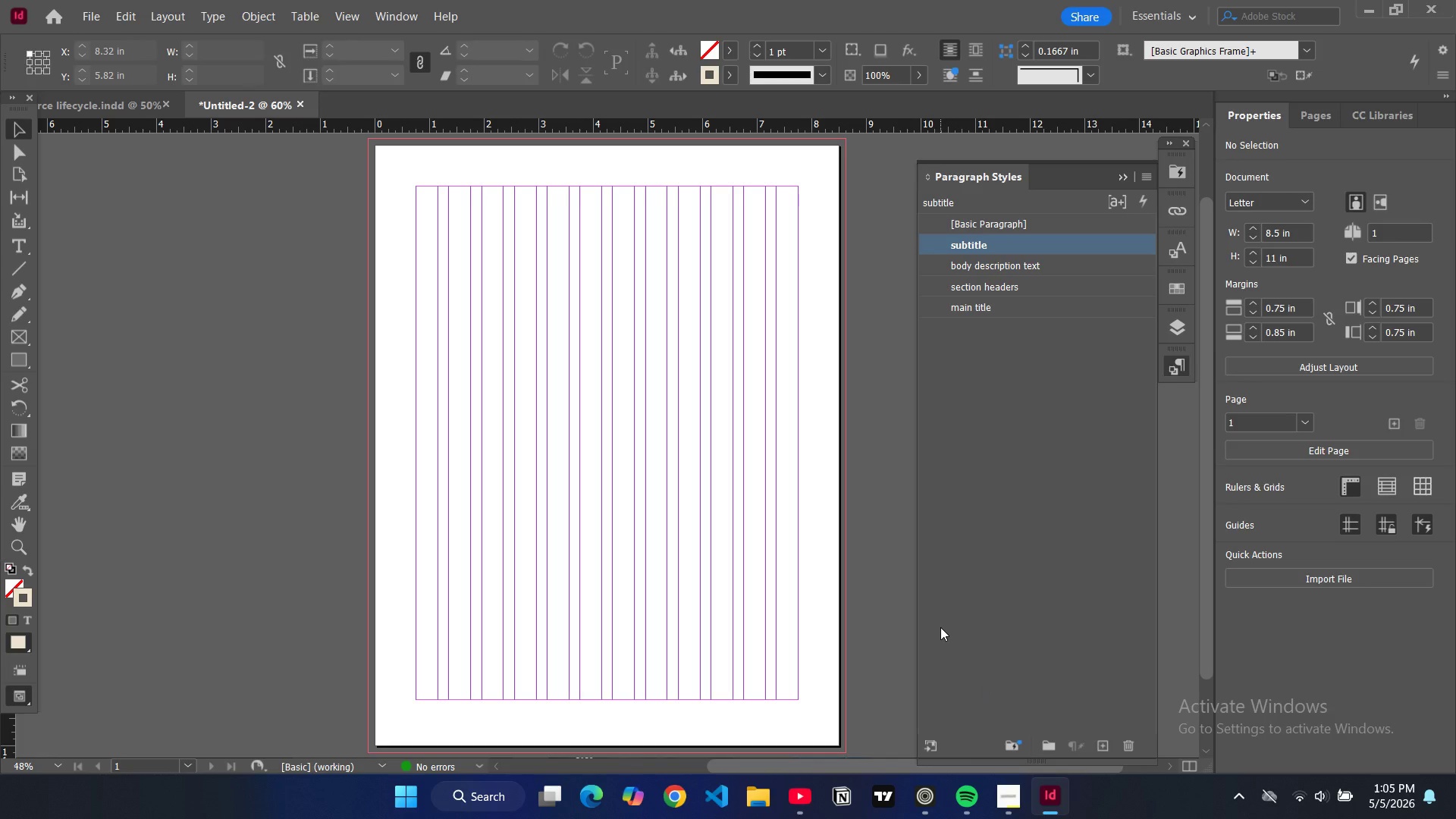 
wait(9.36)
 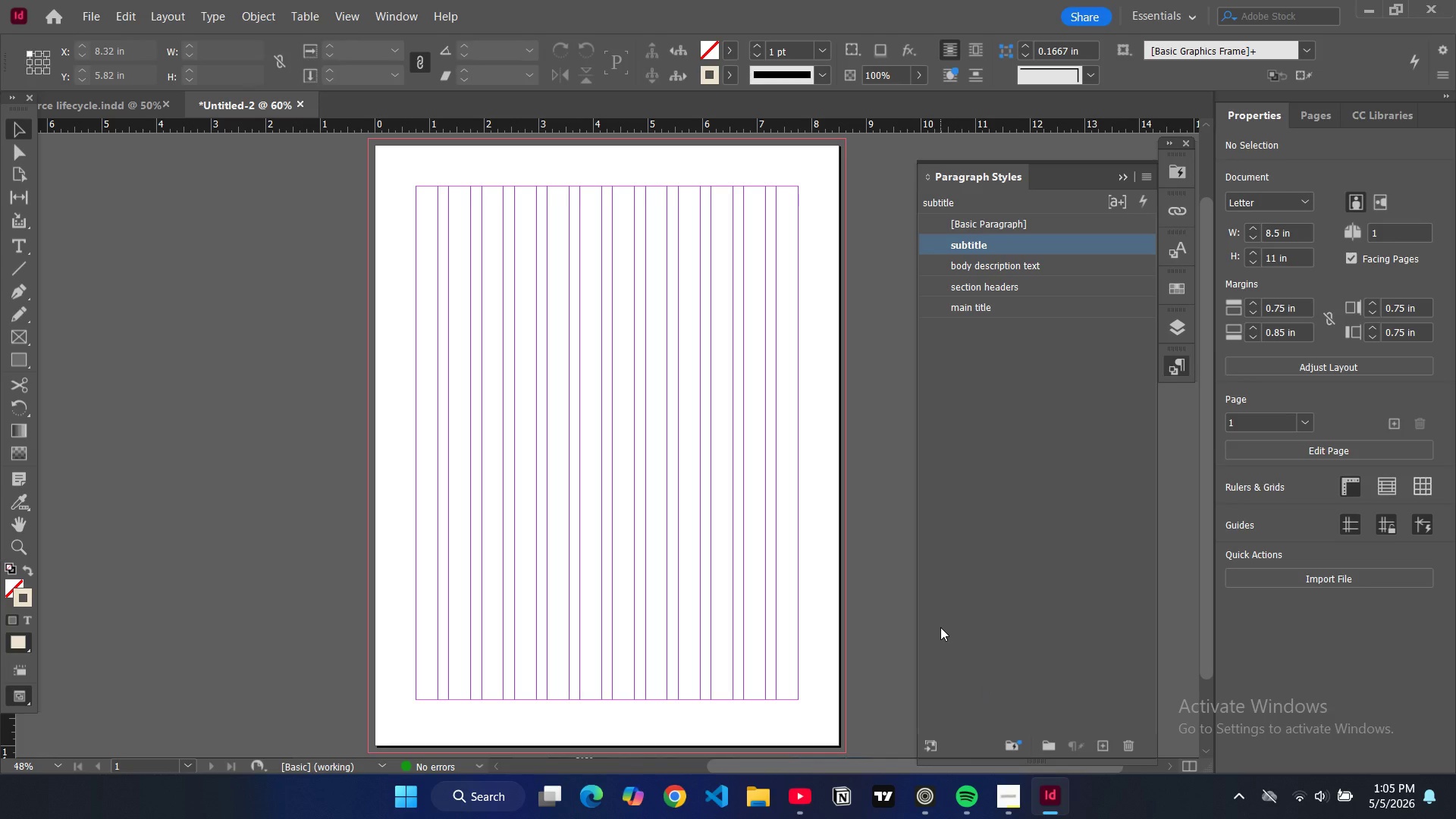 
left_click([1143, 173])
 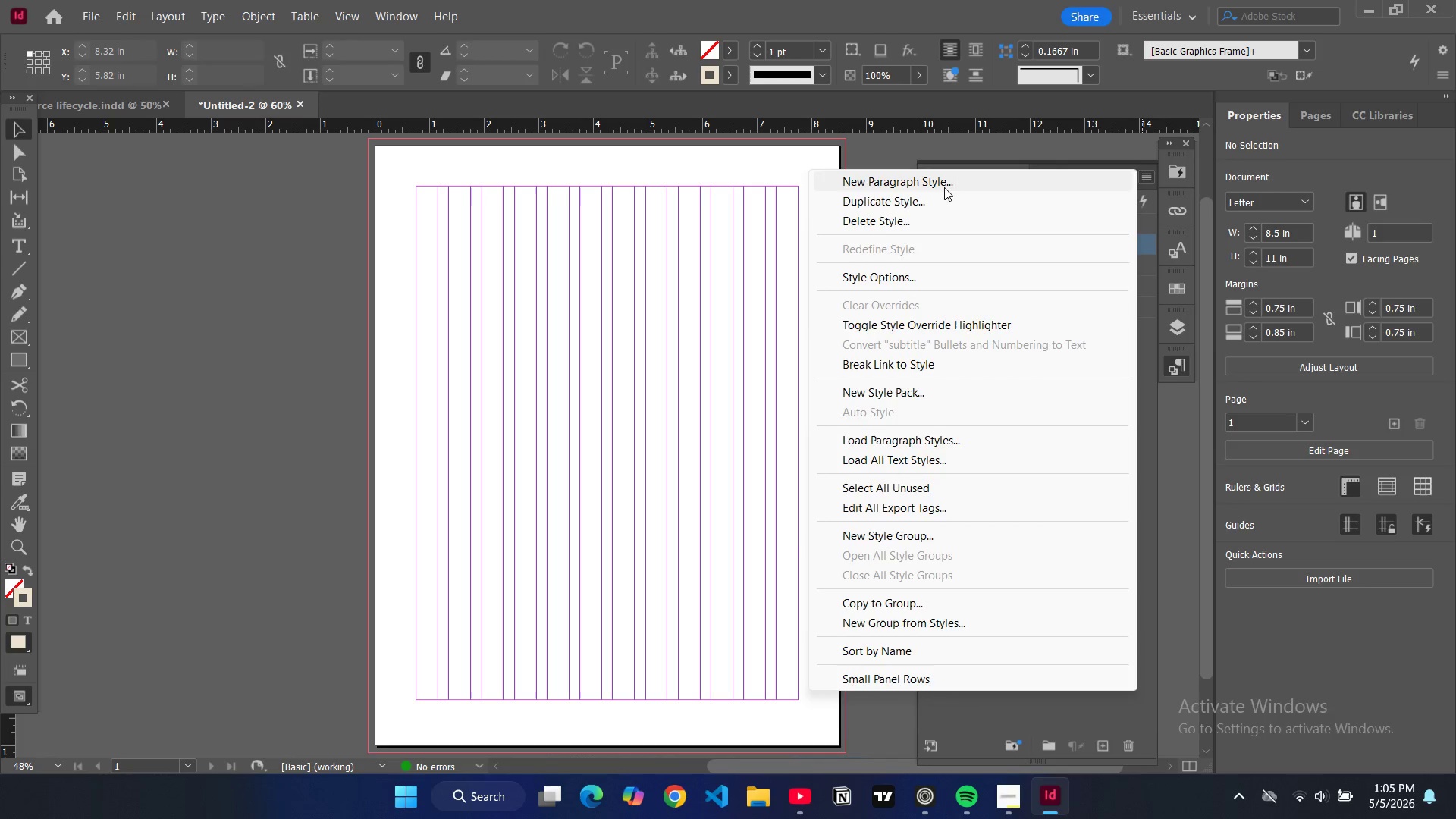 
left_click([944, 187])
 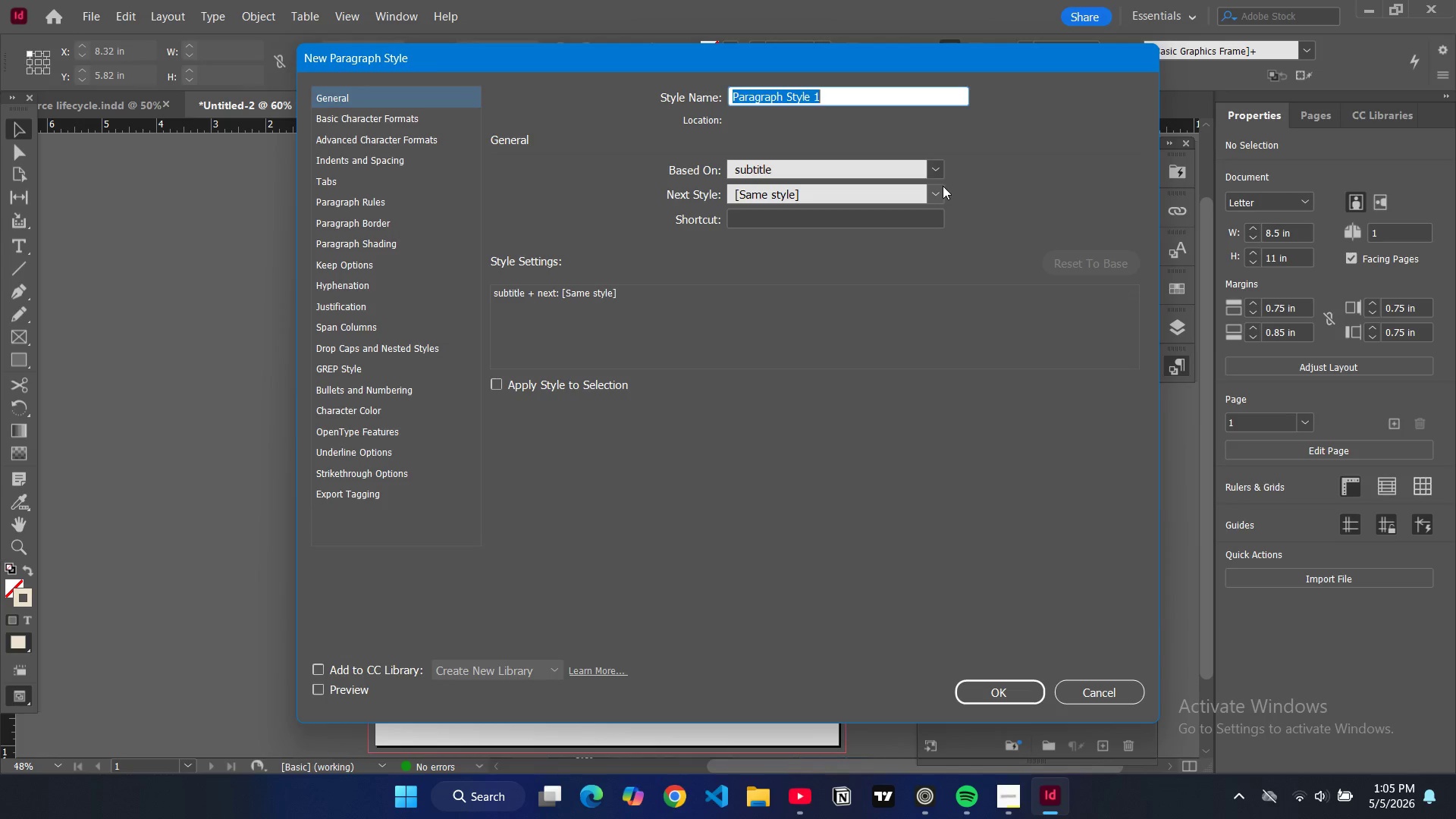 
type(swatch labels)
 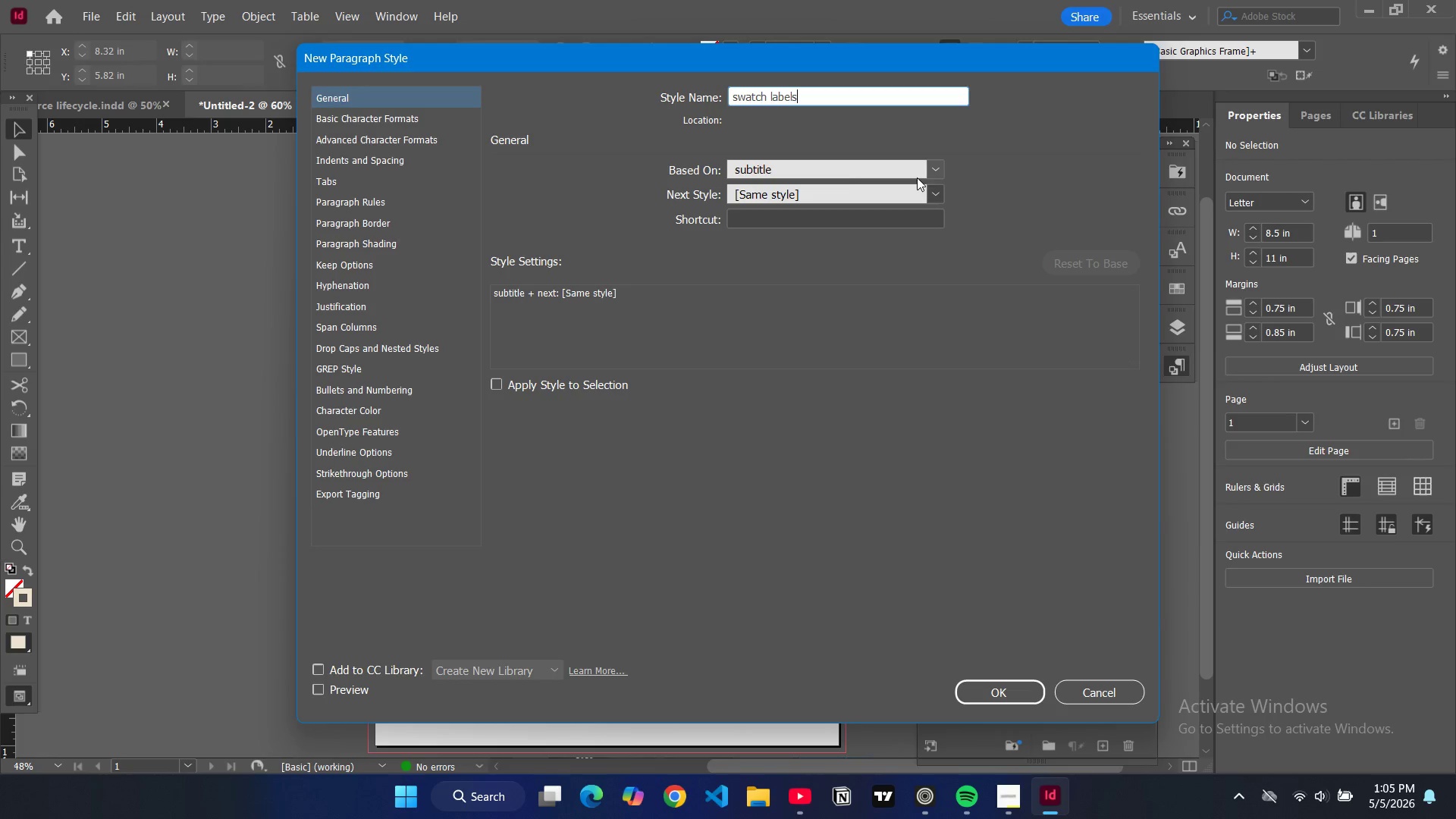 
left_click([358, 112])
 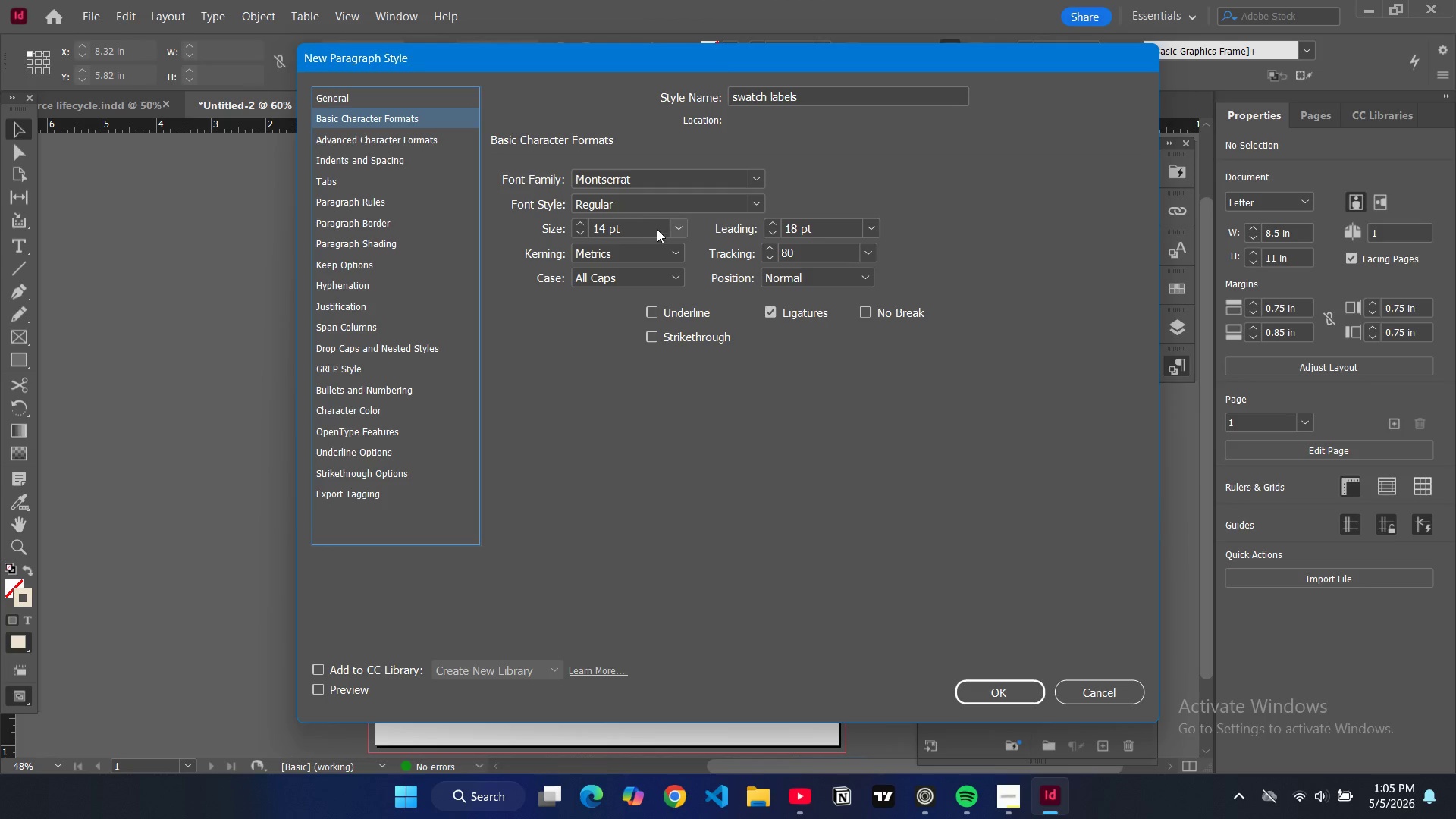 
left_click([674, 229])
 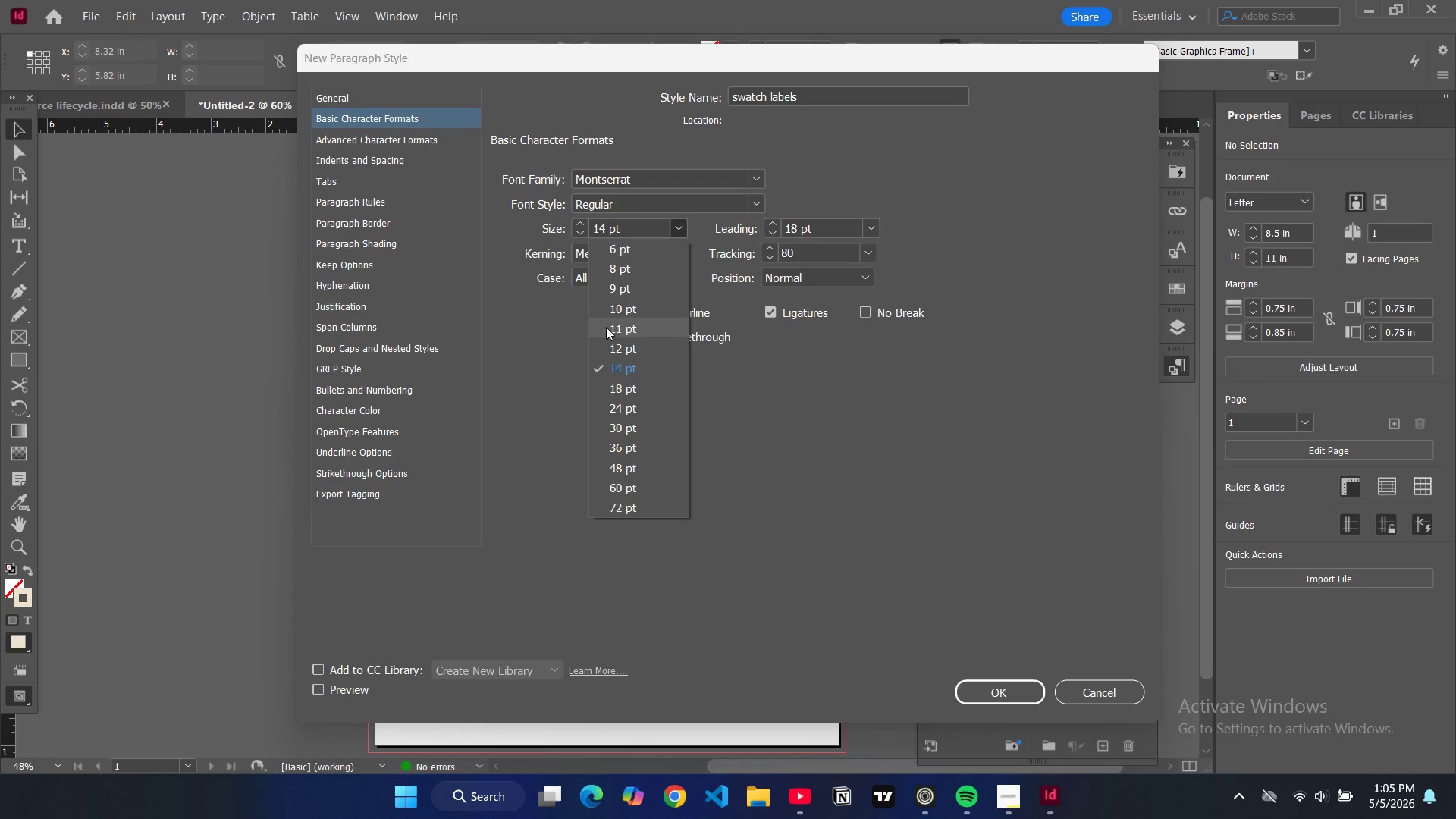 
left_click([608, 326])
 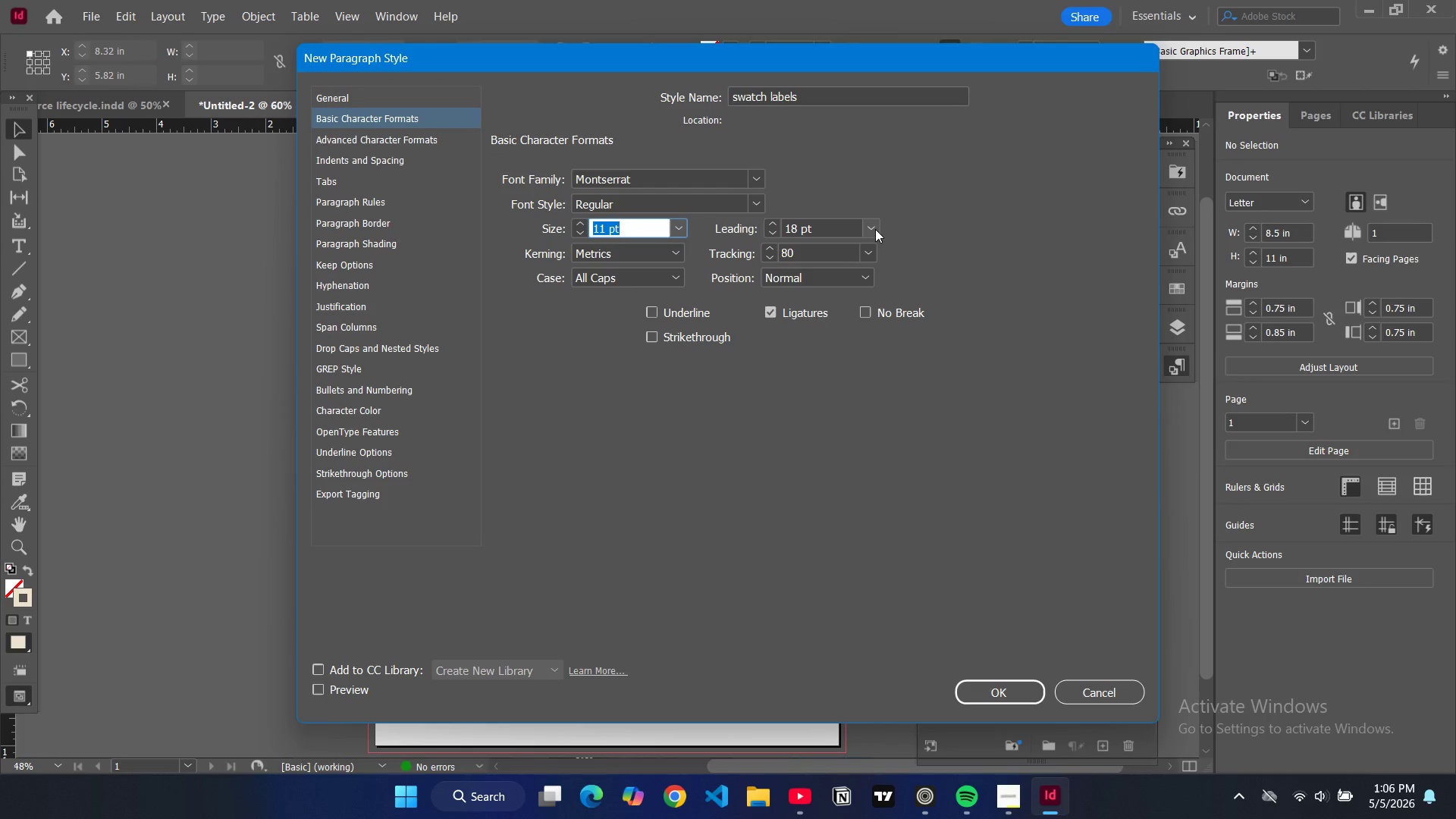 
double_click([770, 234])
 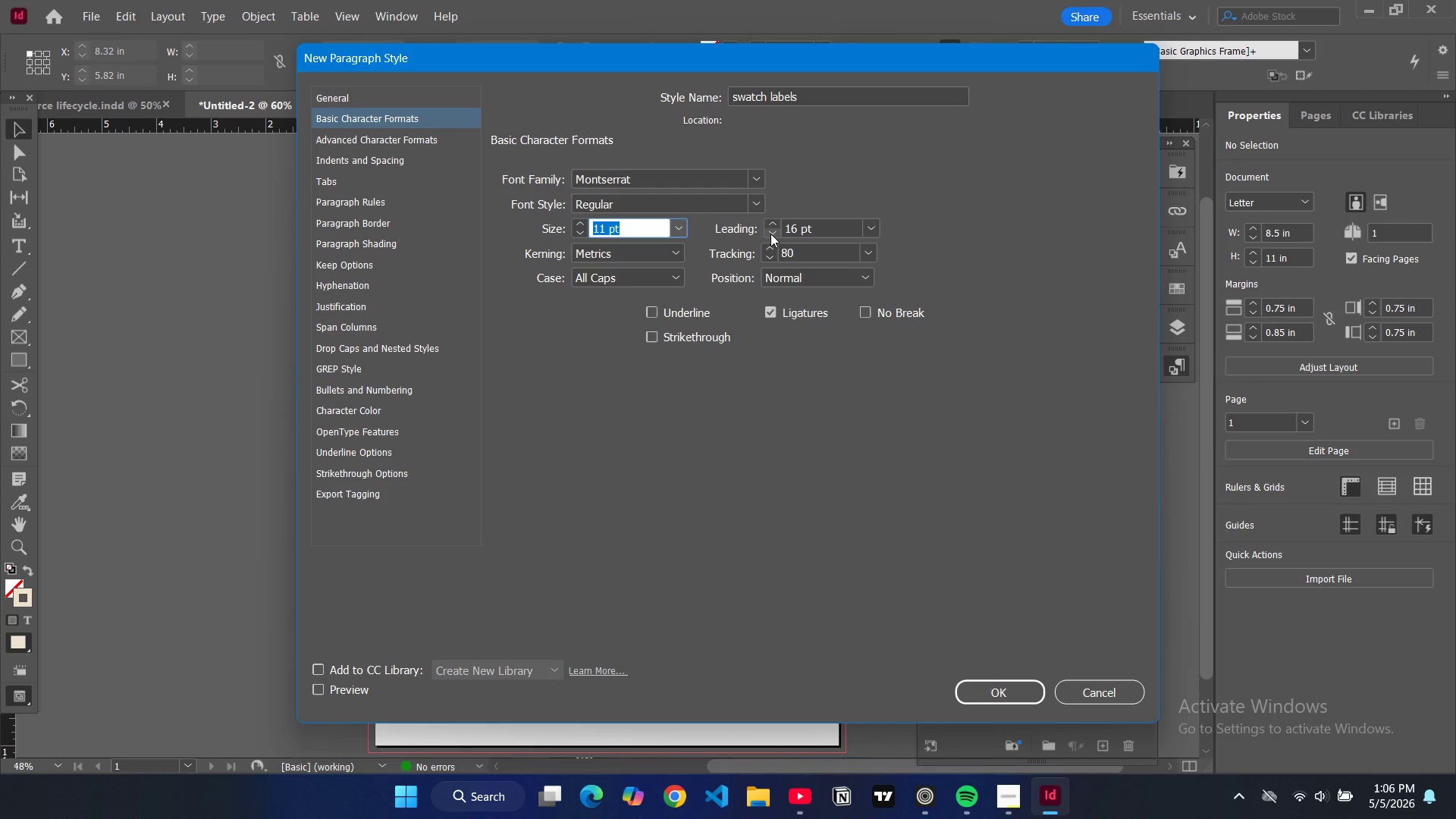 
triple_click([770, 234])
 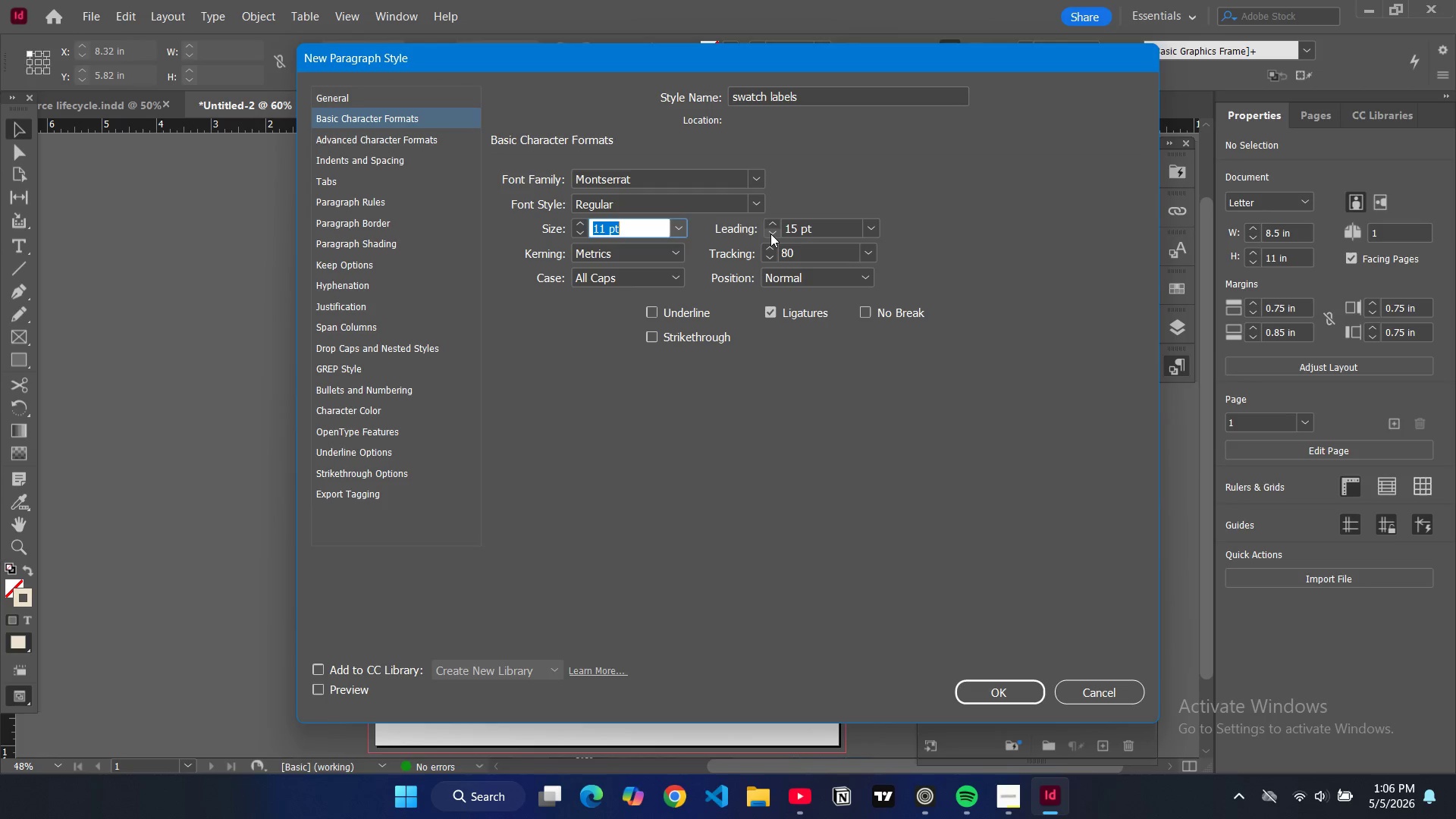 
left_click([770, 234])
 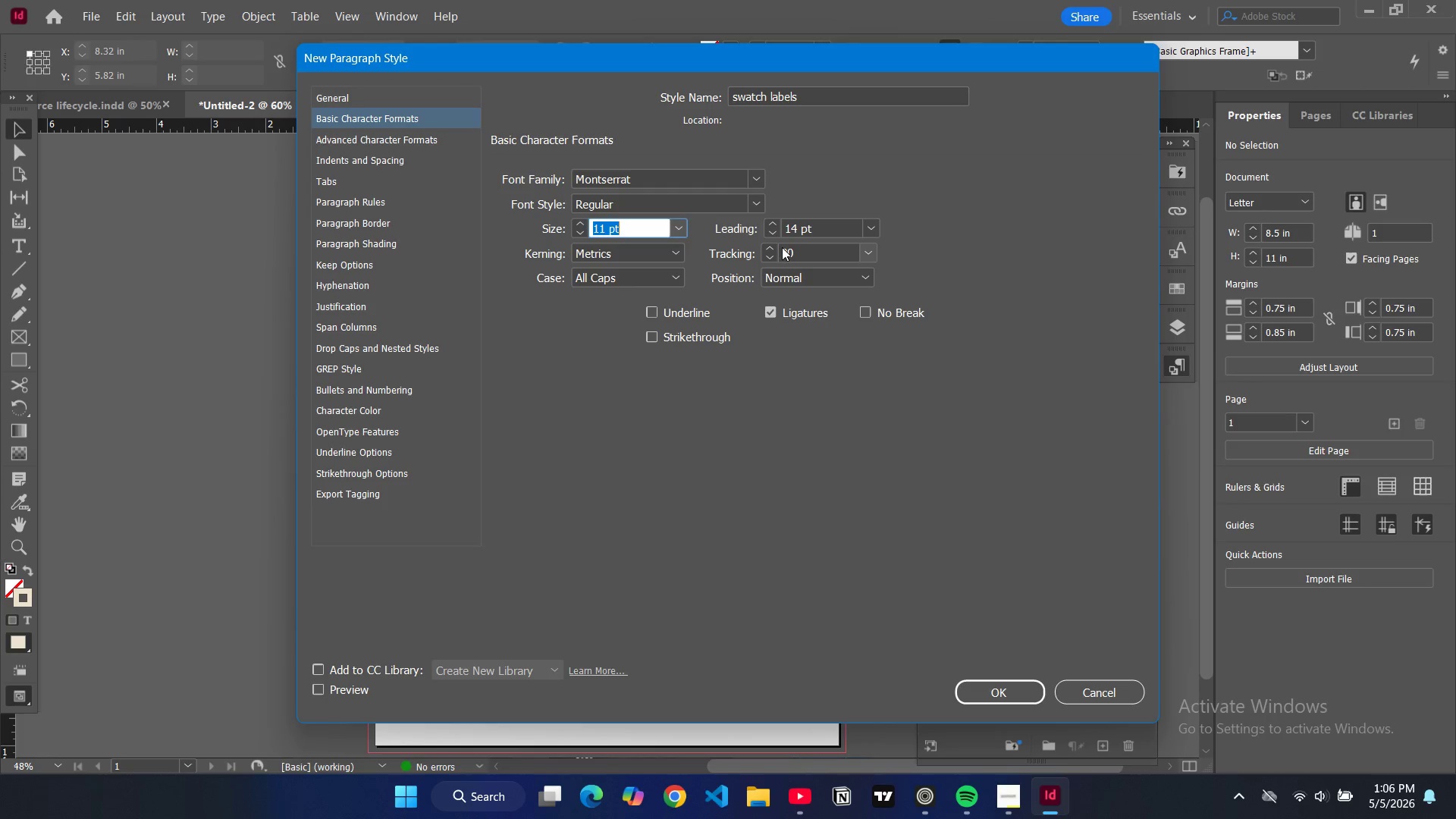 
double_click([773, 253])
 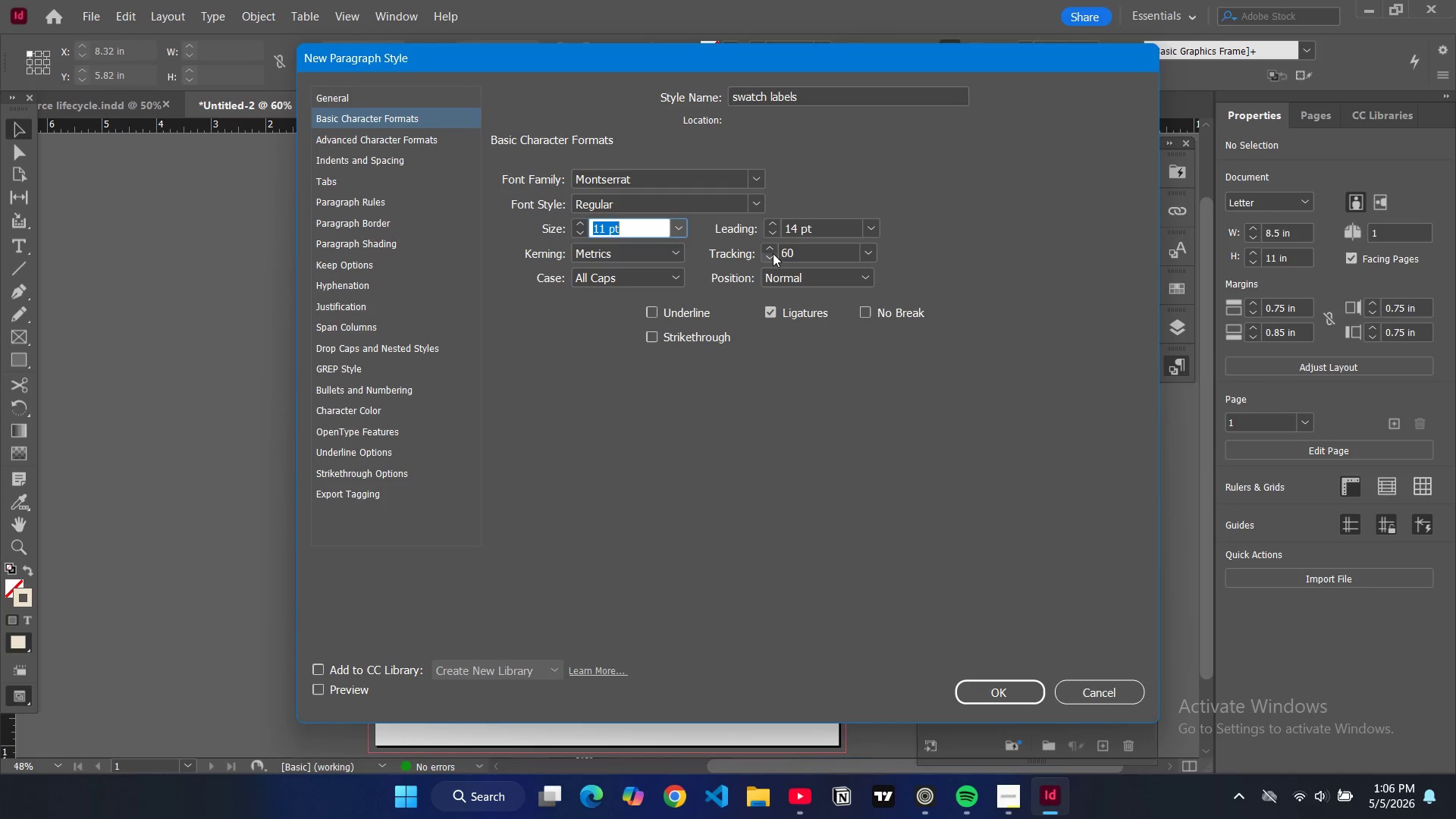 
triple_click([773, 253])
 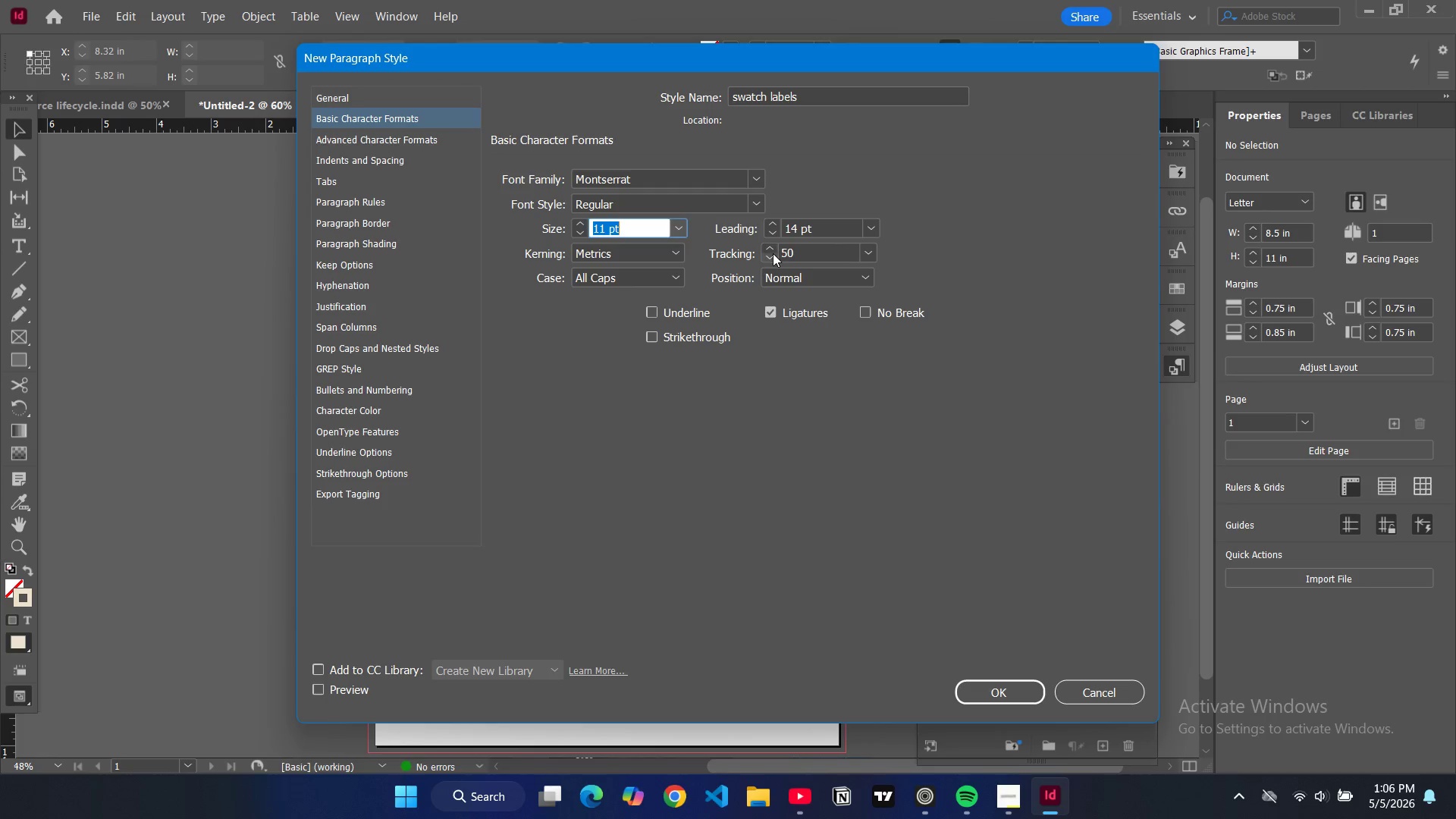 
triple_click([773, 253])
 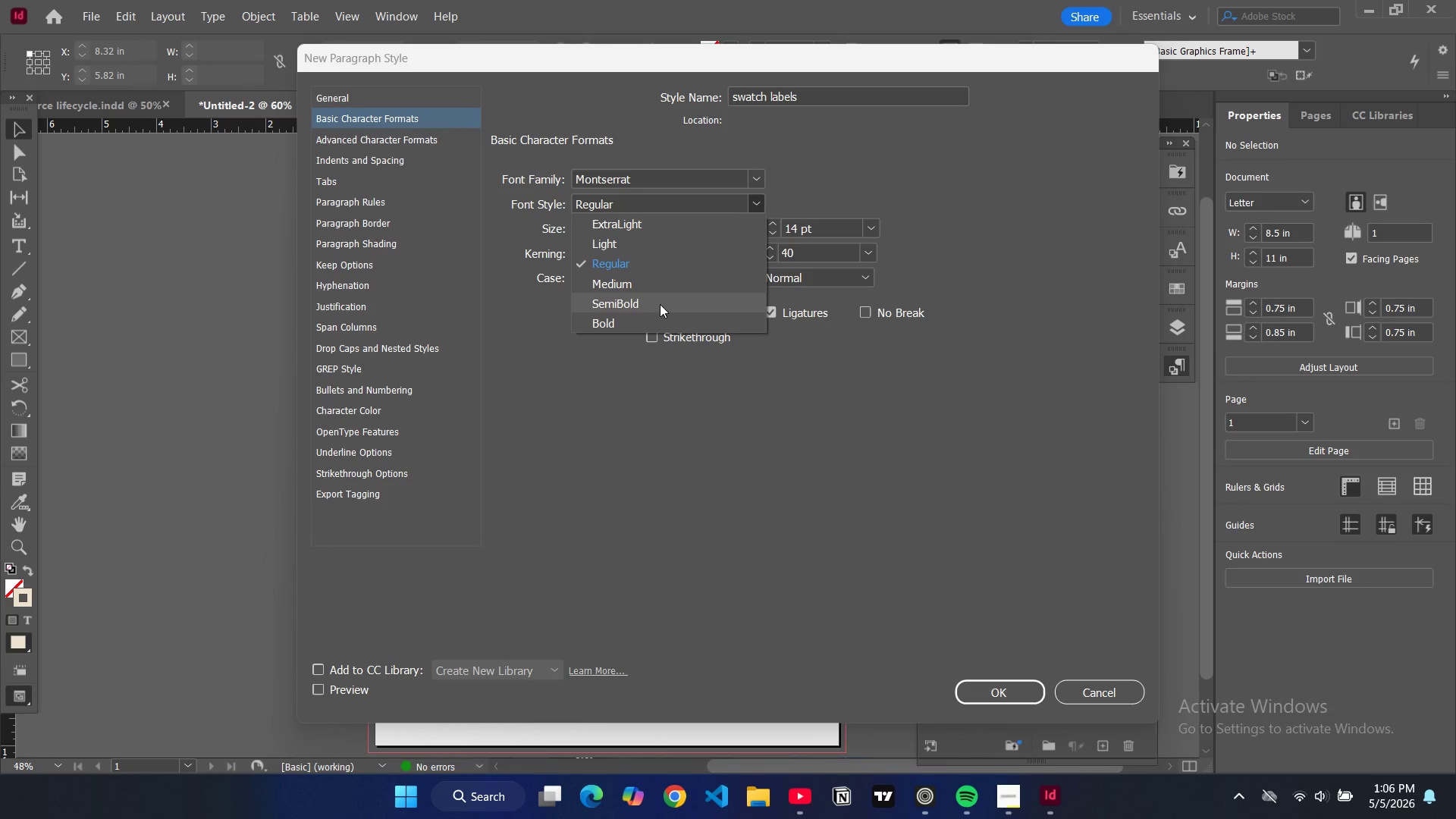 
wait(17.73)
 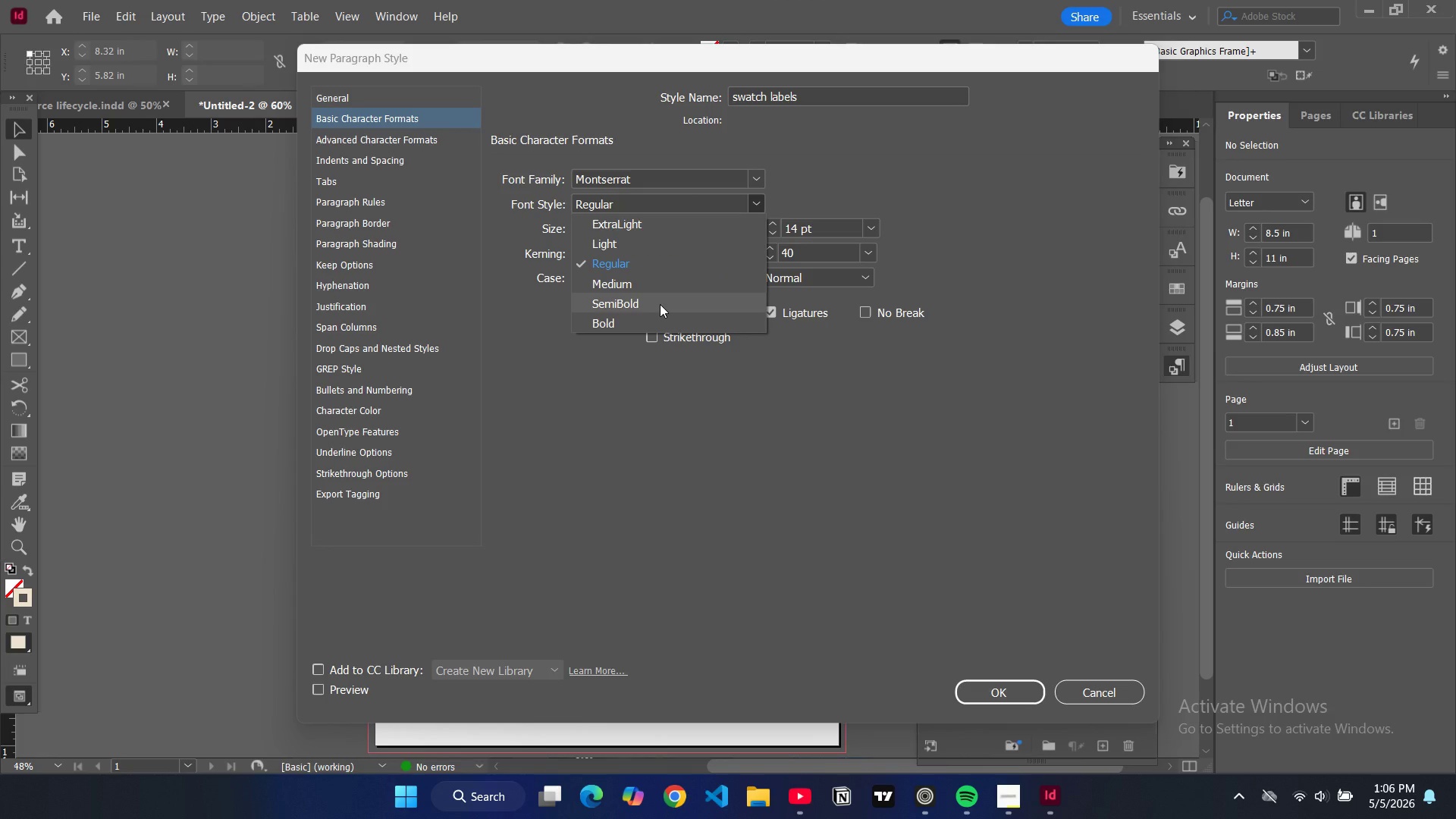 
left_click([660, 304])
 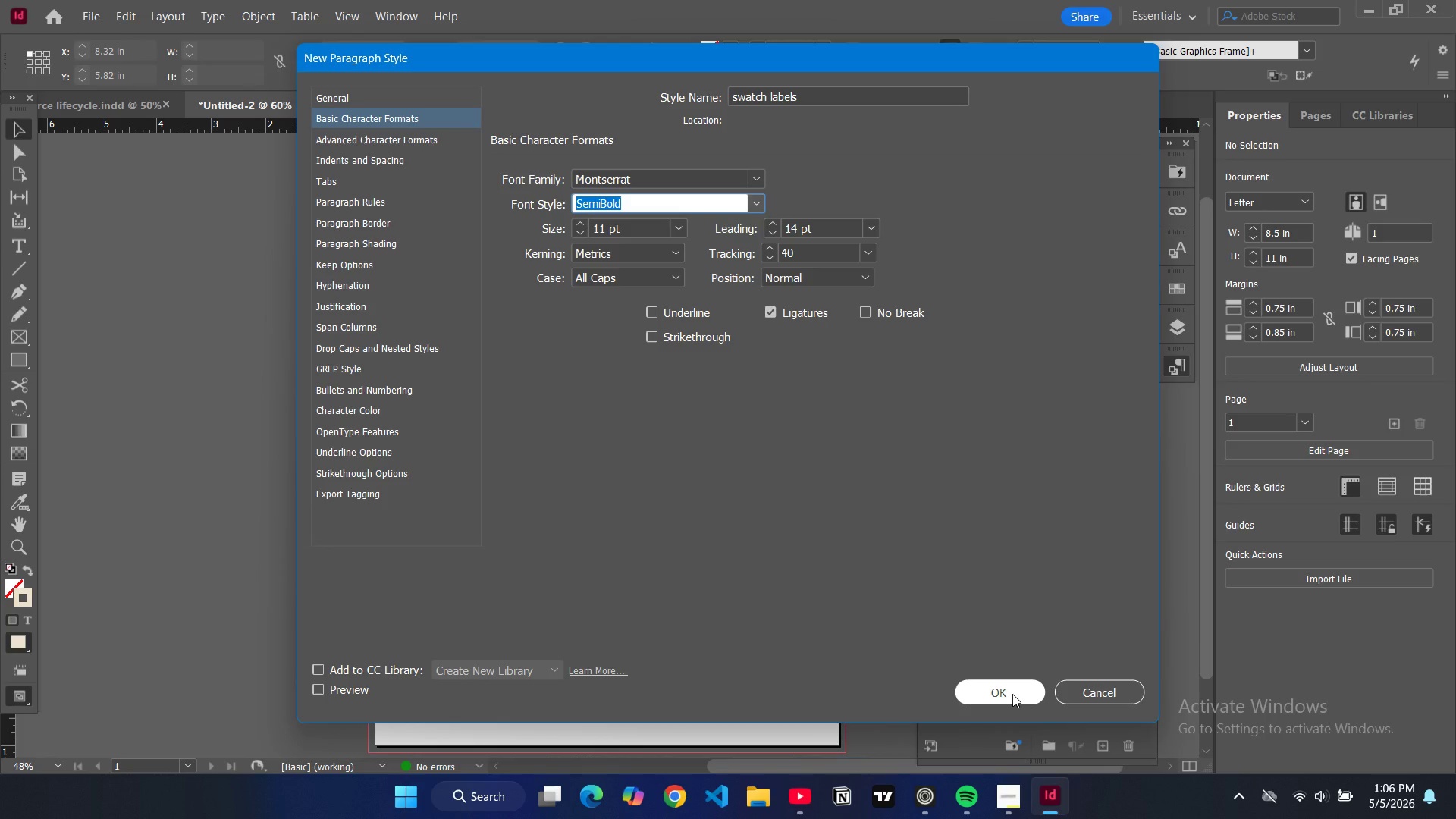 
left_click([1012, 694])
 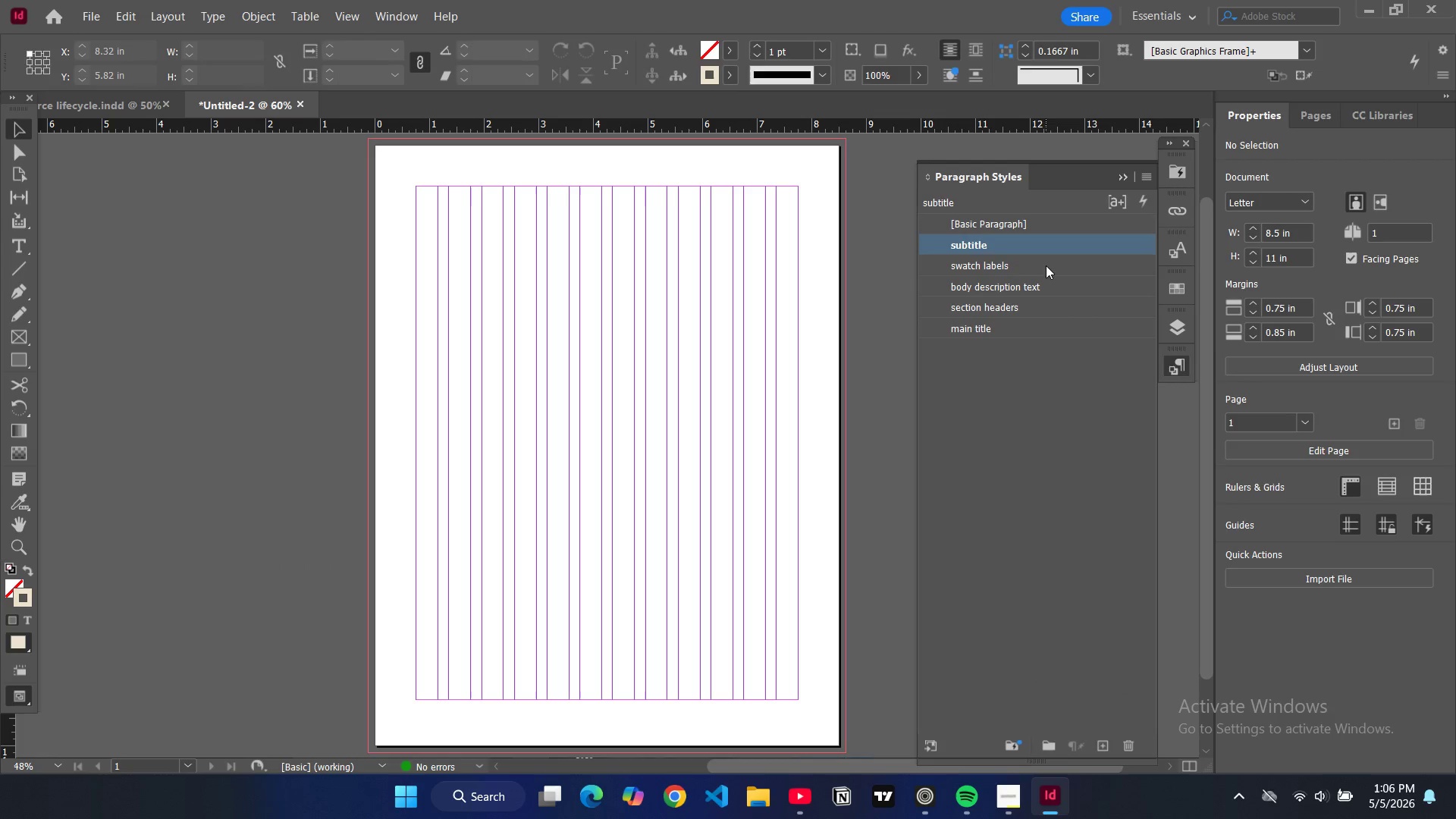 
double_click([1046, 265])
 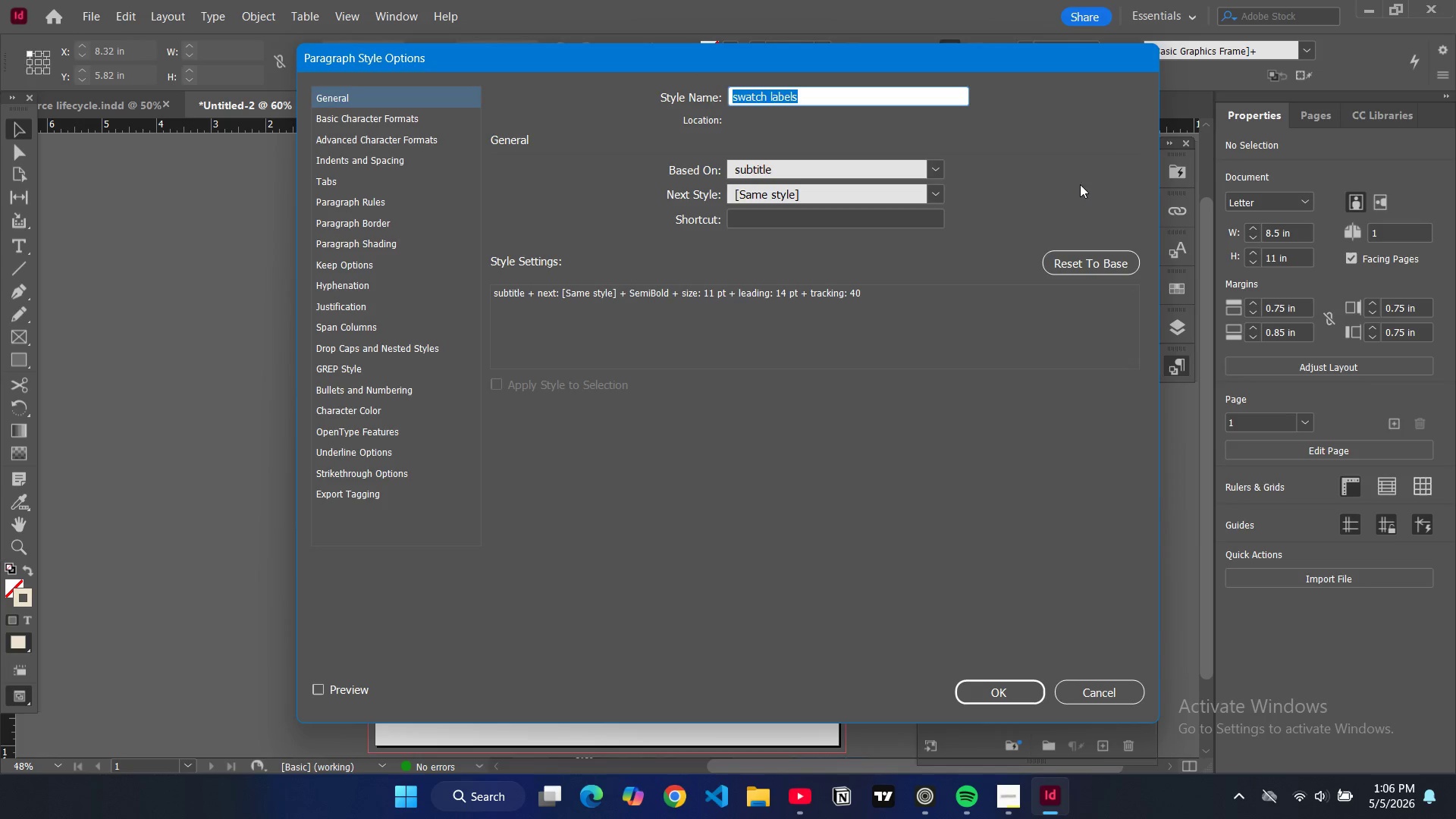 
left_click([1102, 686])
 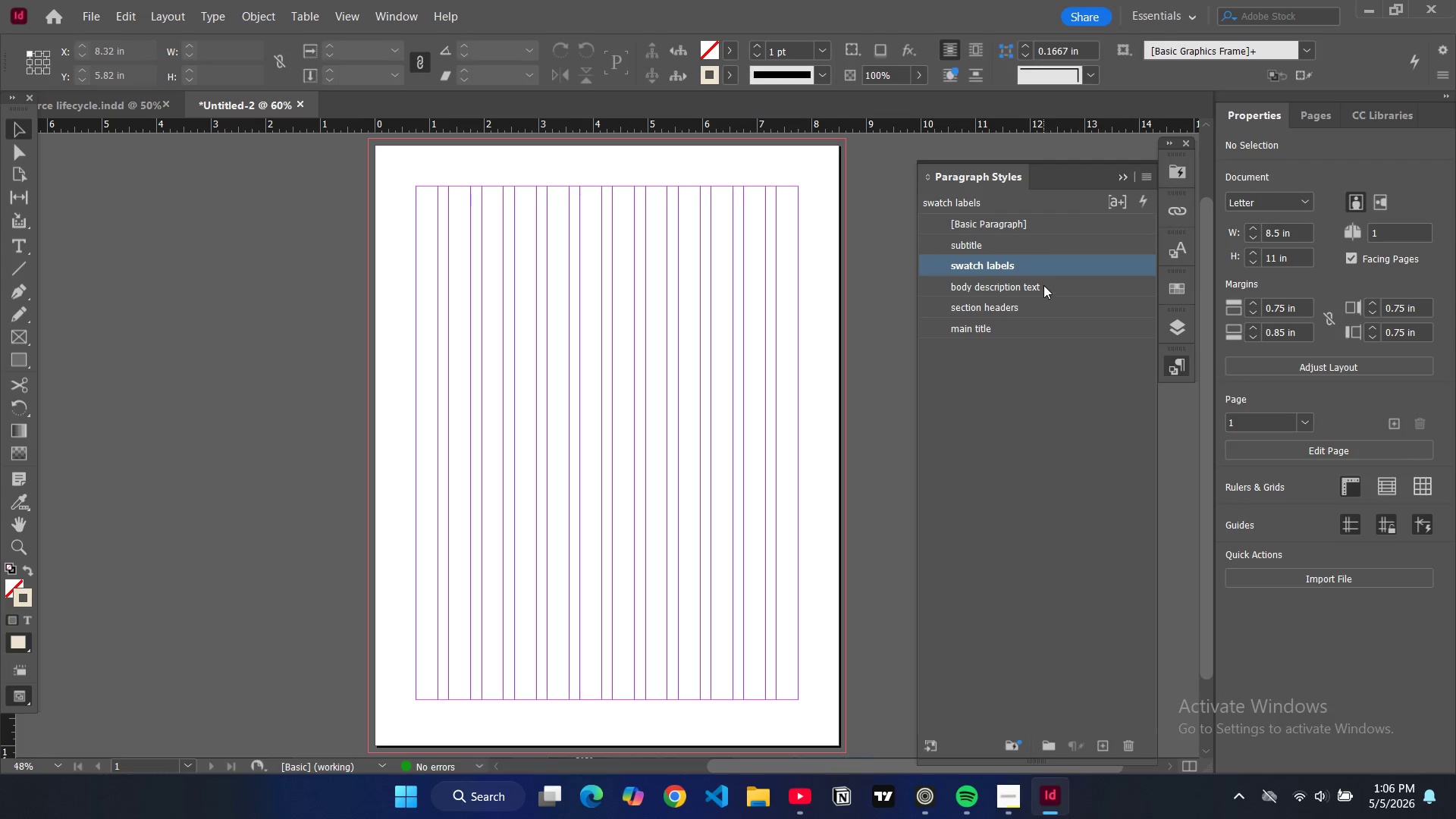 
double_click([1043, 285])
 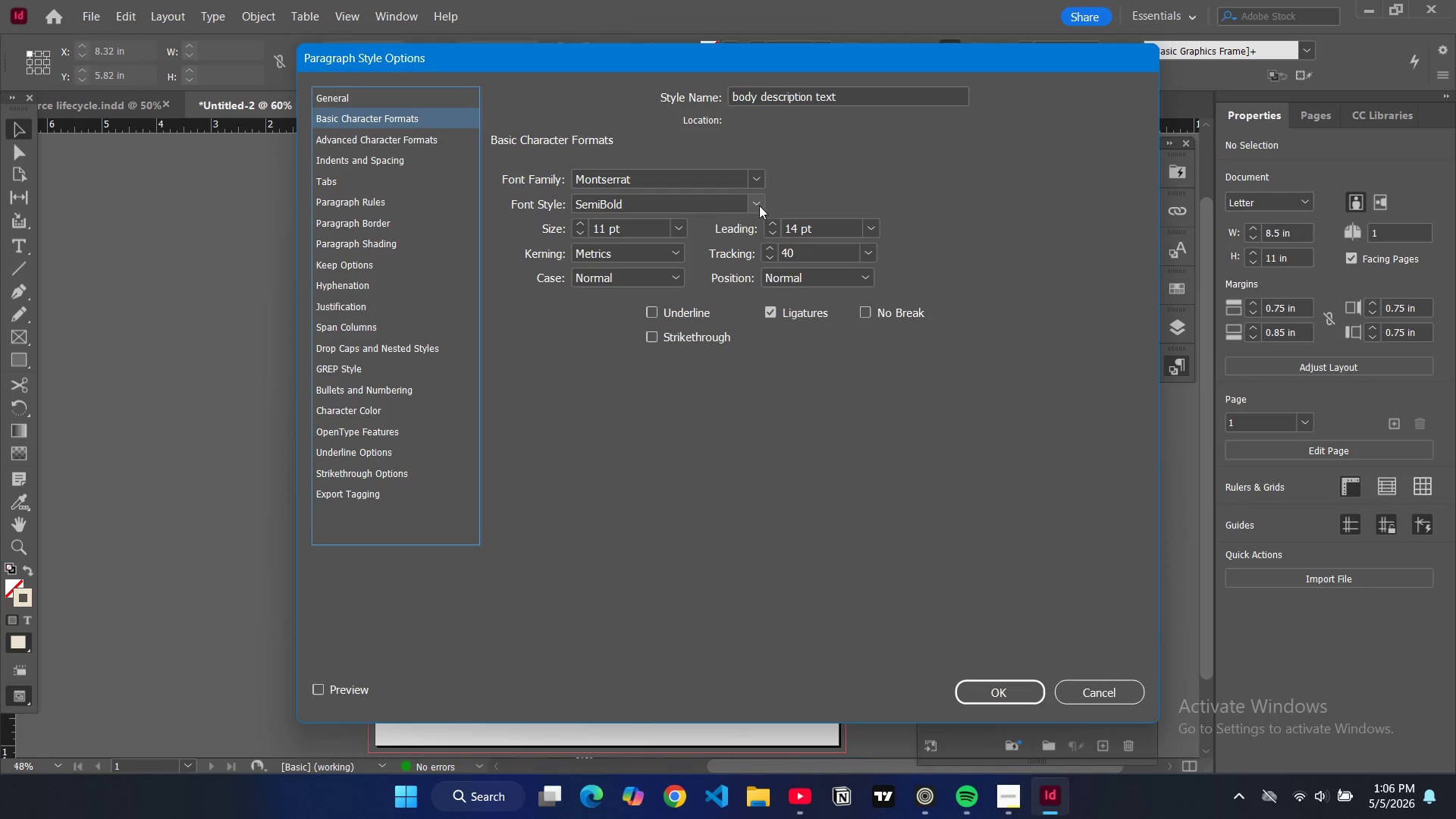 
left_click([648, 283])
 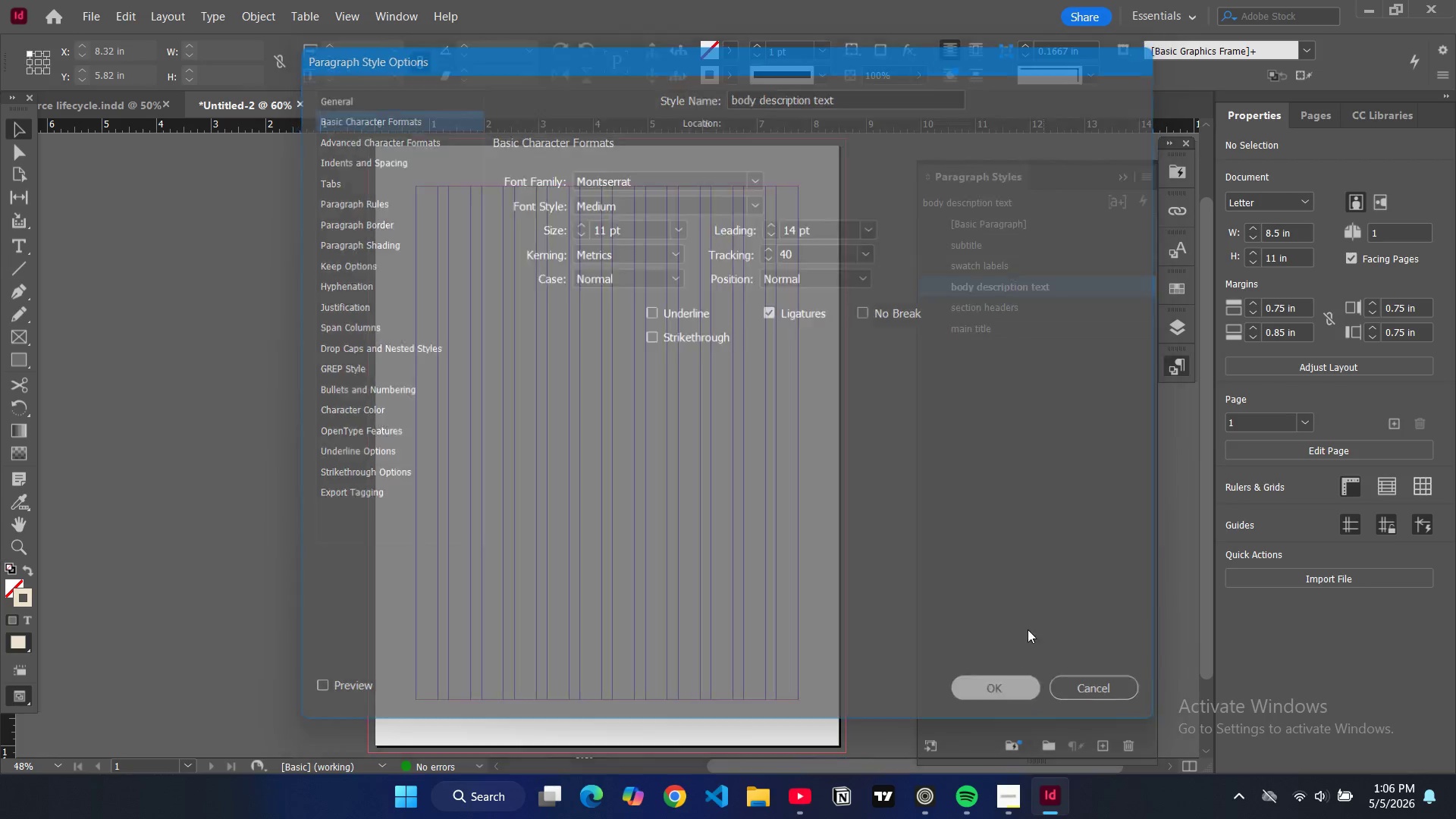 
left_click([1074, 554])
 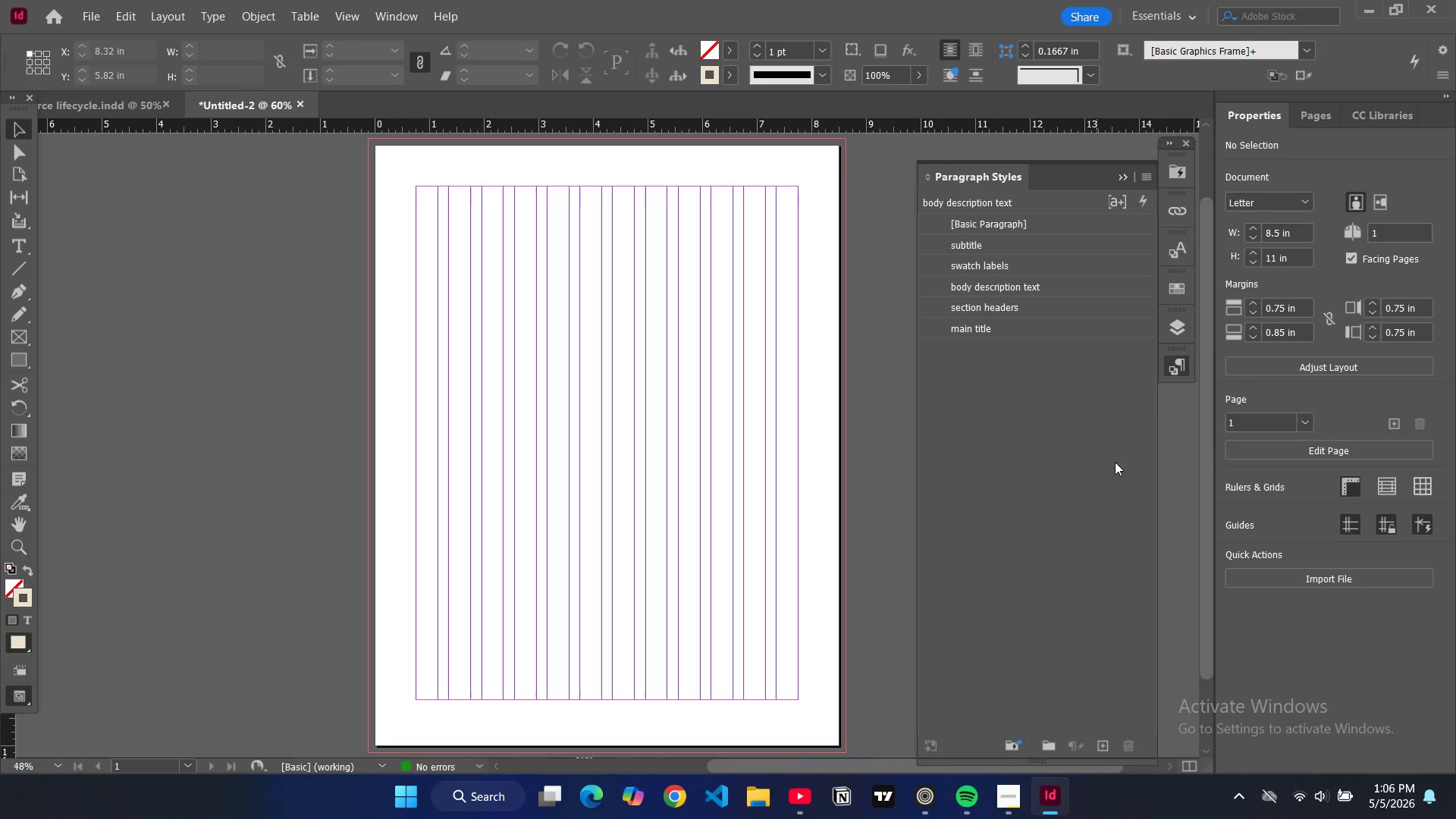 
left_click([1149, 180])
 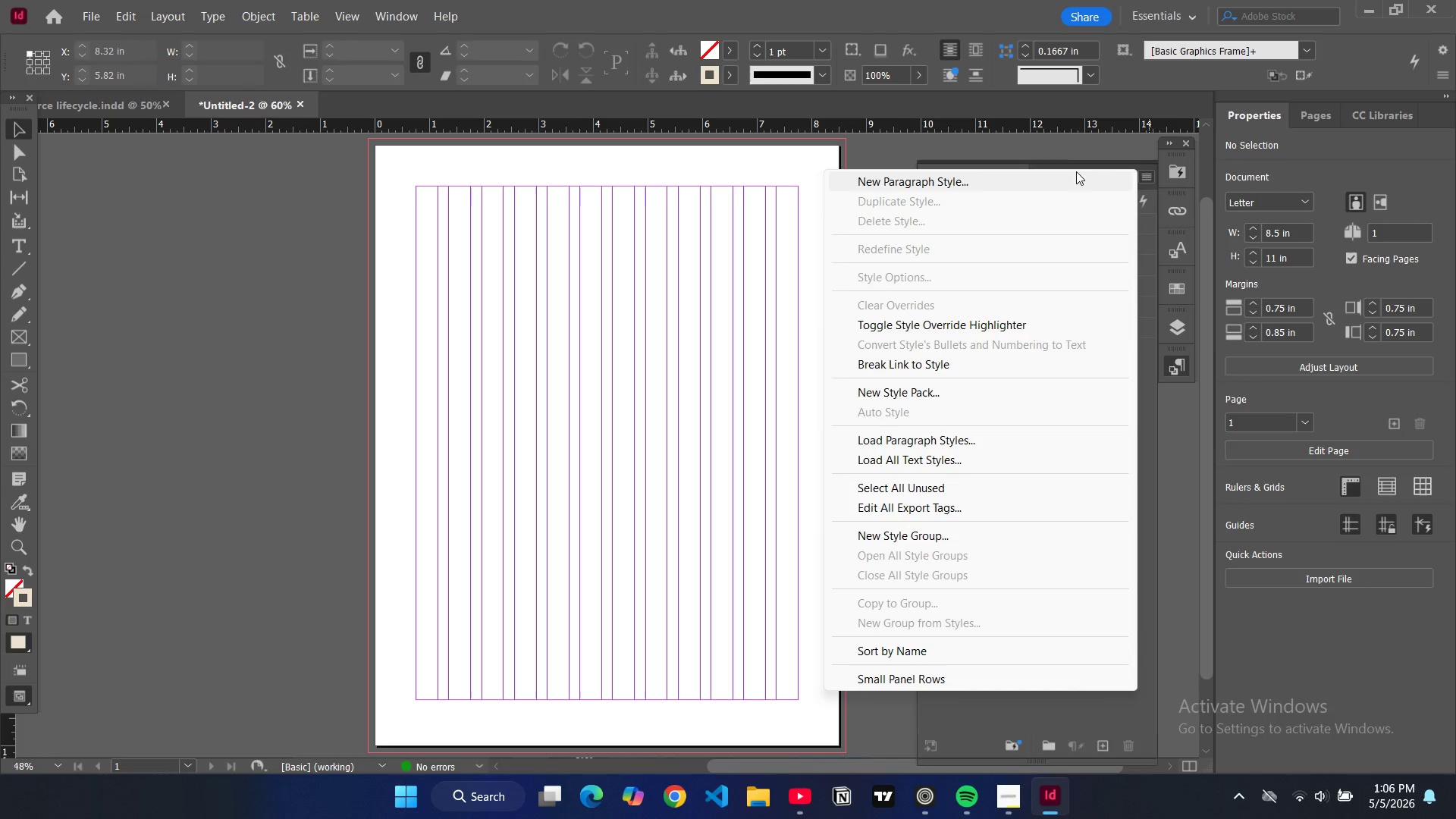 
left_click([1048, 177])
 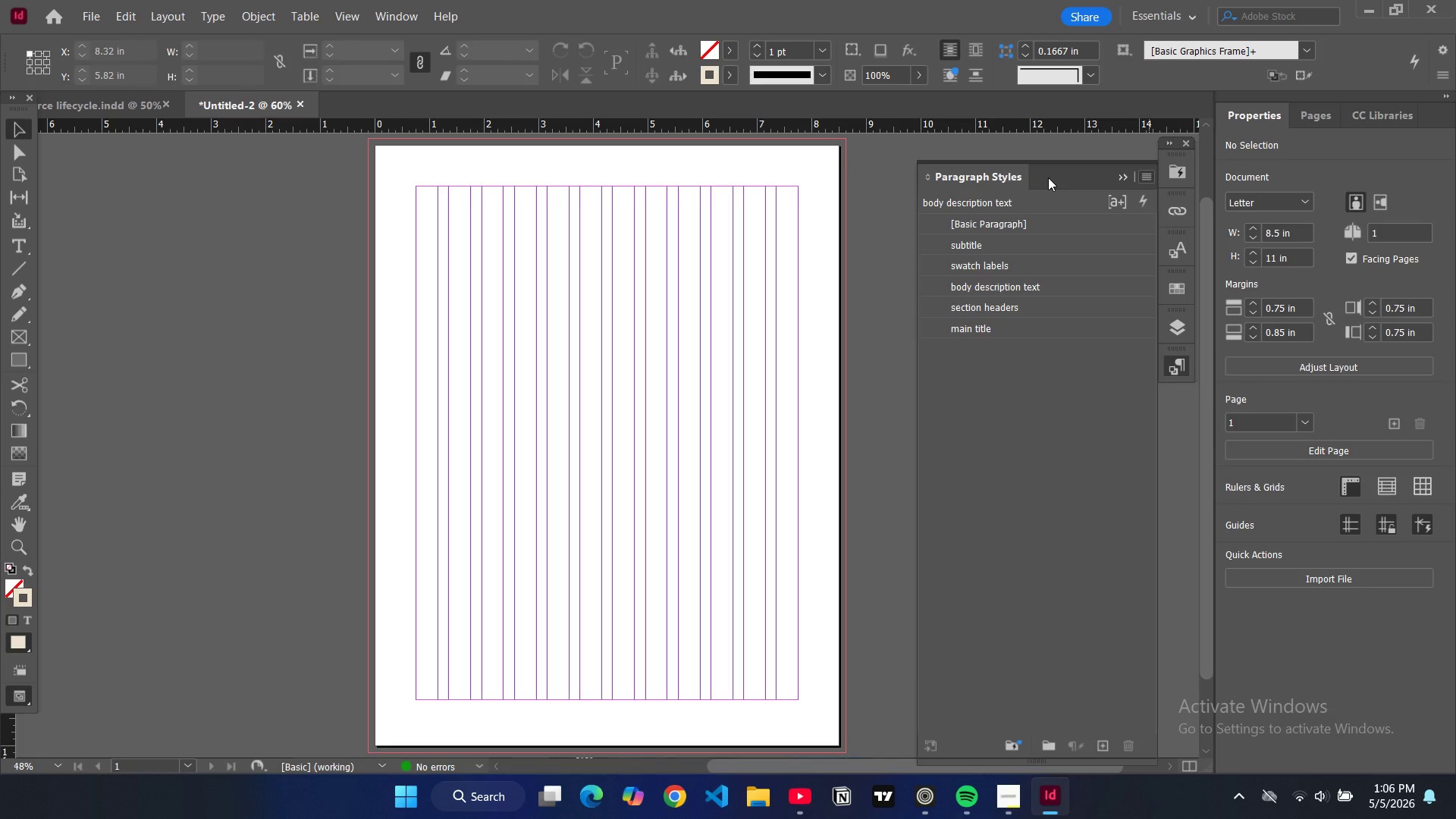 
type(techn9)
key(Backspace)
type(ical ddat)
key(Backspace)
key(Backspace)
key(Backspace)
type(ata)
 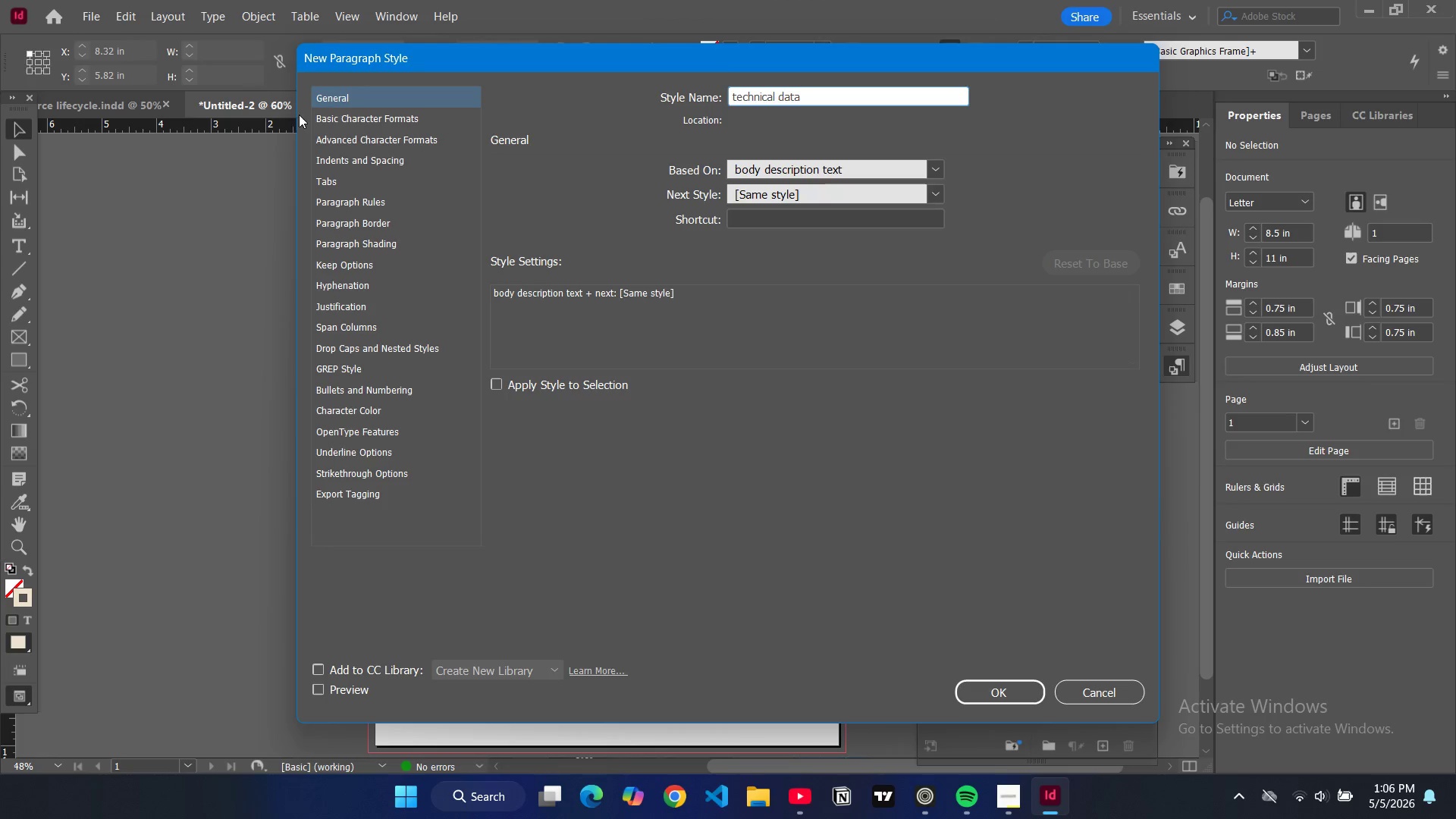 
left_click([330, 114])
 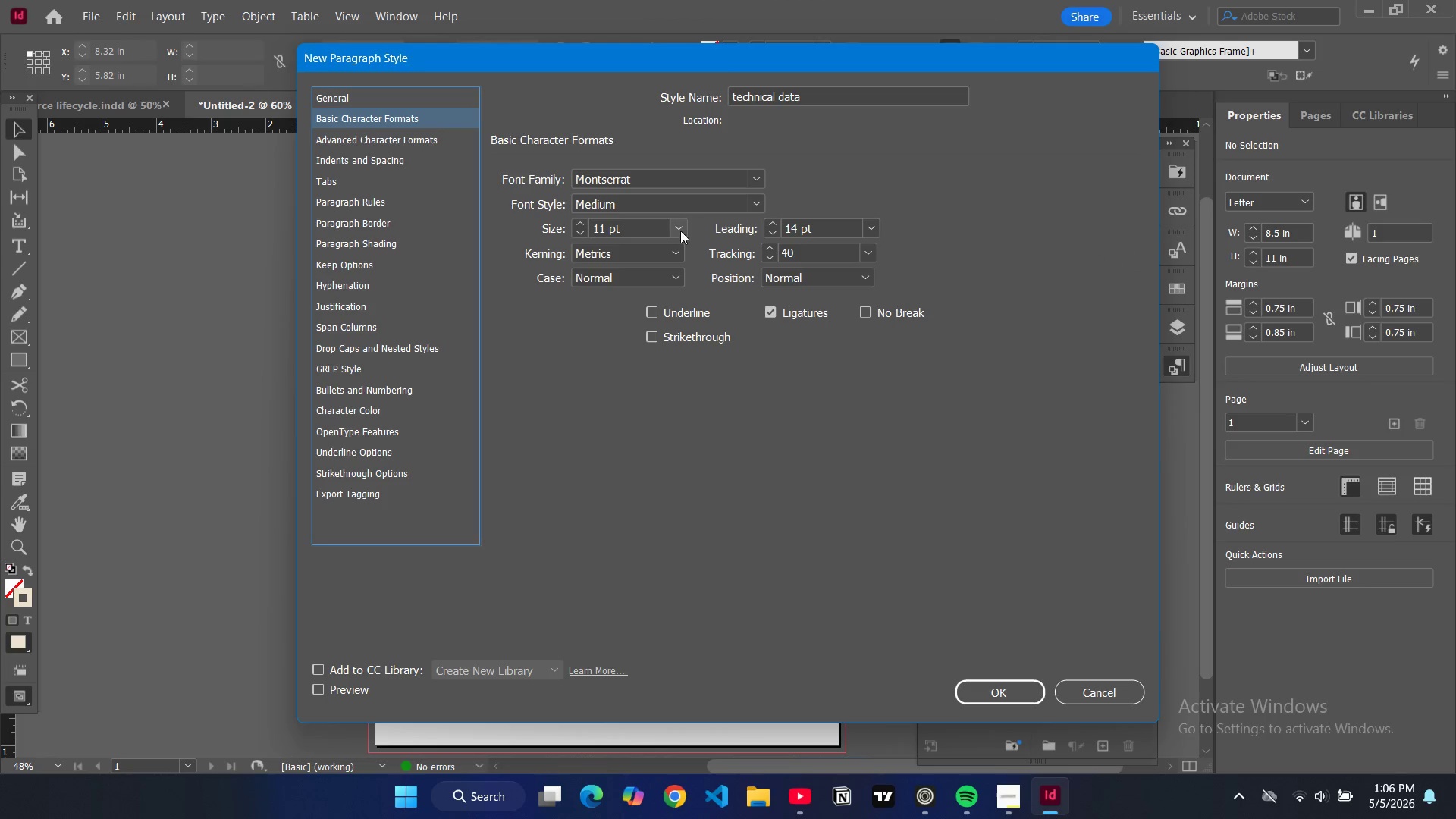 
double_click([584, 231])
 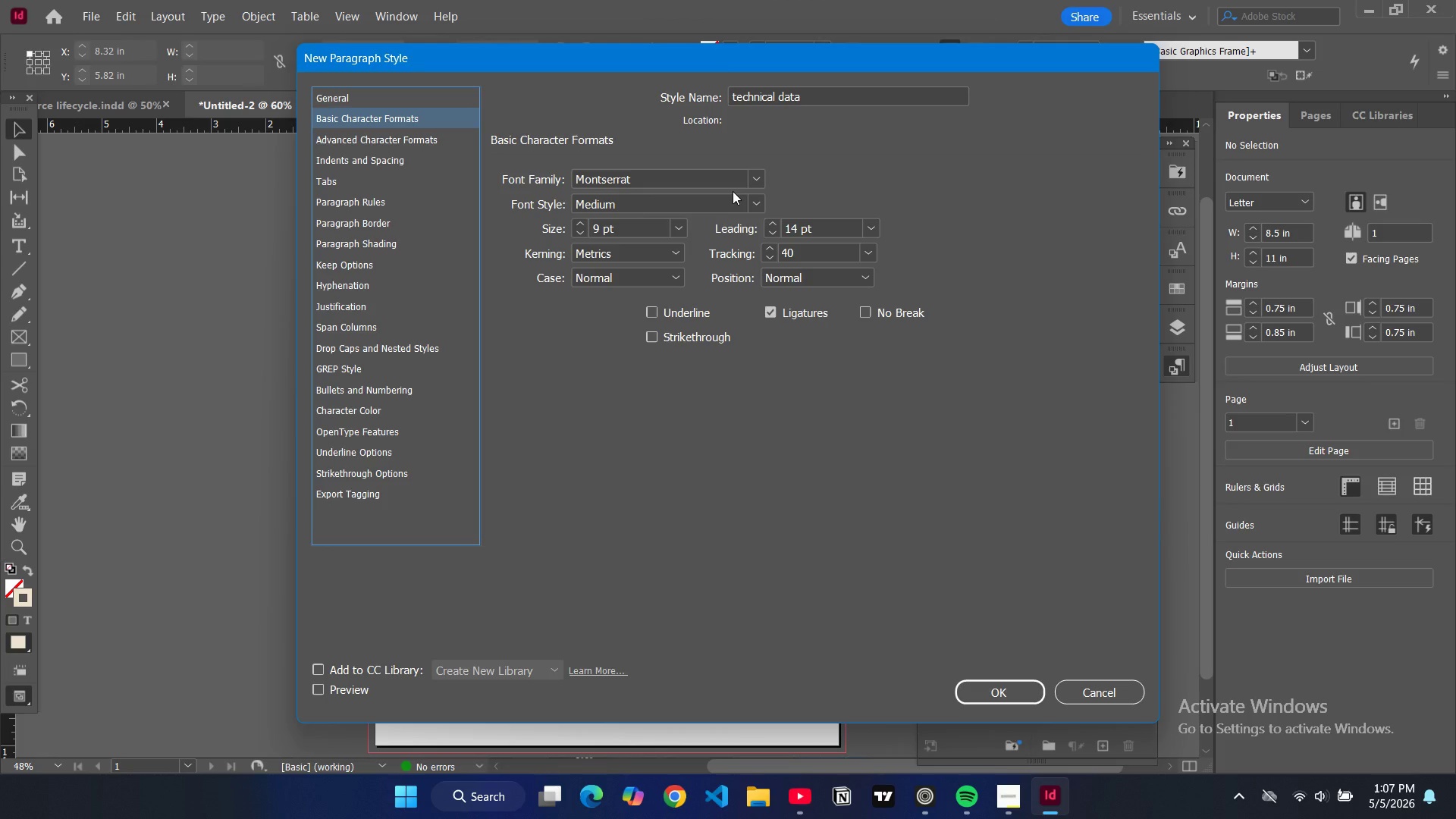 
wait(21.38)
 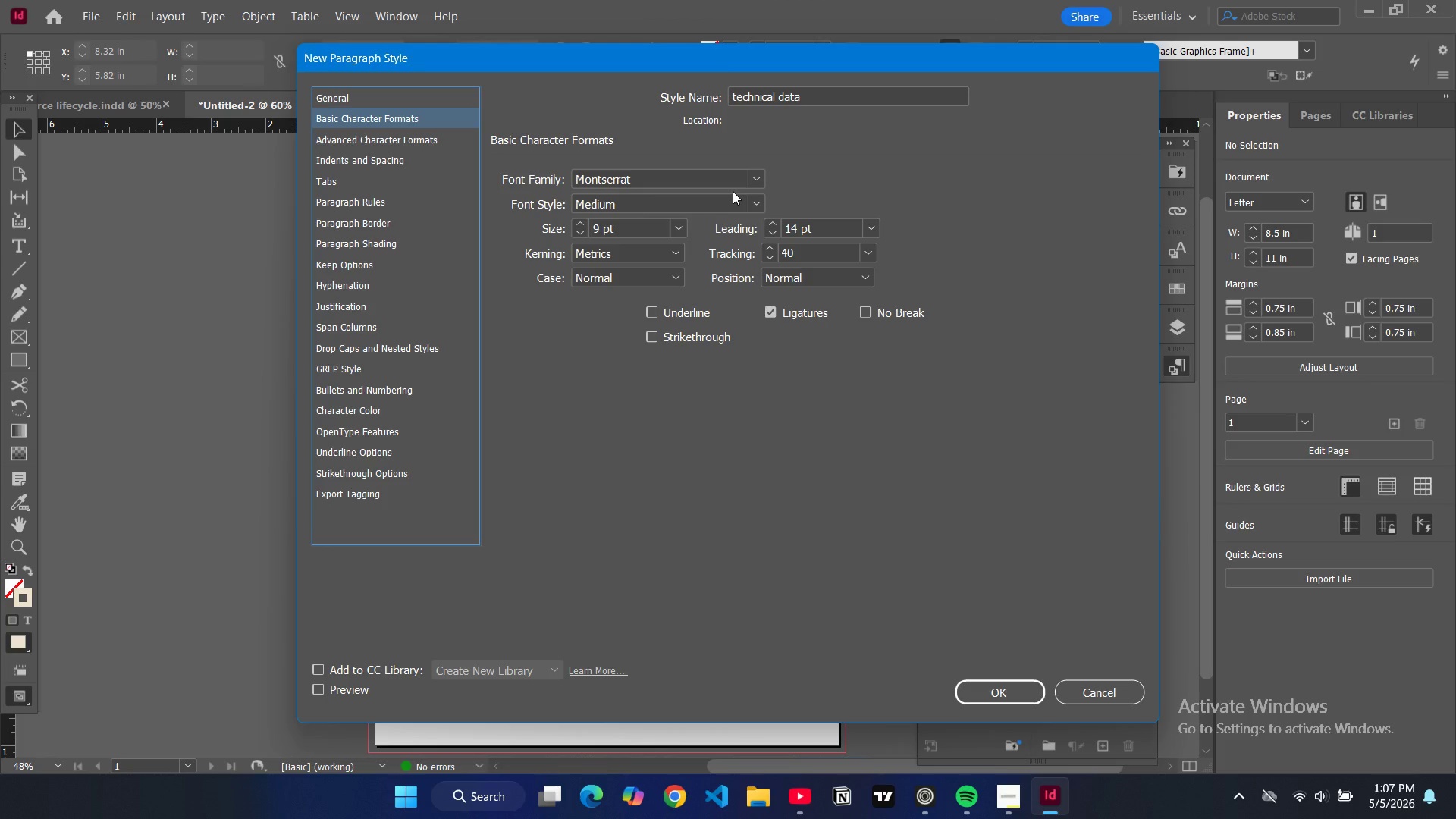 
left_click([774, 234])
 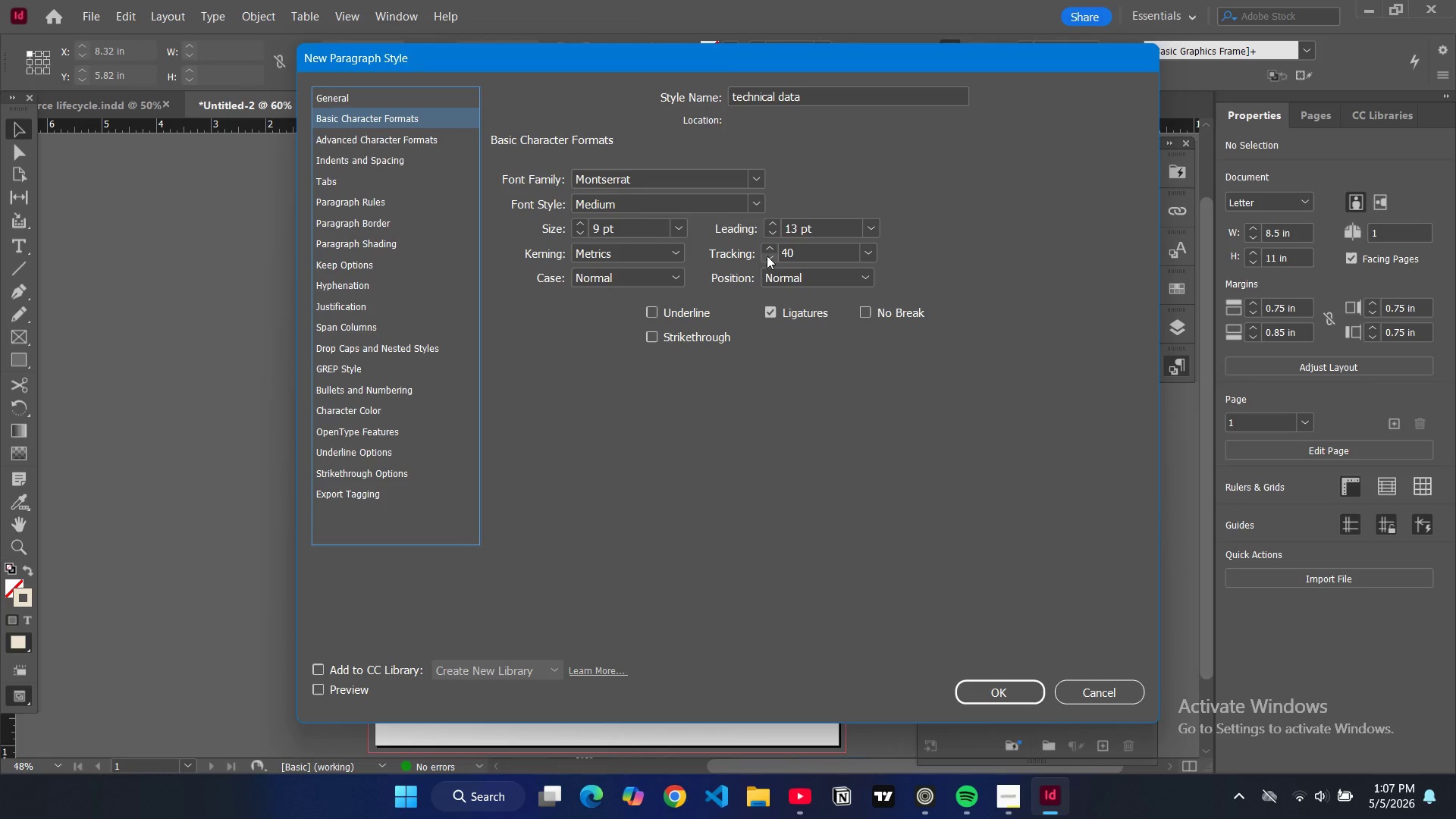 
wait(5.09)
 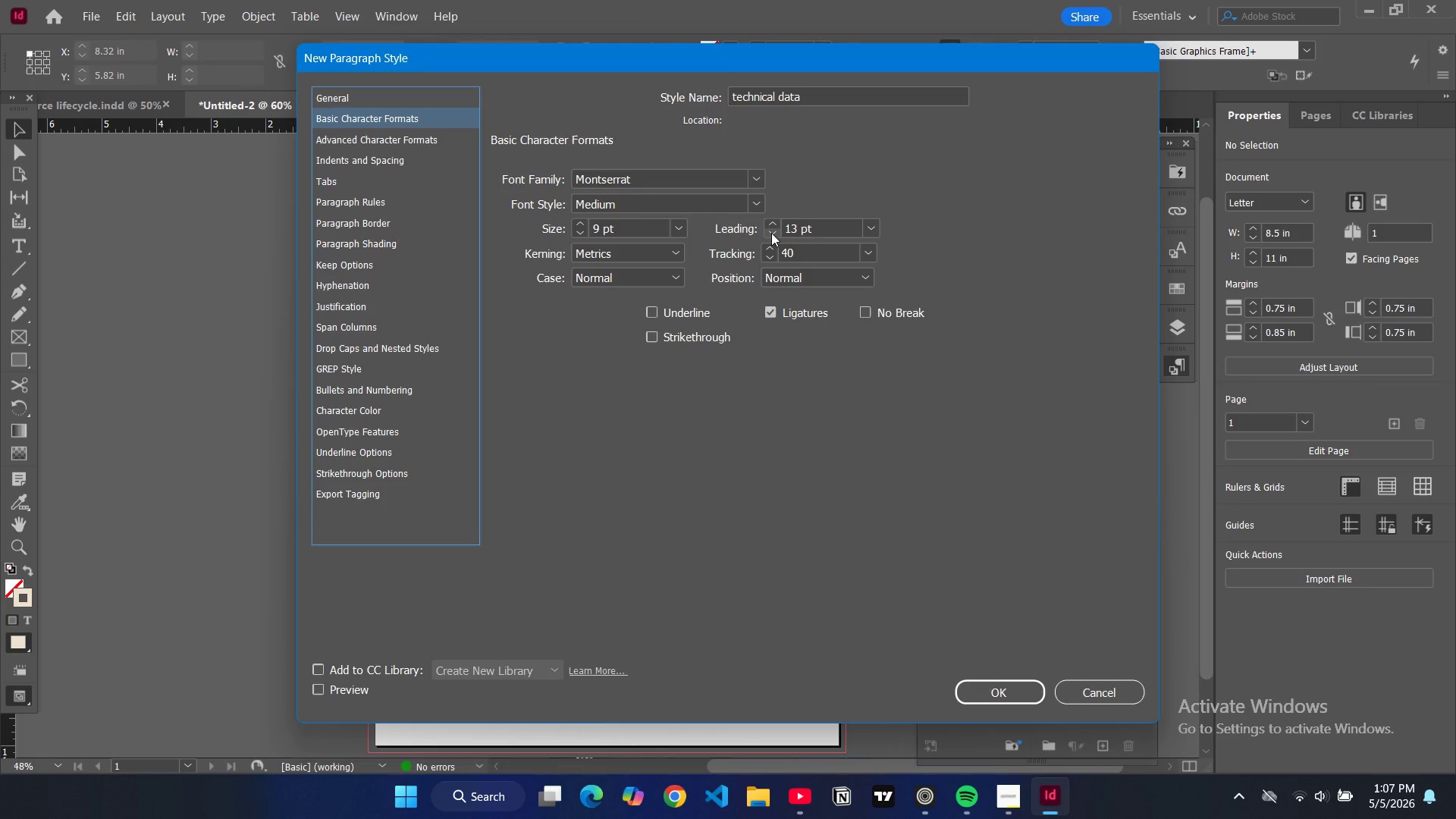 
double_click([774, 259])
 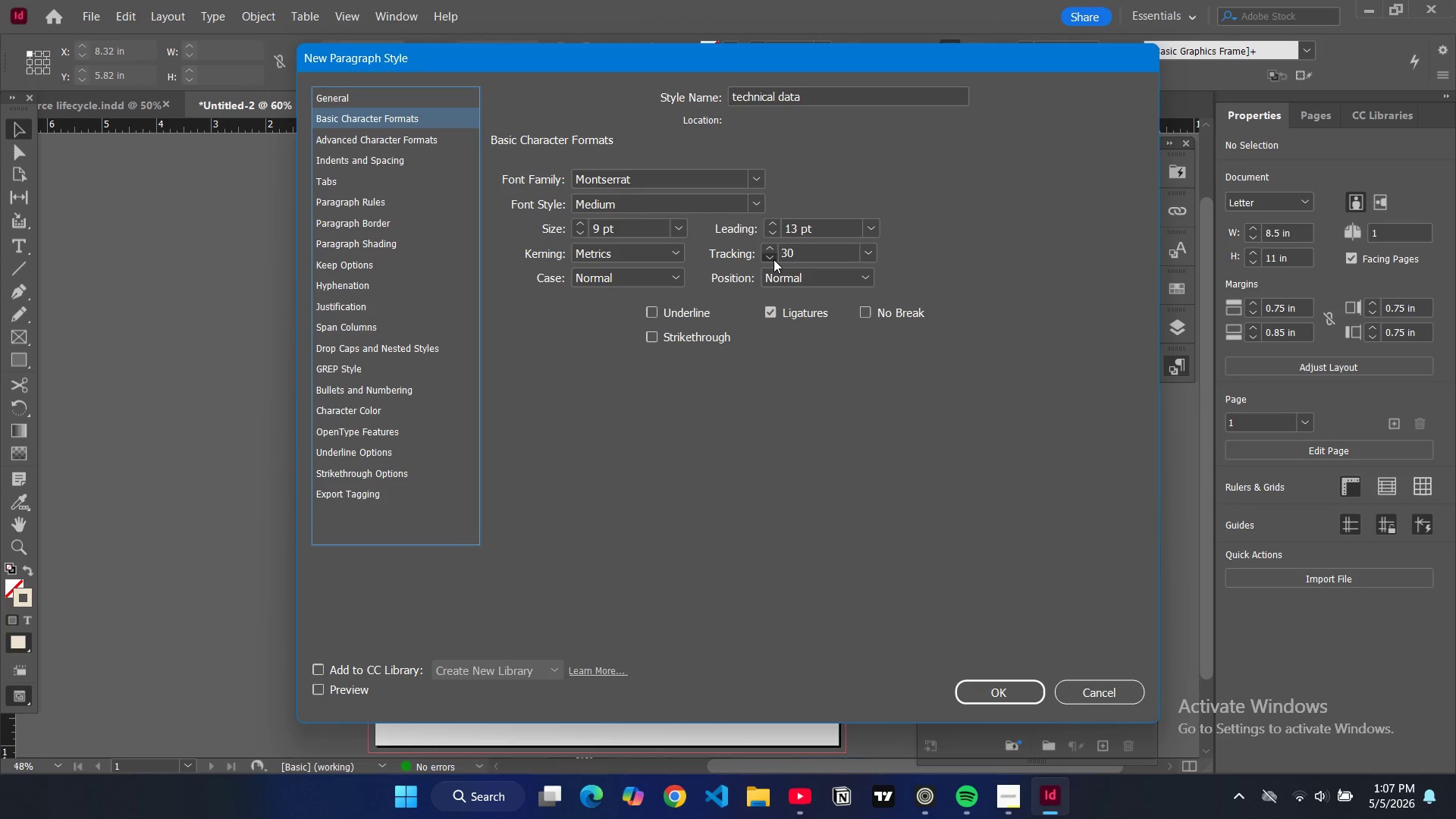 
triple_click([774, 259])
 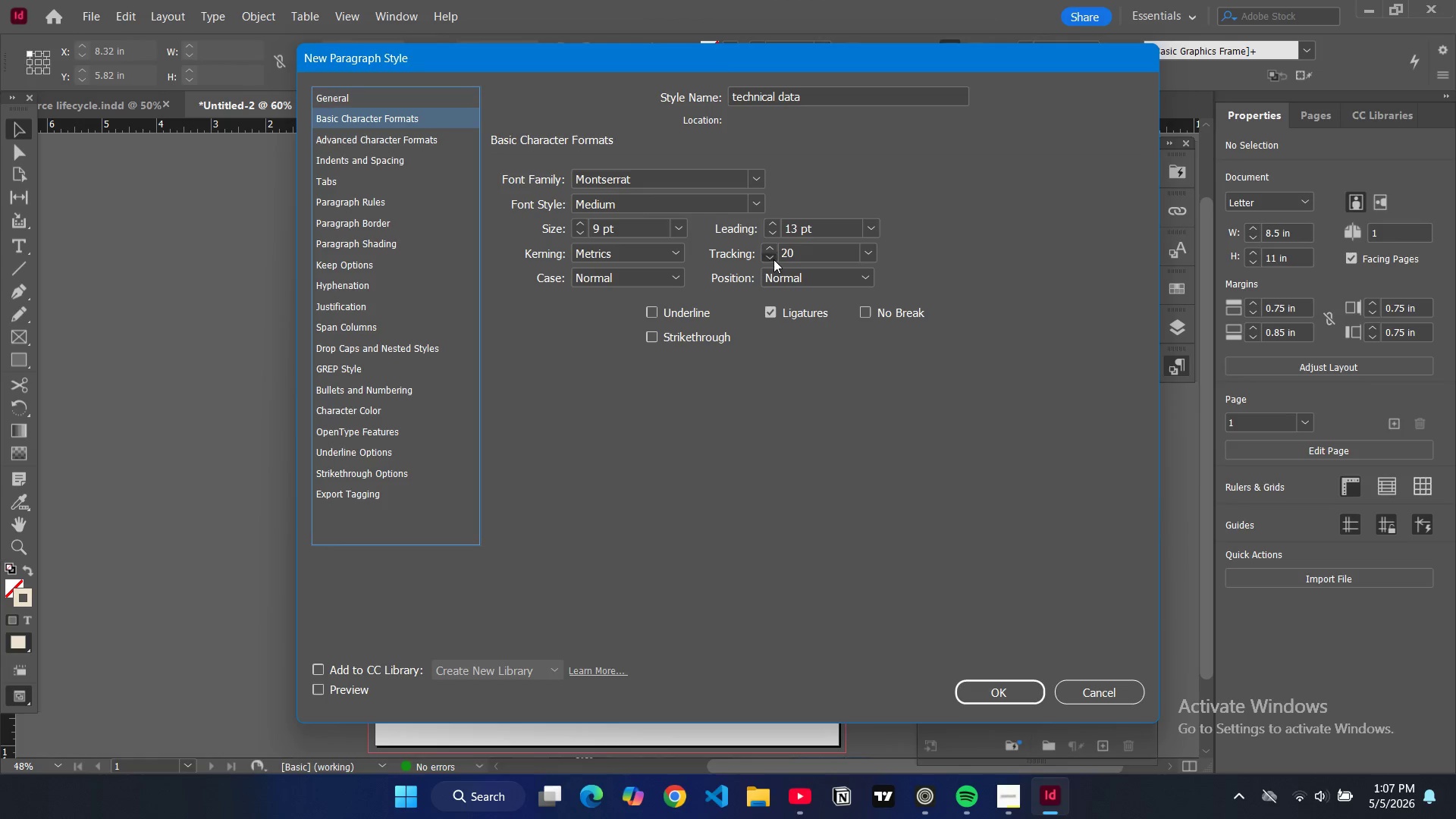 
triple_click([774, 259])
 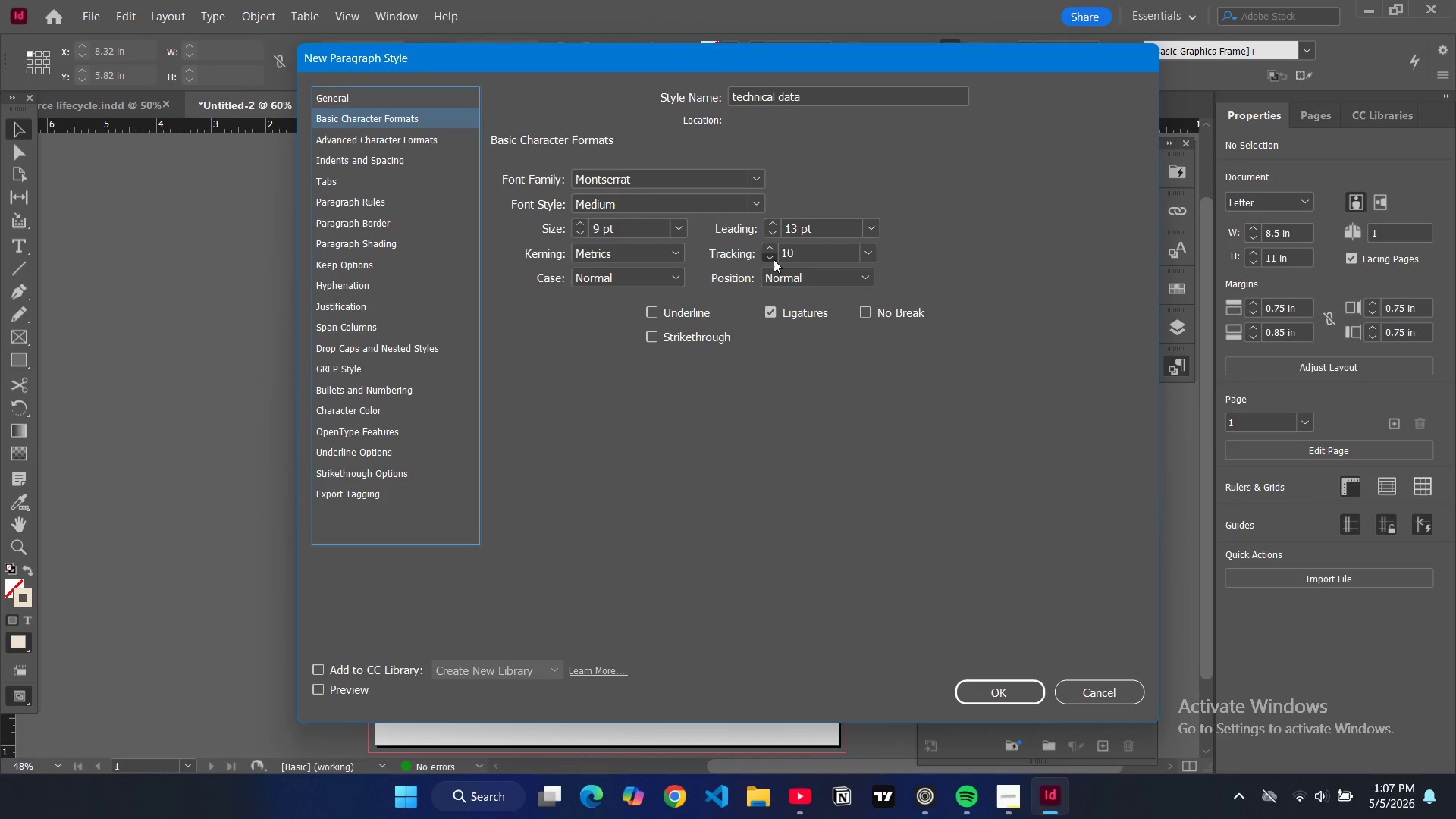 
triple_click([774, 259])
 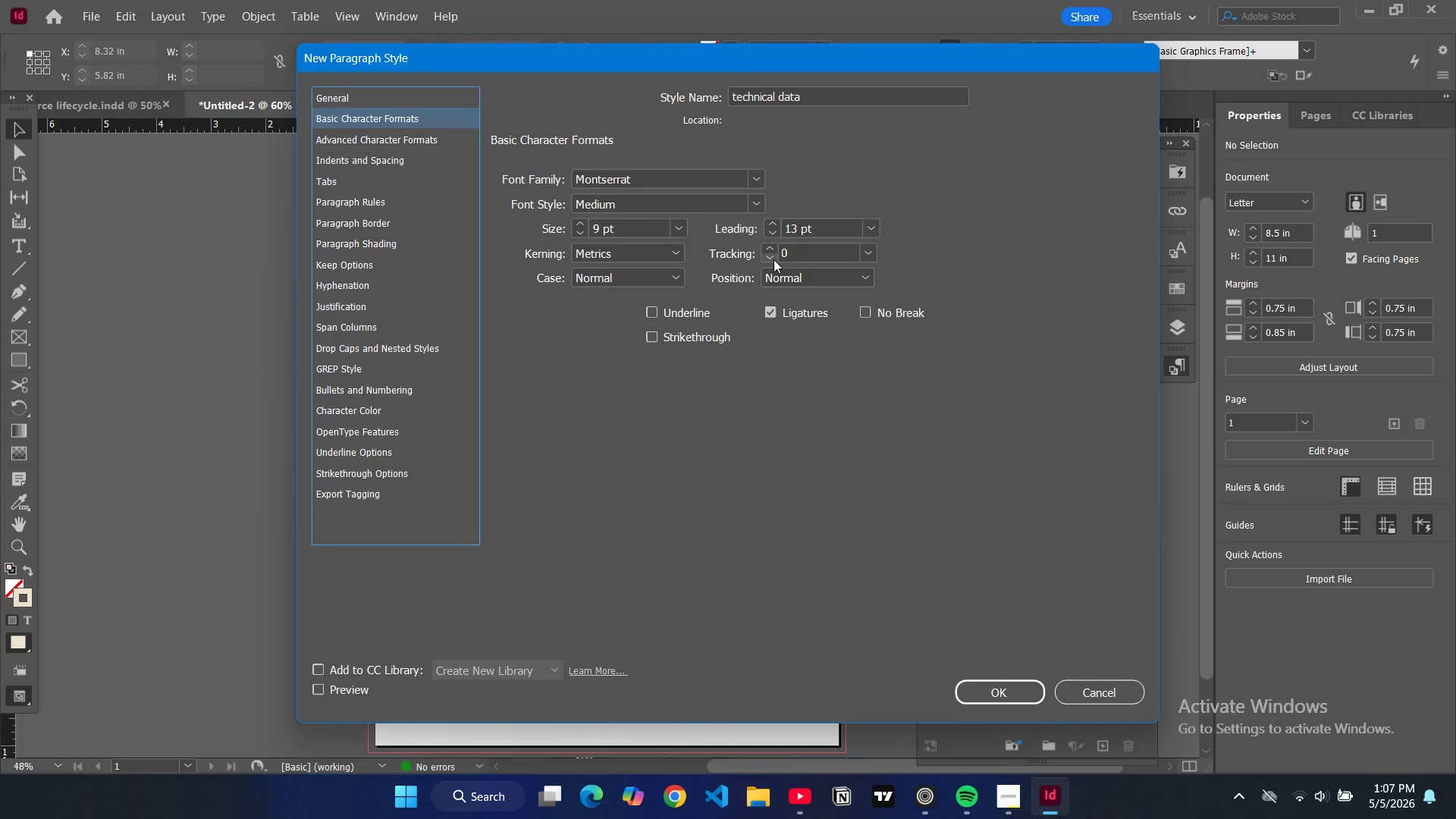 
left_click([993, 689])
 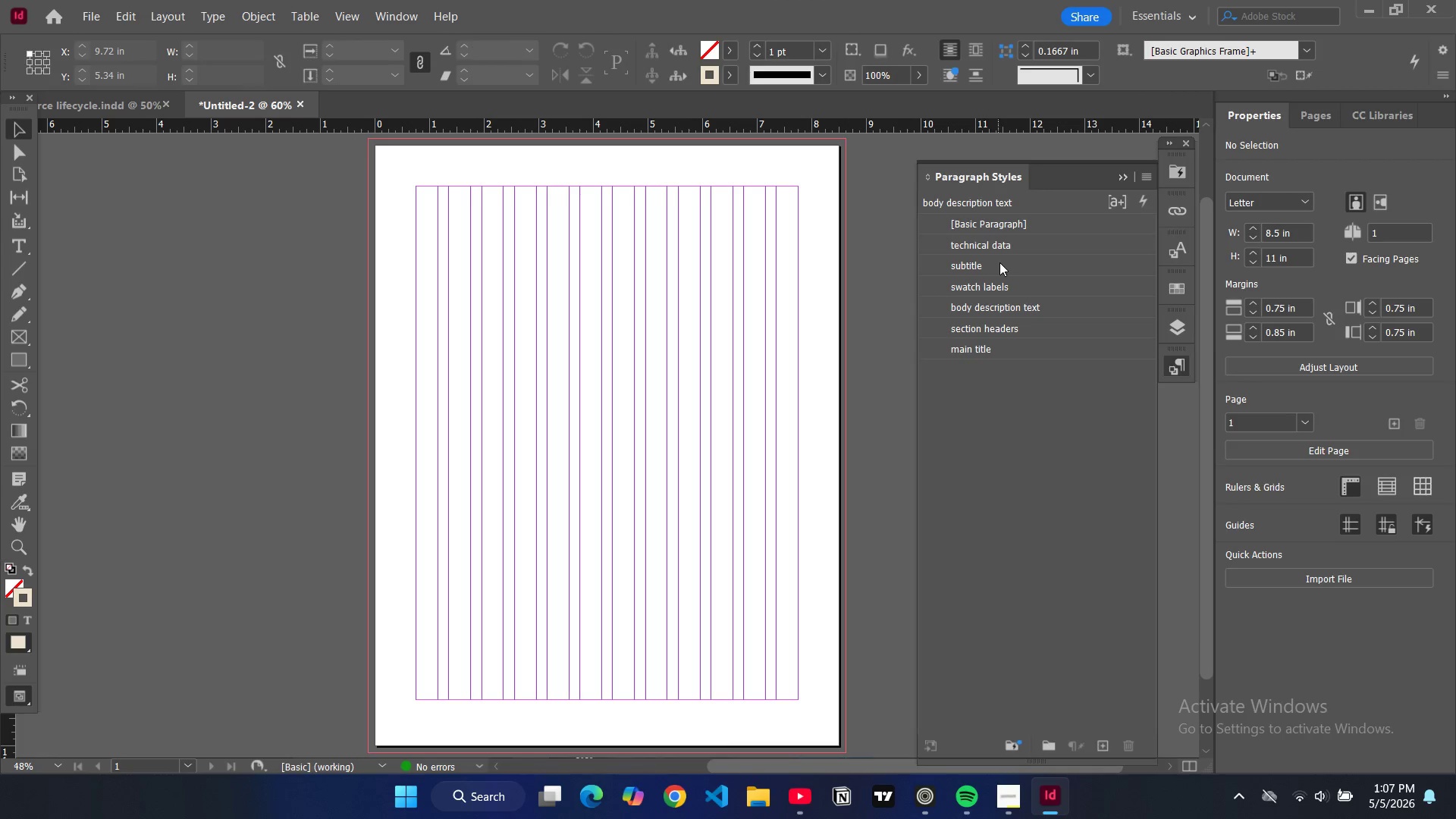 
left_click([1025, 252])
 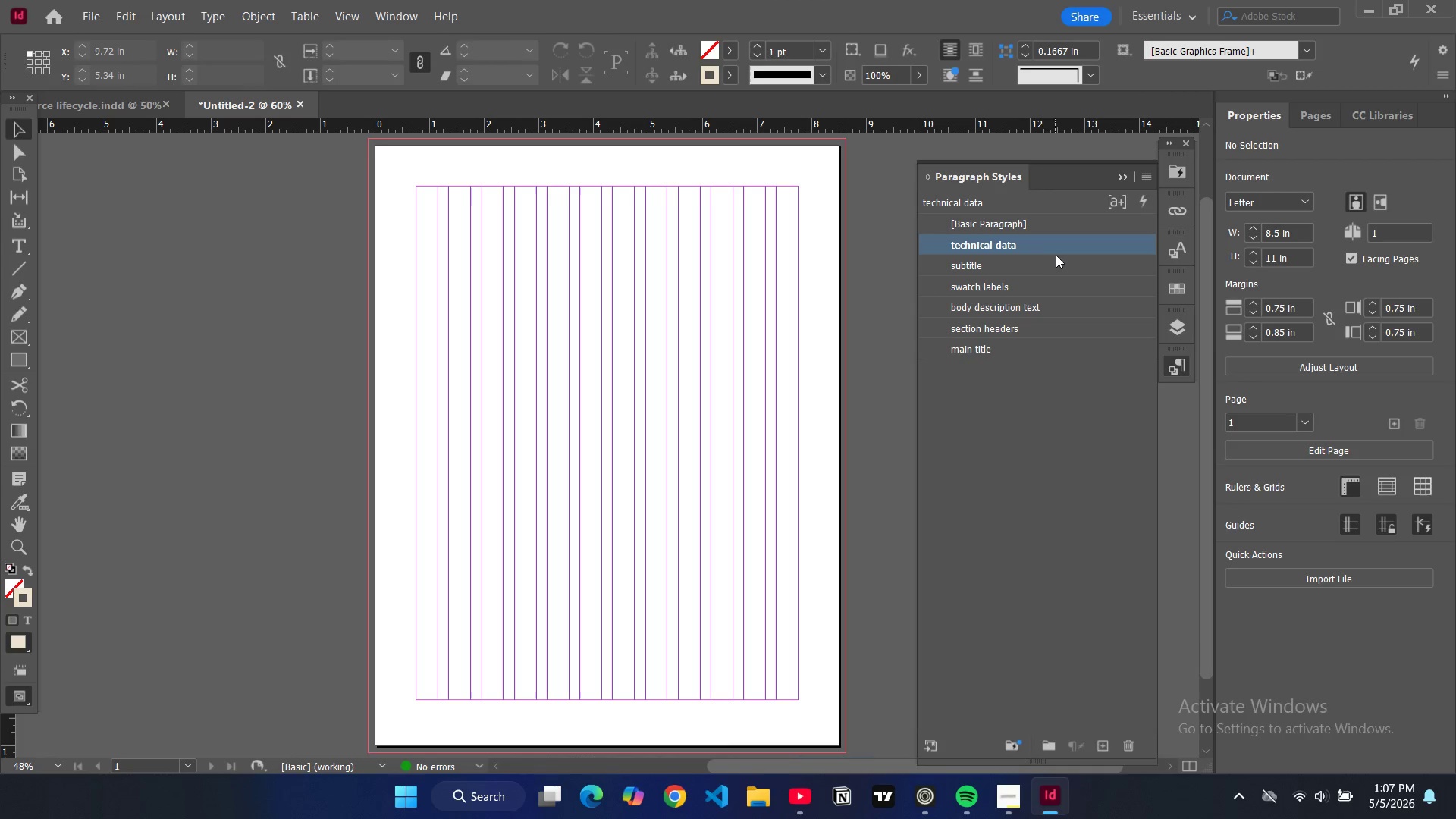 
double_click([1060, 245])
 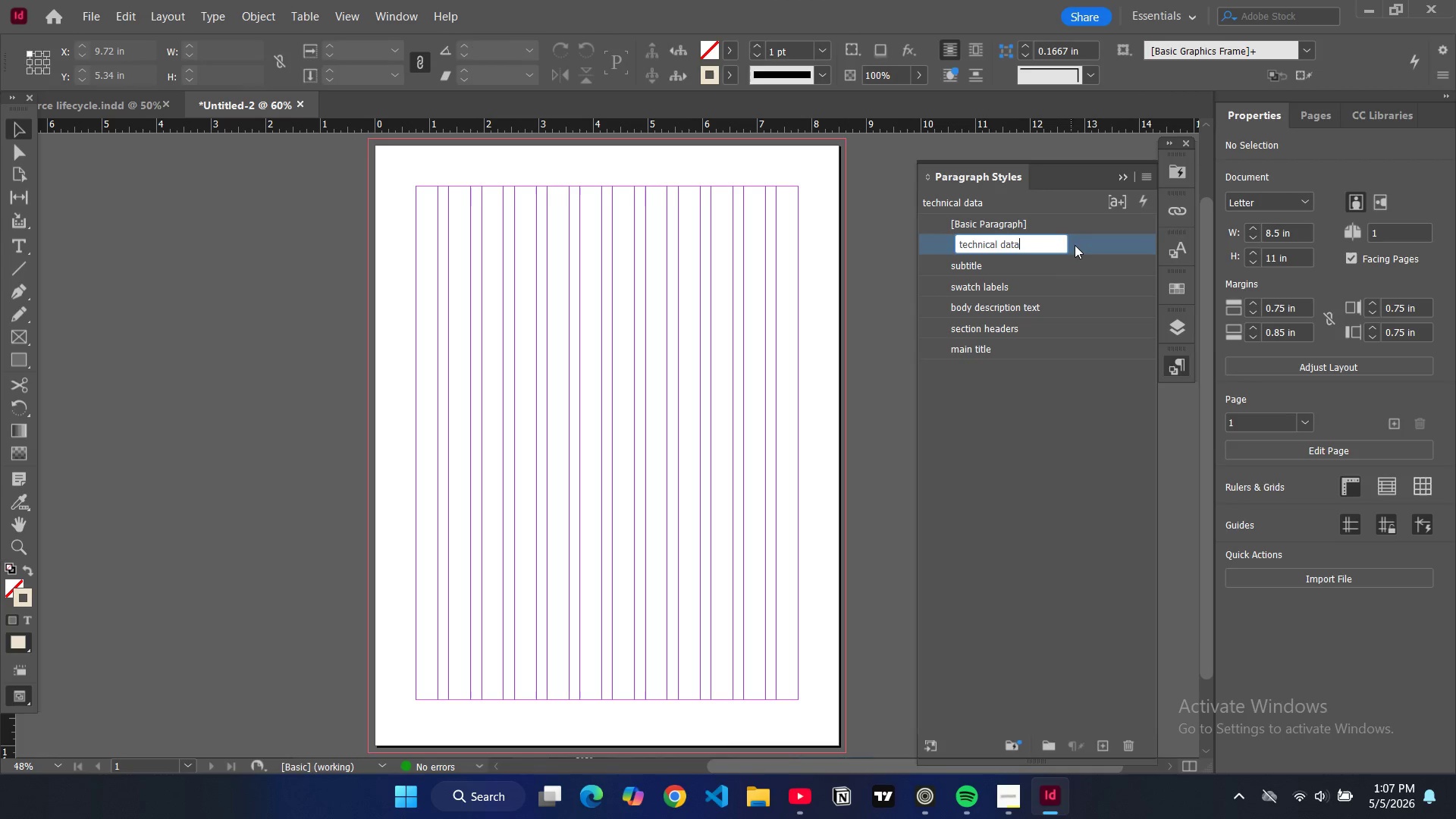 
triple_click([1075, 245])
 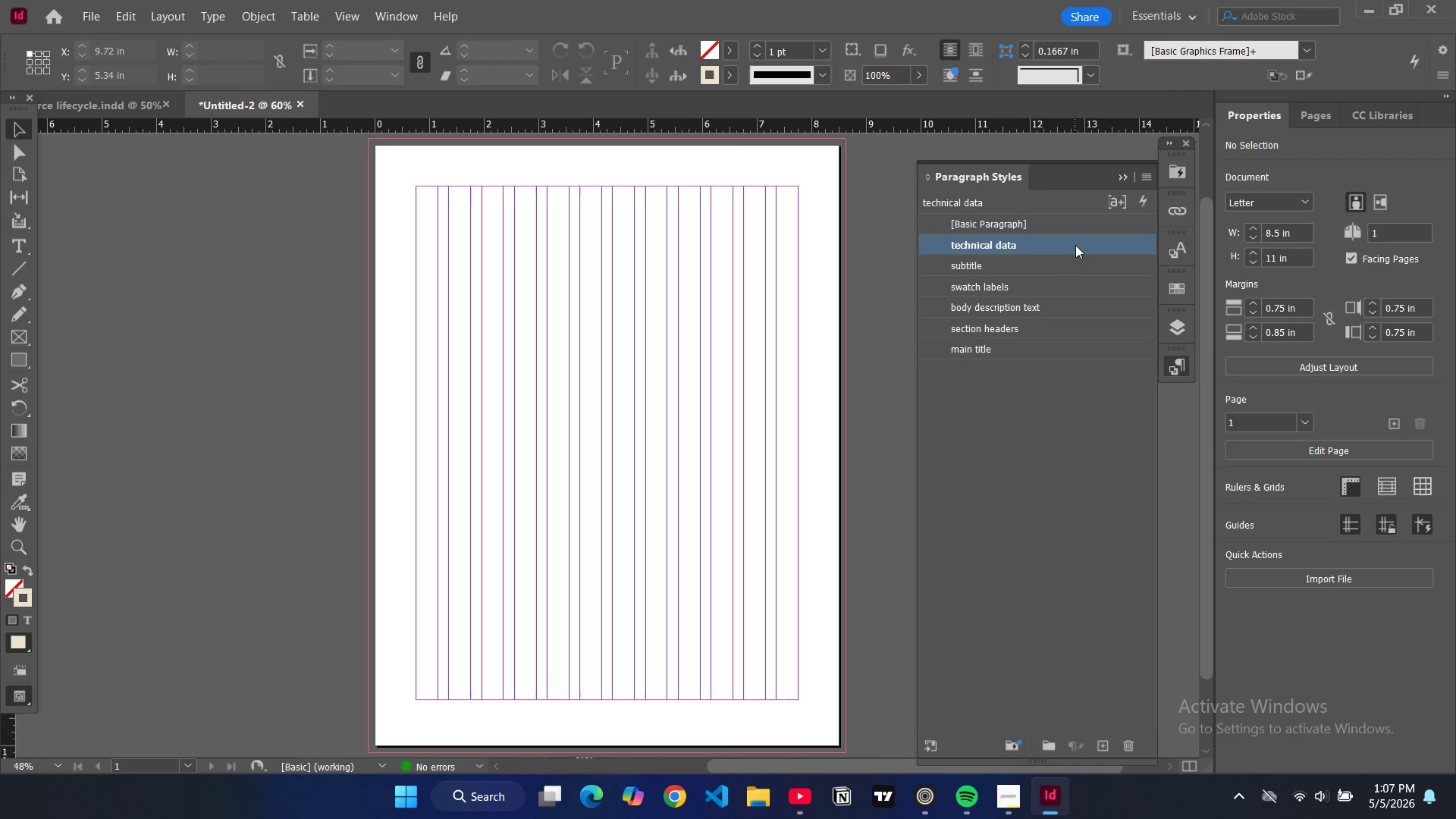 
triple_click([1075, 245])
 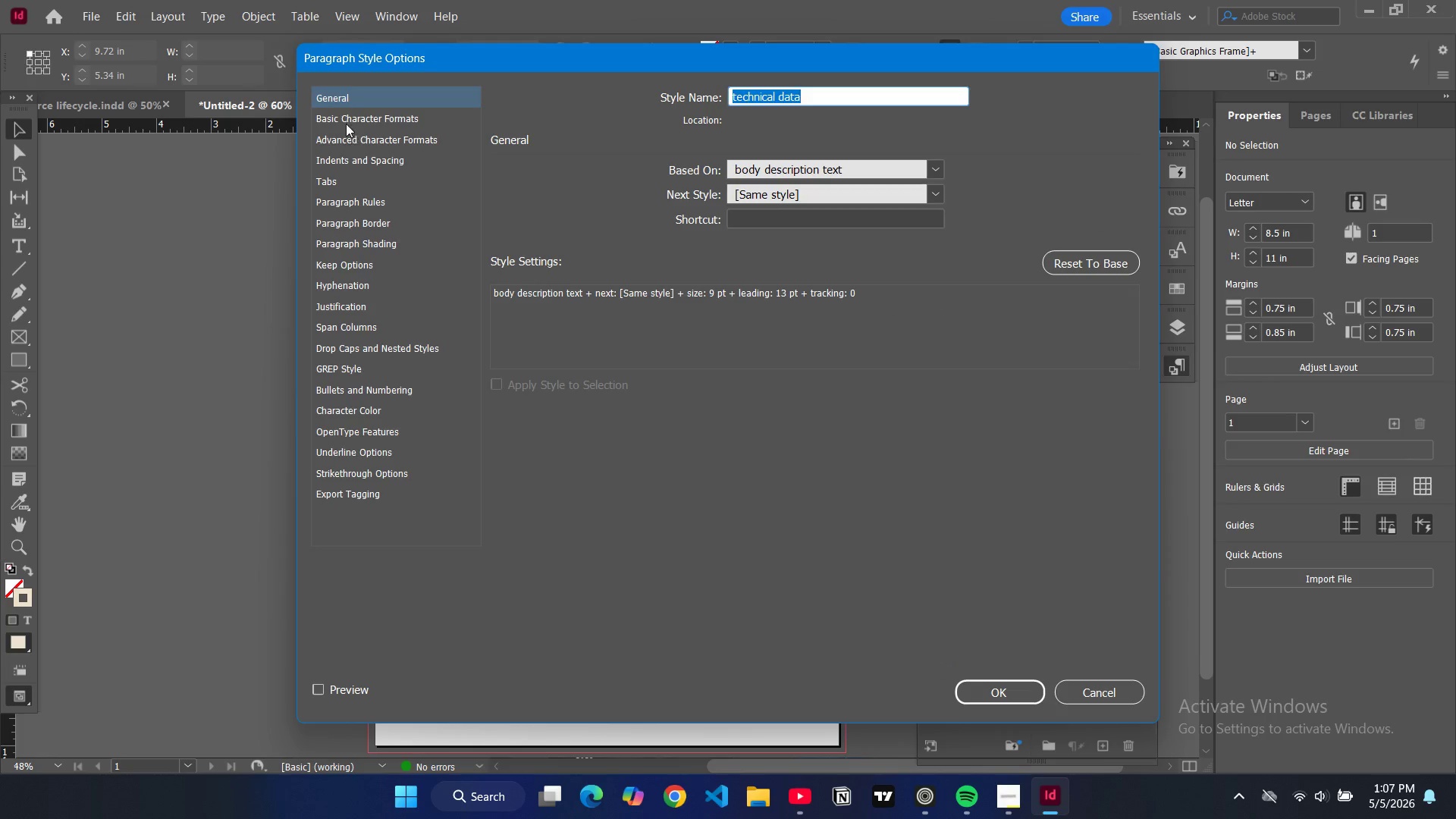 
double_click([350, 118])
 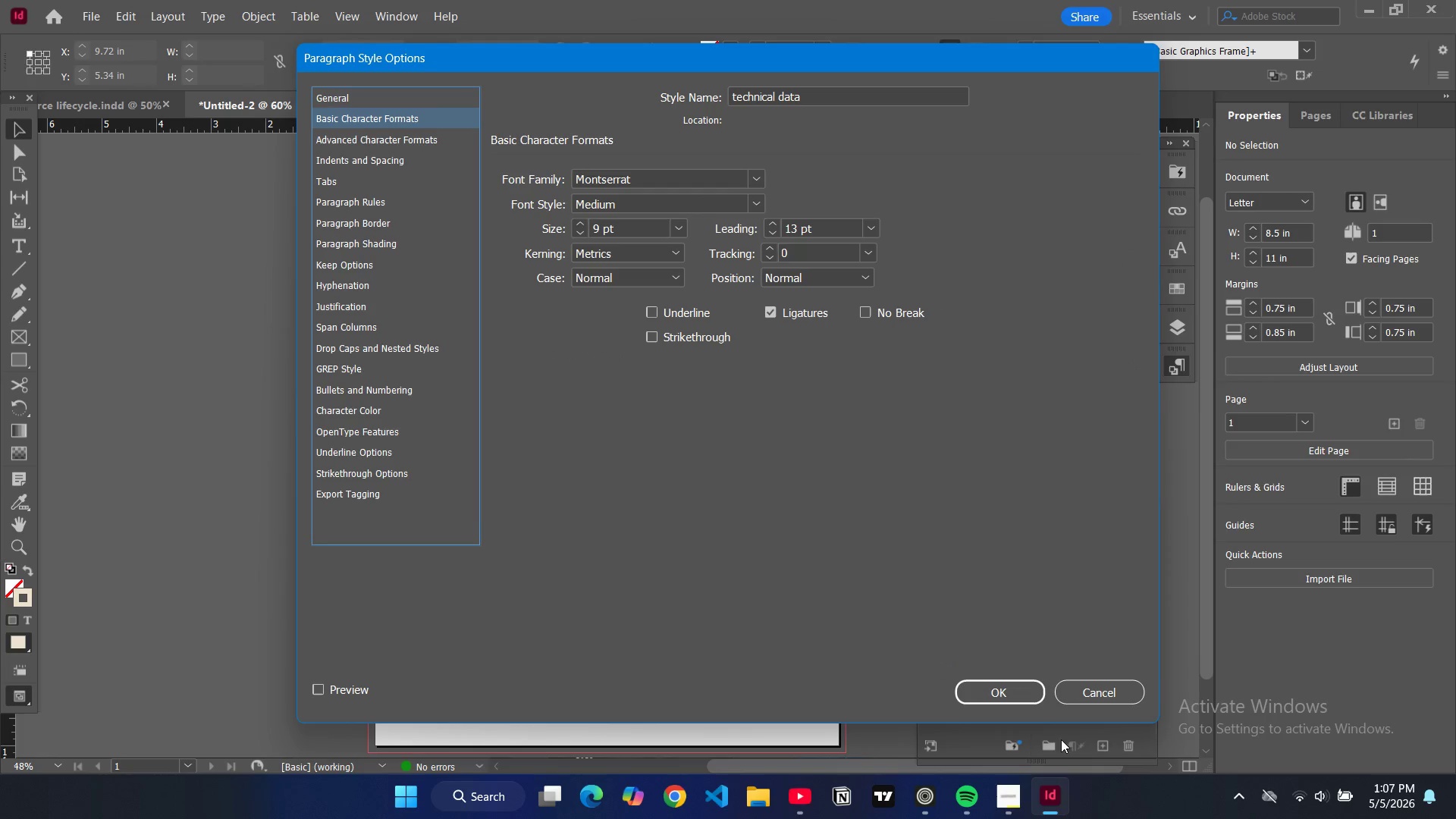 
left_click([1037, 703])
 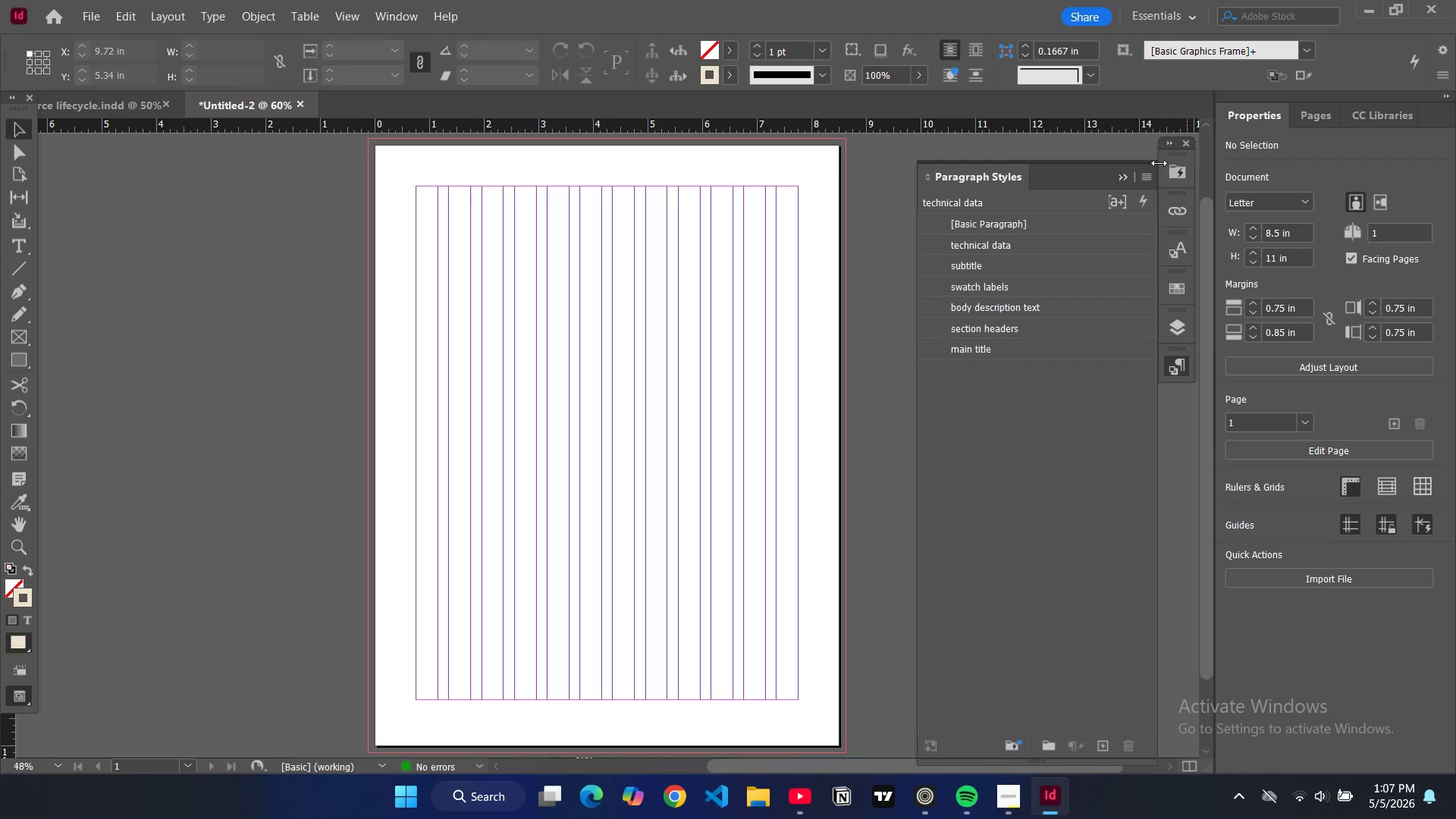 
left_click([1149, 175])
 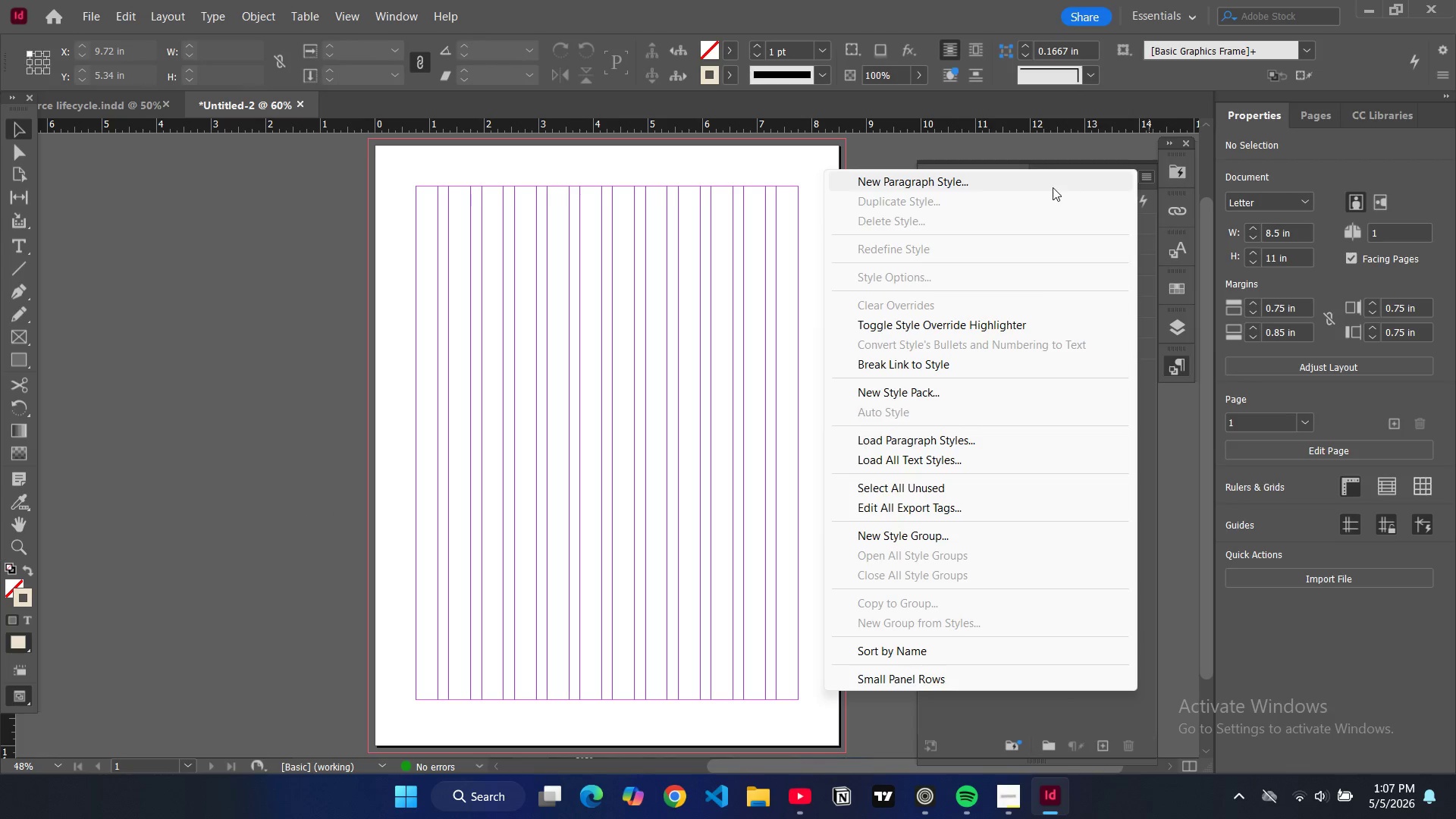 
left_click([1053, 187])
 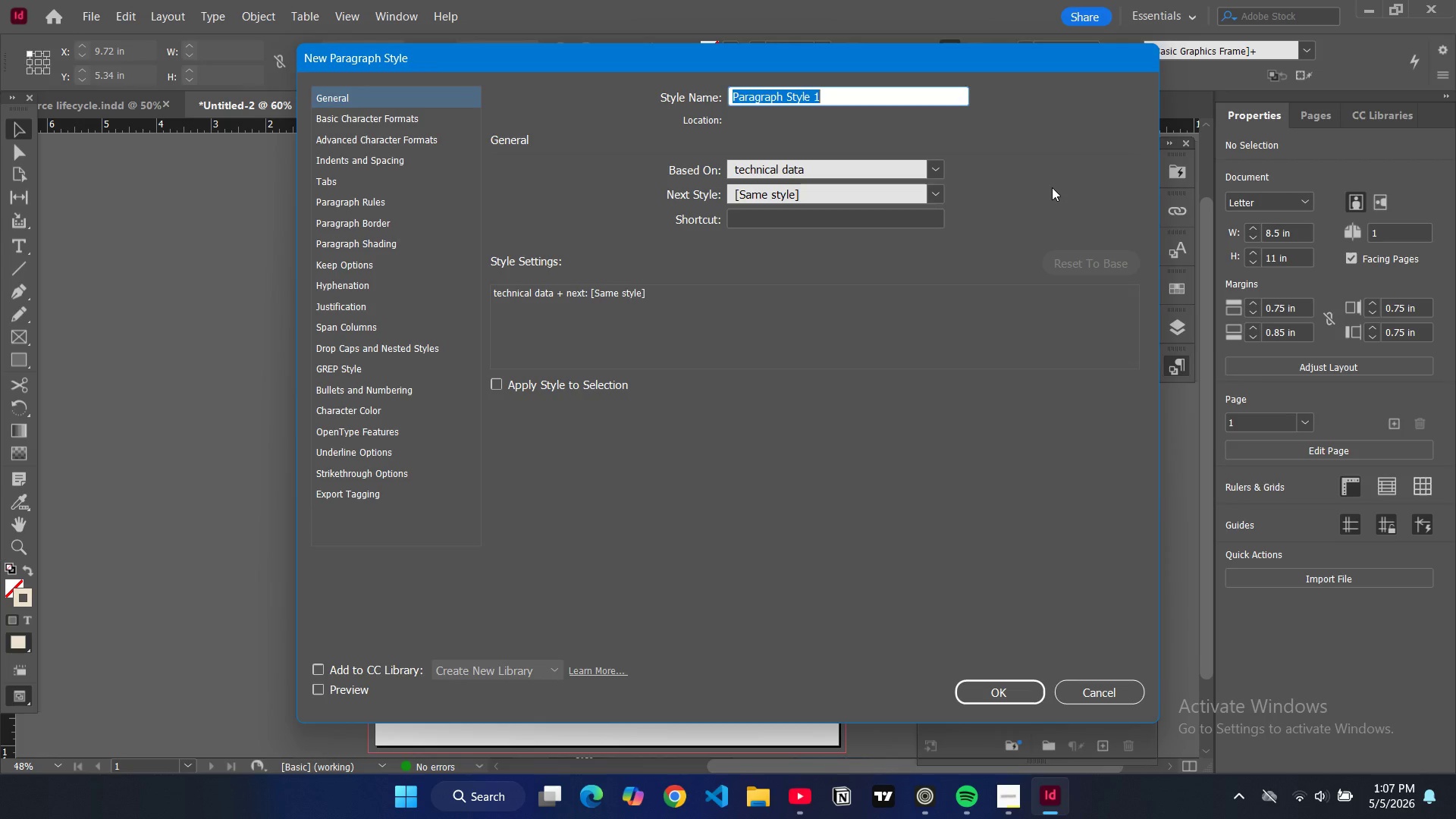 
type(small labels)
 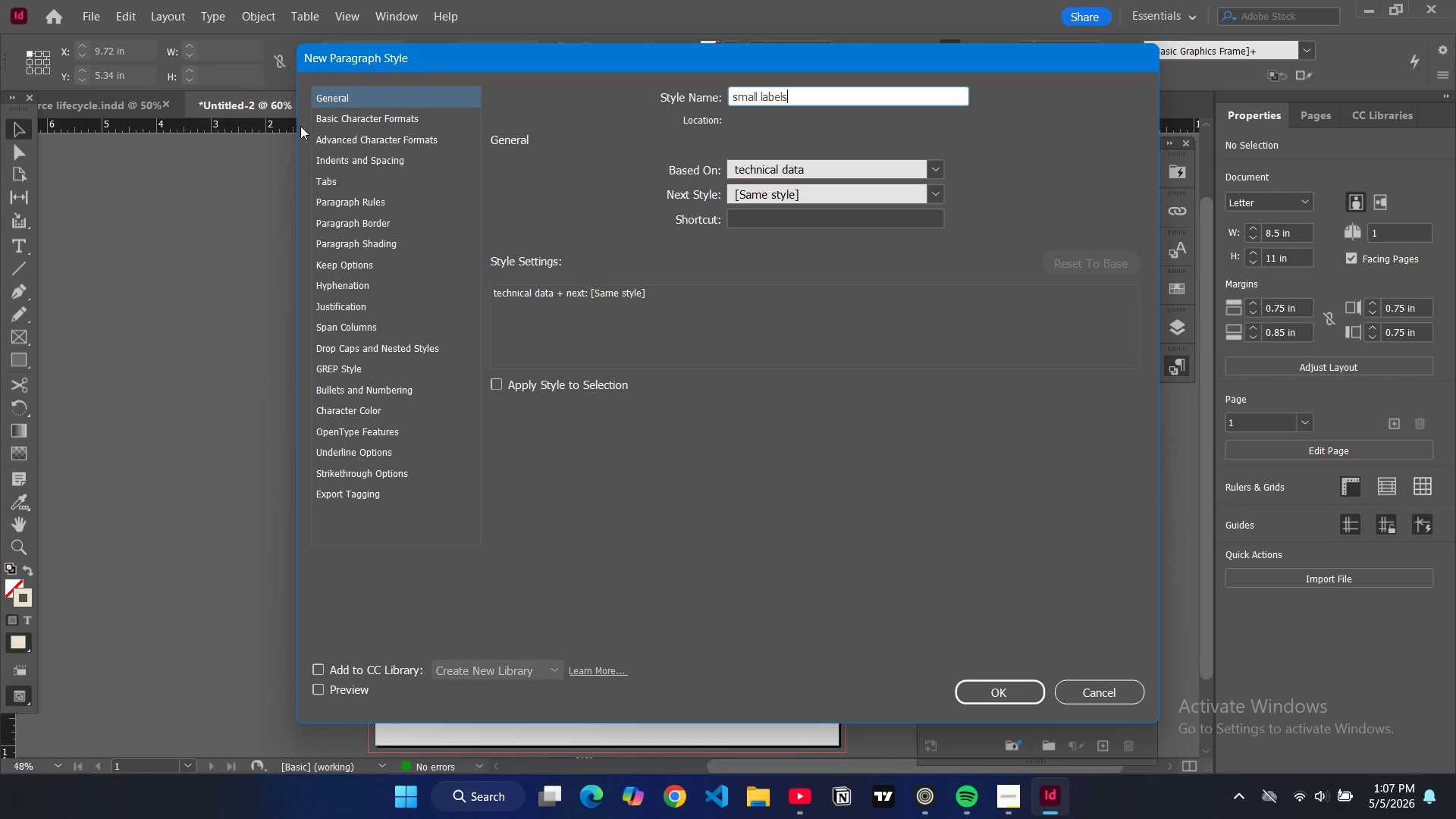 
left_click([361, 114])
 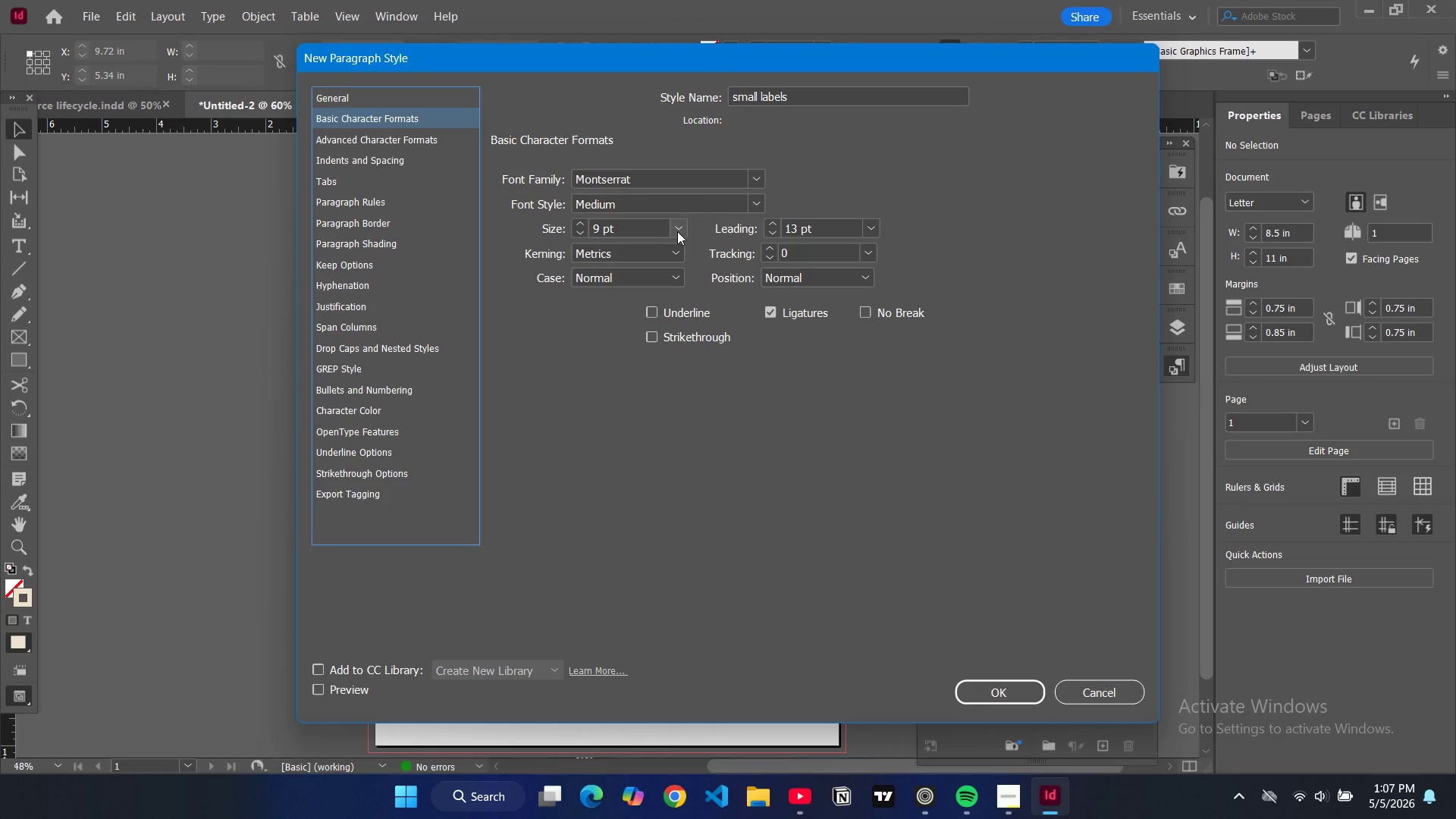 
left_click([577, 231])
 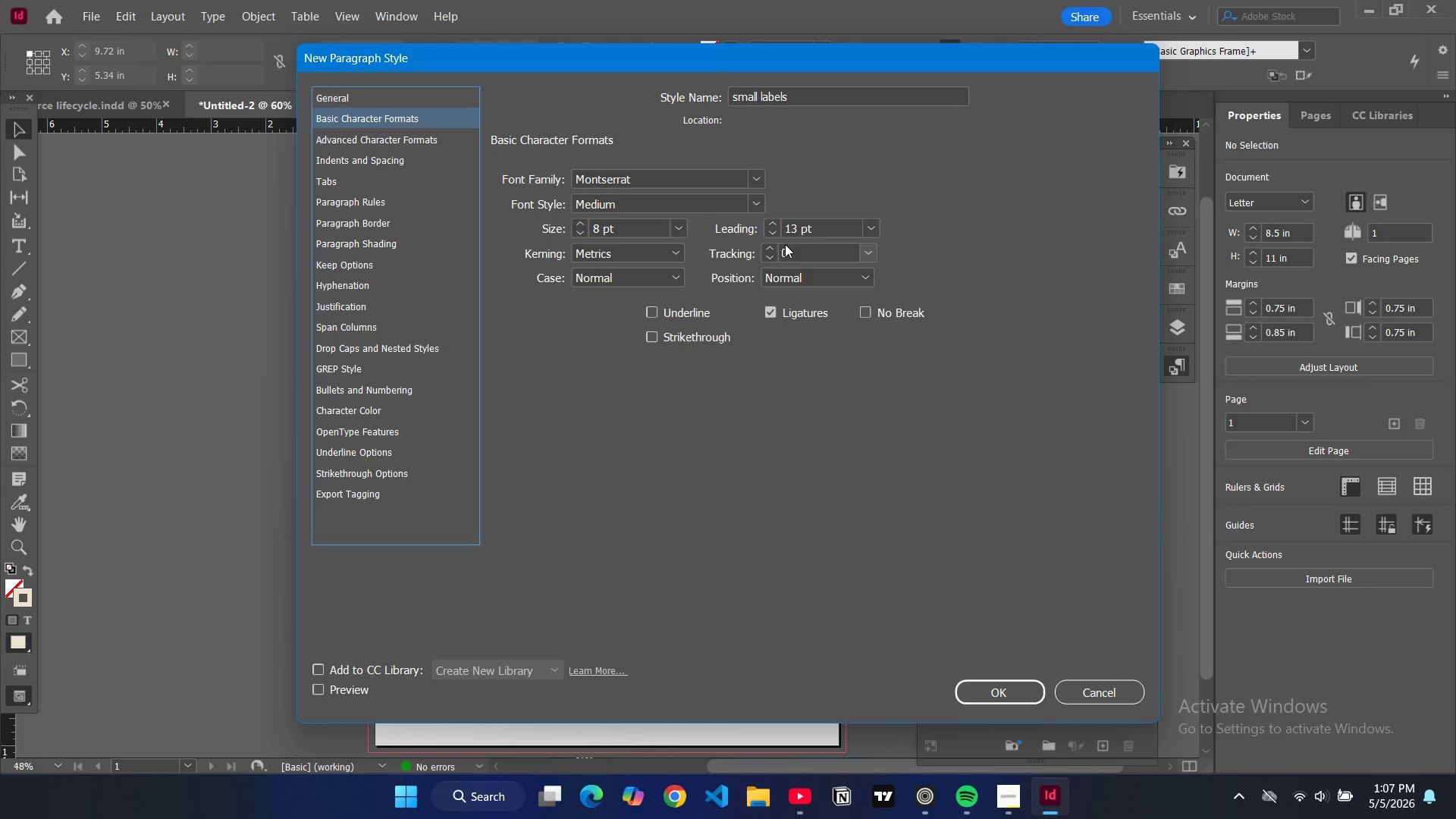 
double_click([774, 246])
 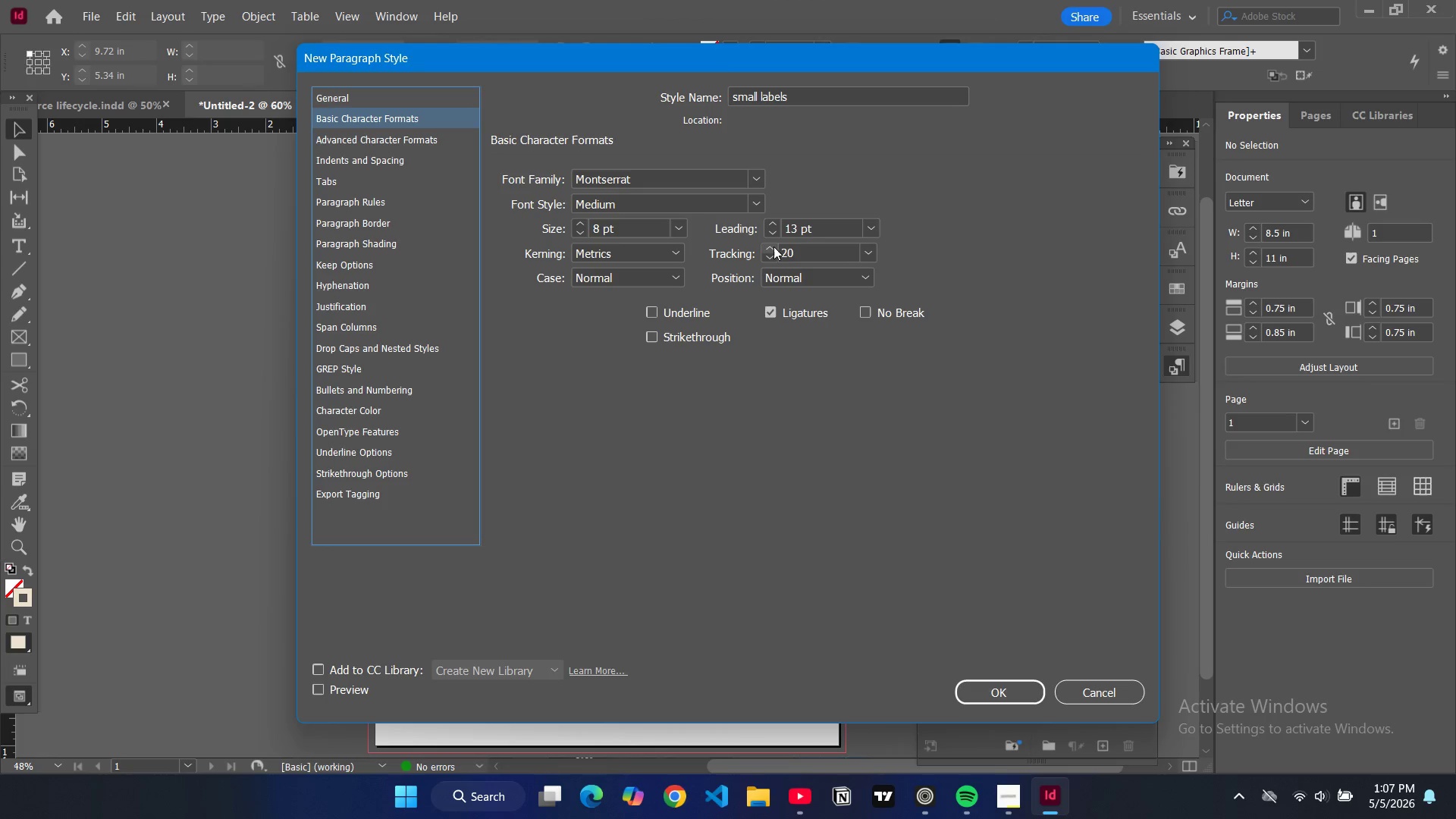 
triple_click([774, 246])
 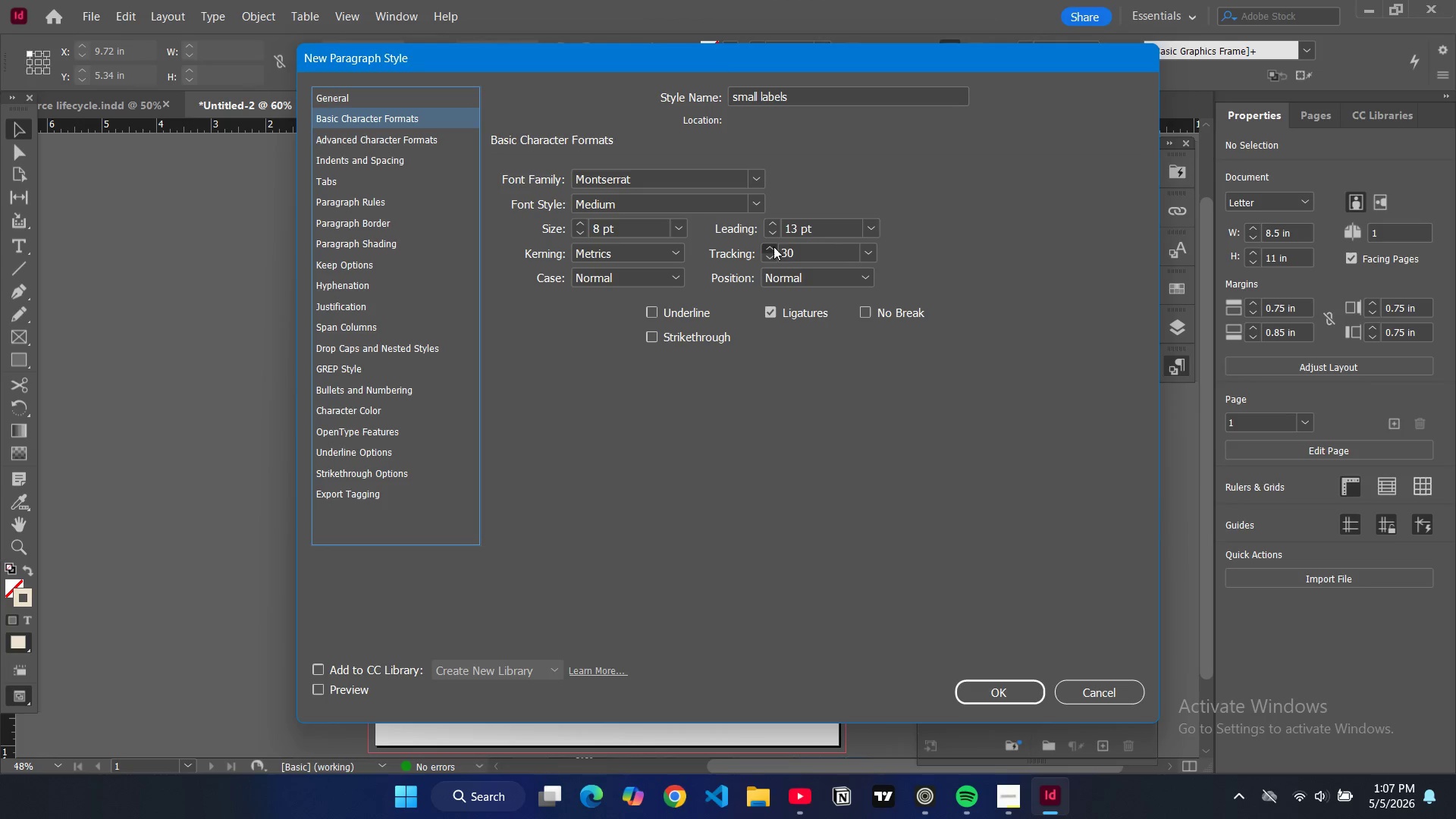 
triple_click([774, 246])
 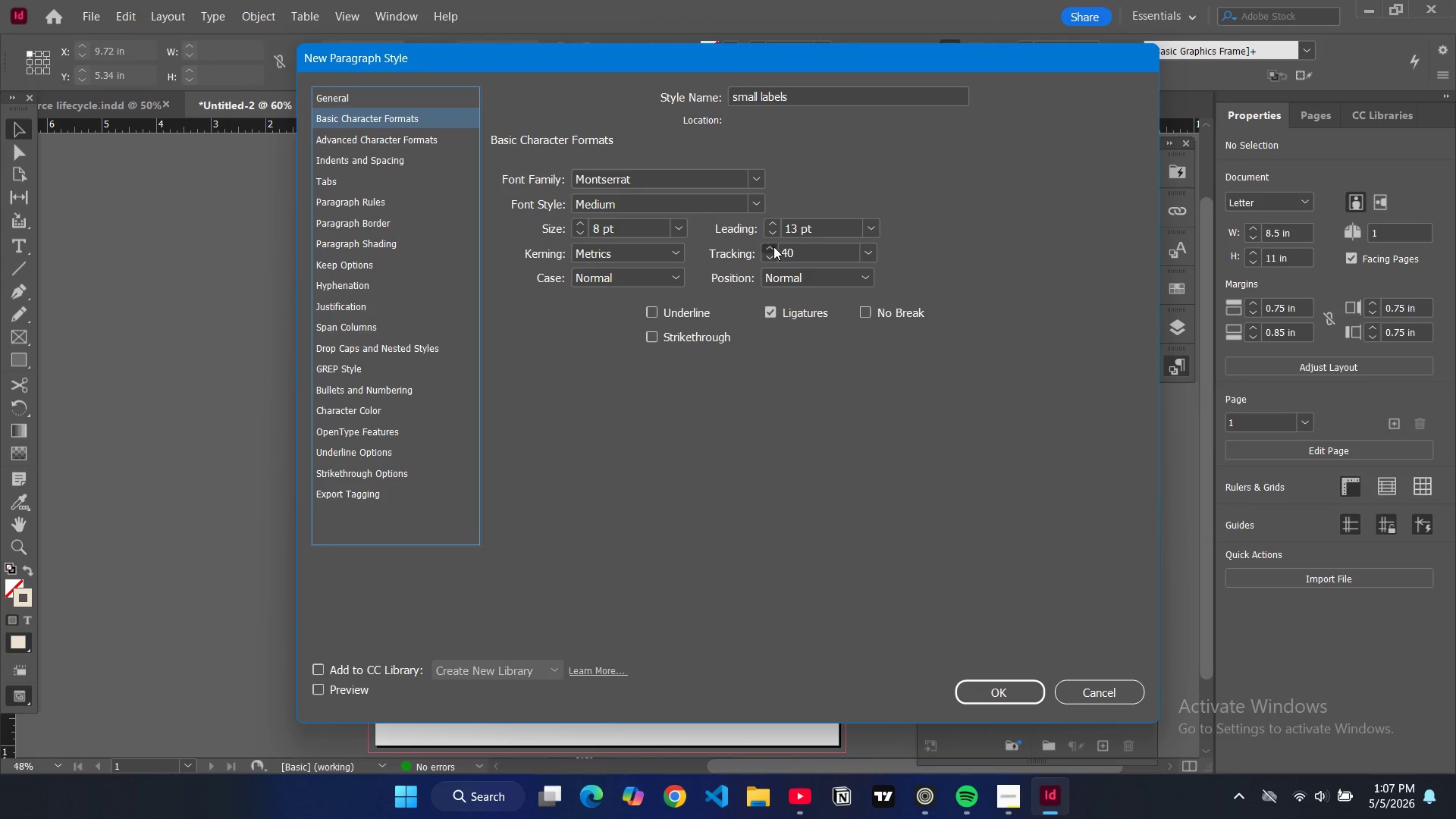 
triple_click([774, 246])
 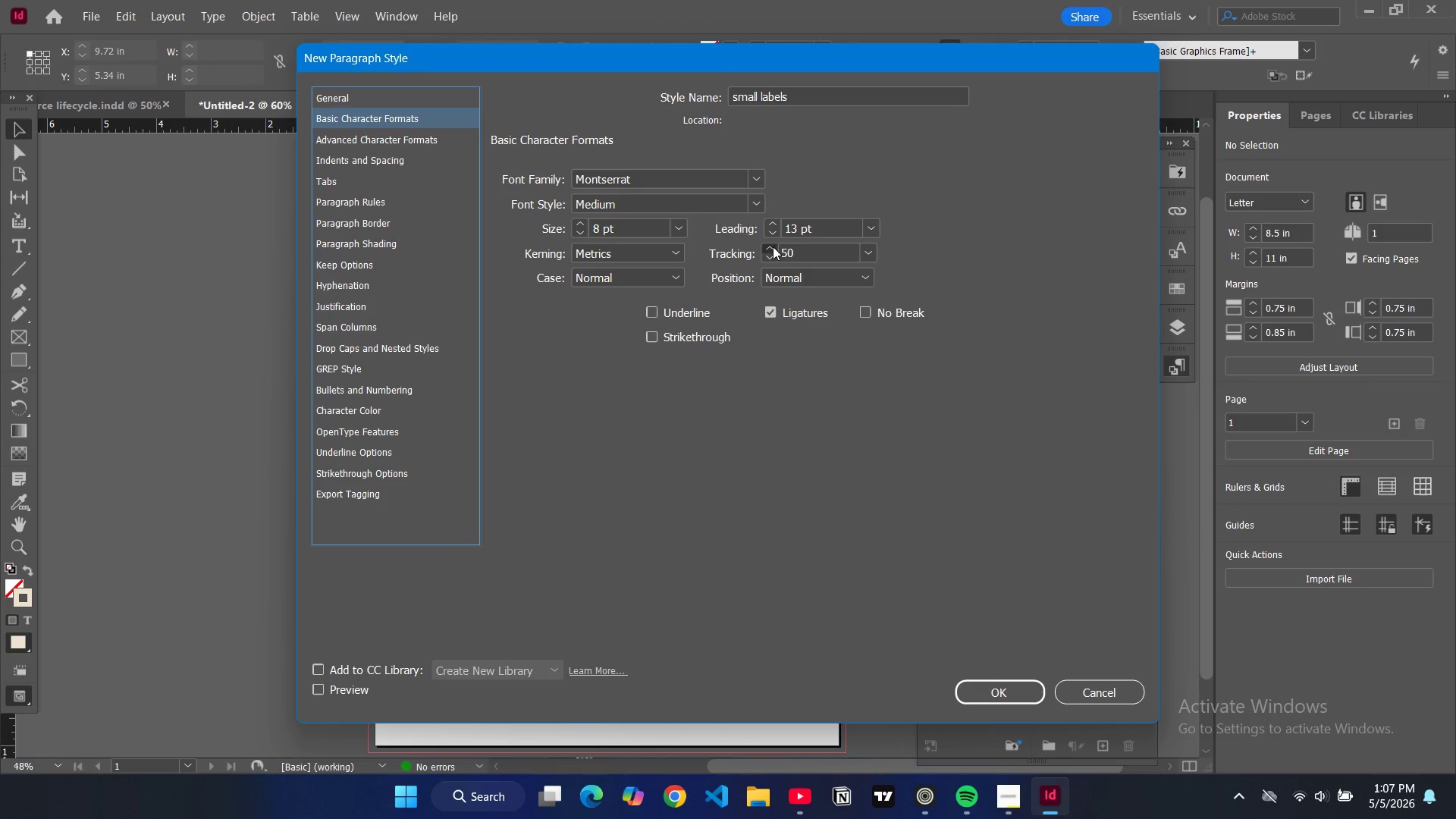 
left_click([773, 246])
 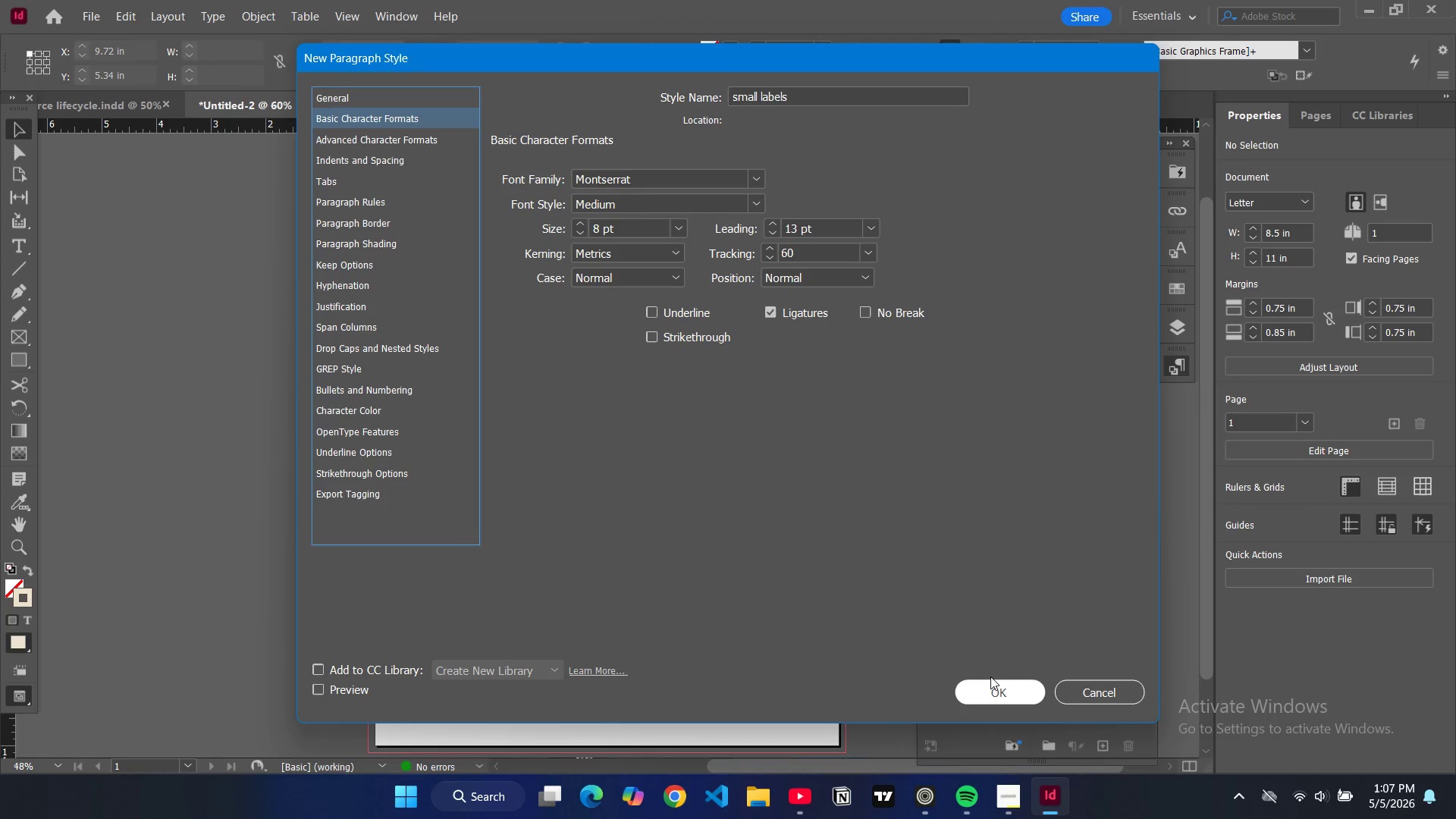 
left_click([756, 200])
 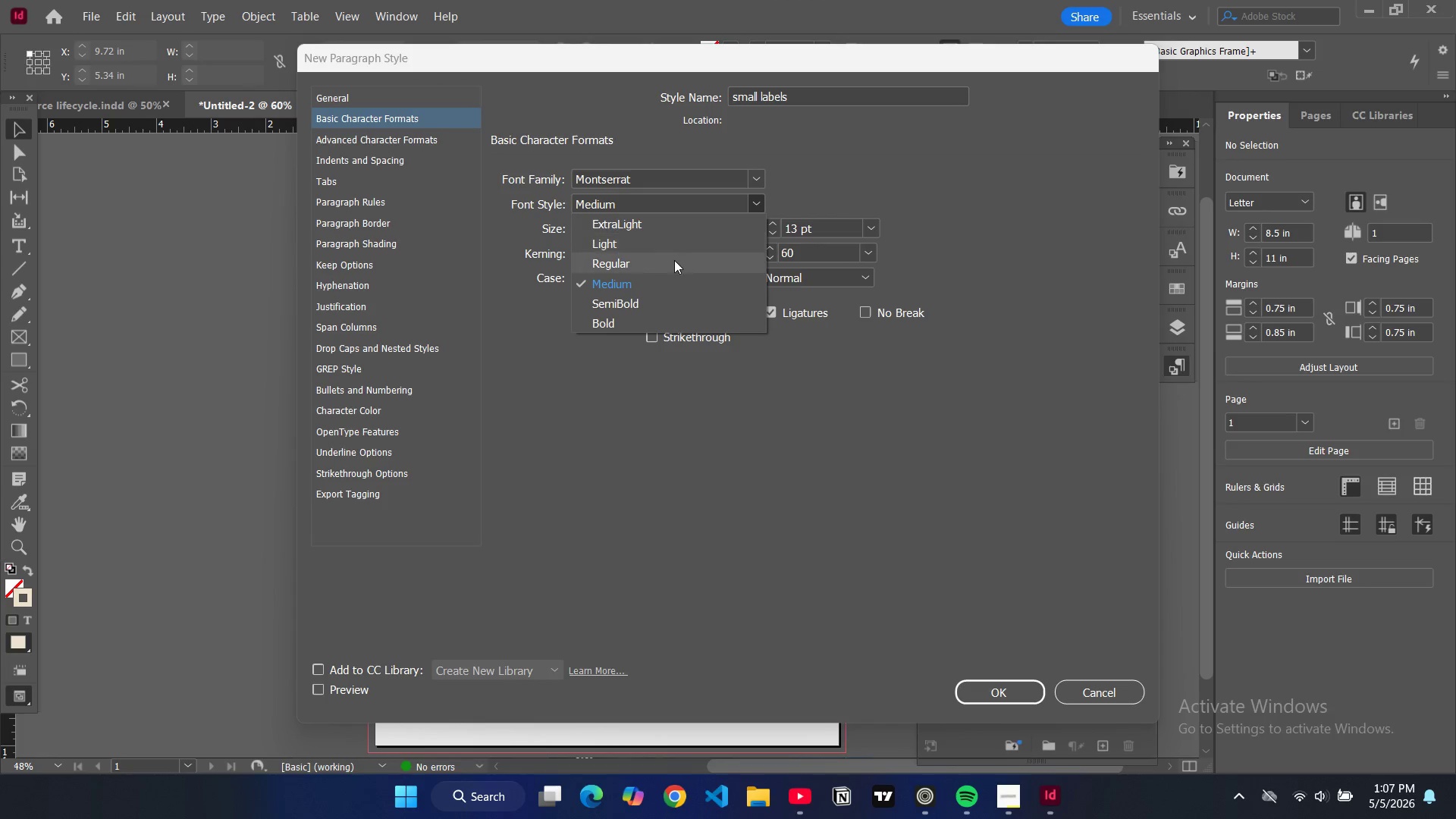 
left_click([674, 260])
 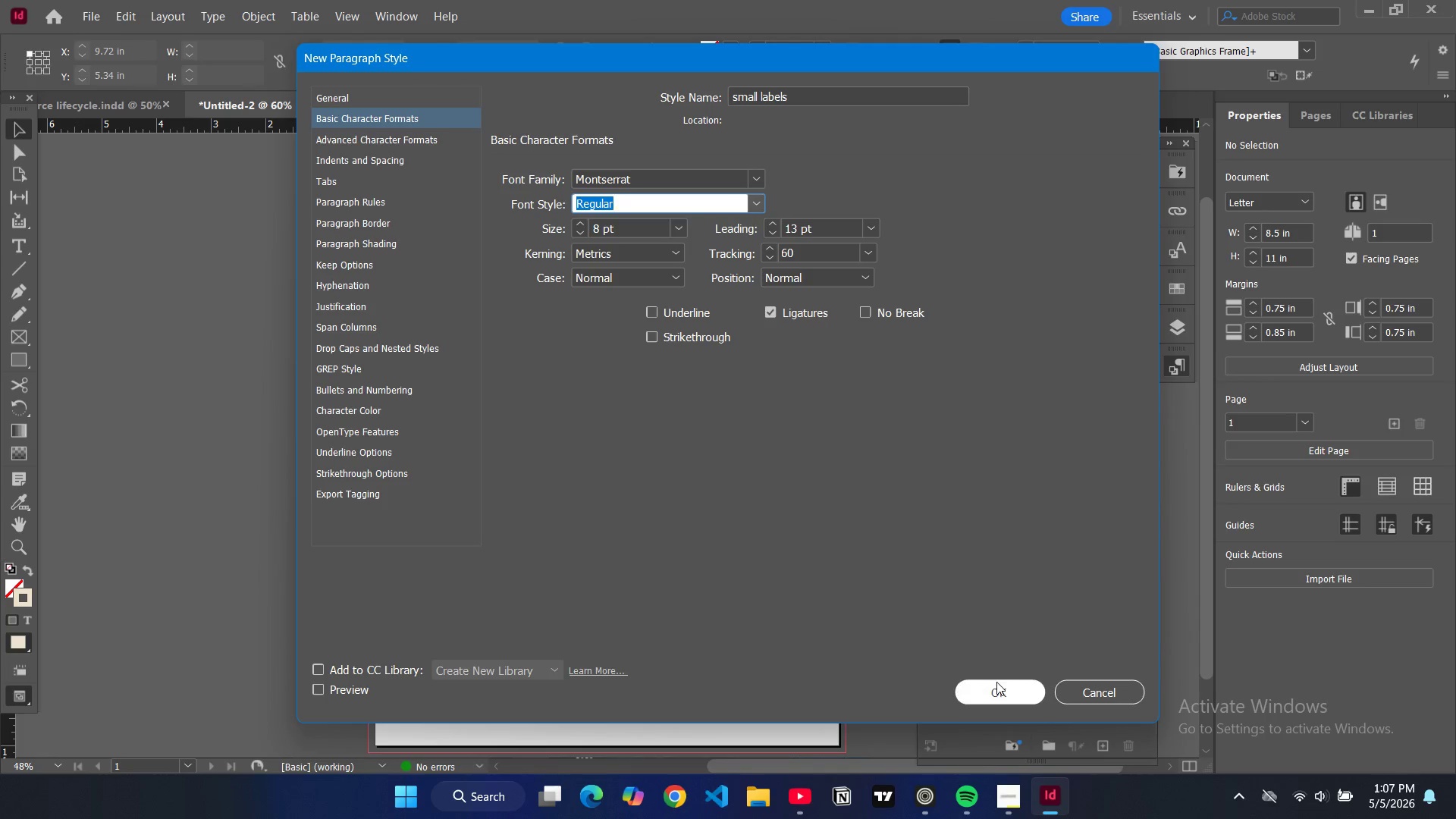 
left_click([996, 682])
 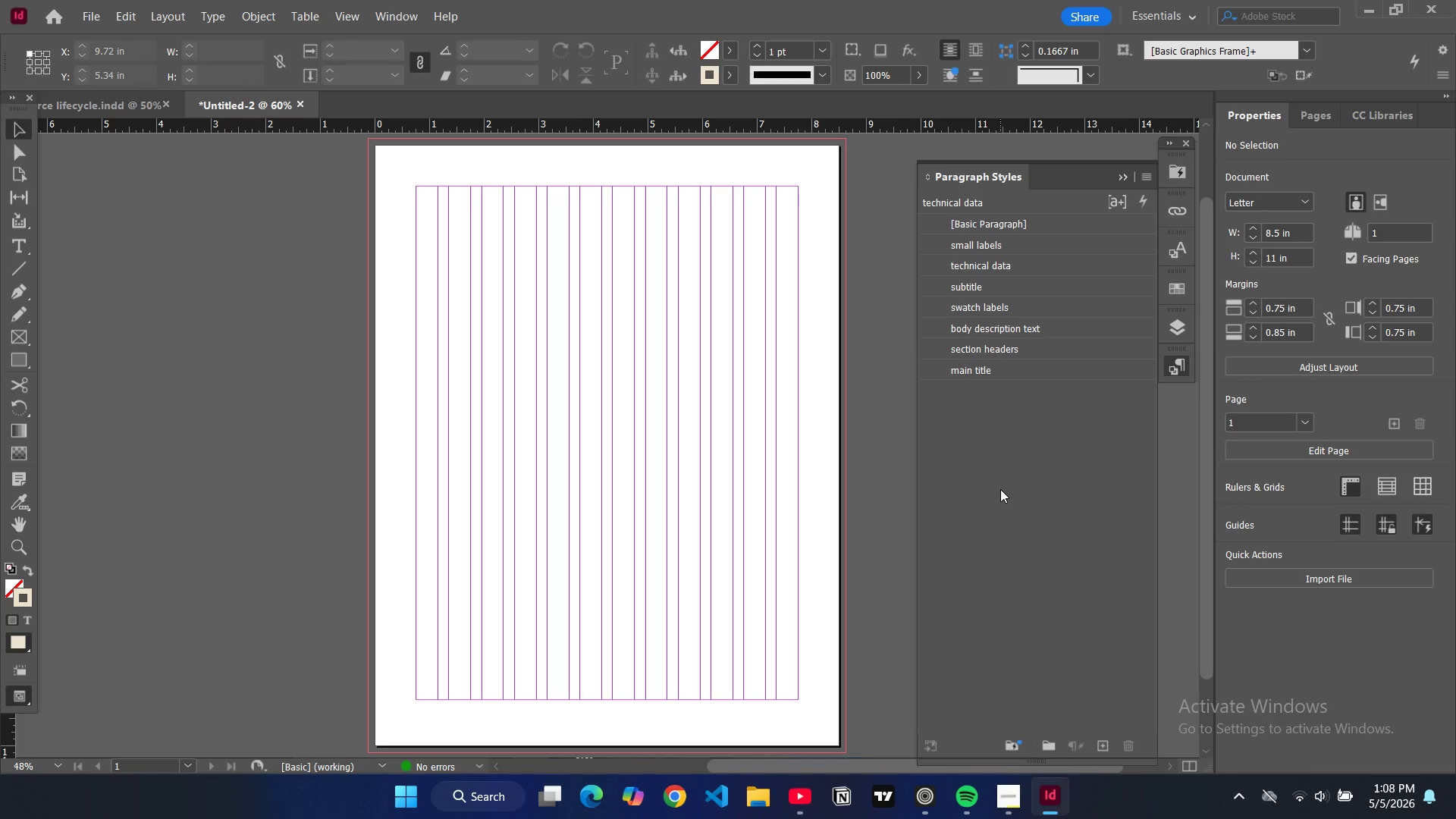 
wait(26.56)
 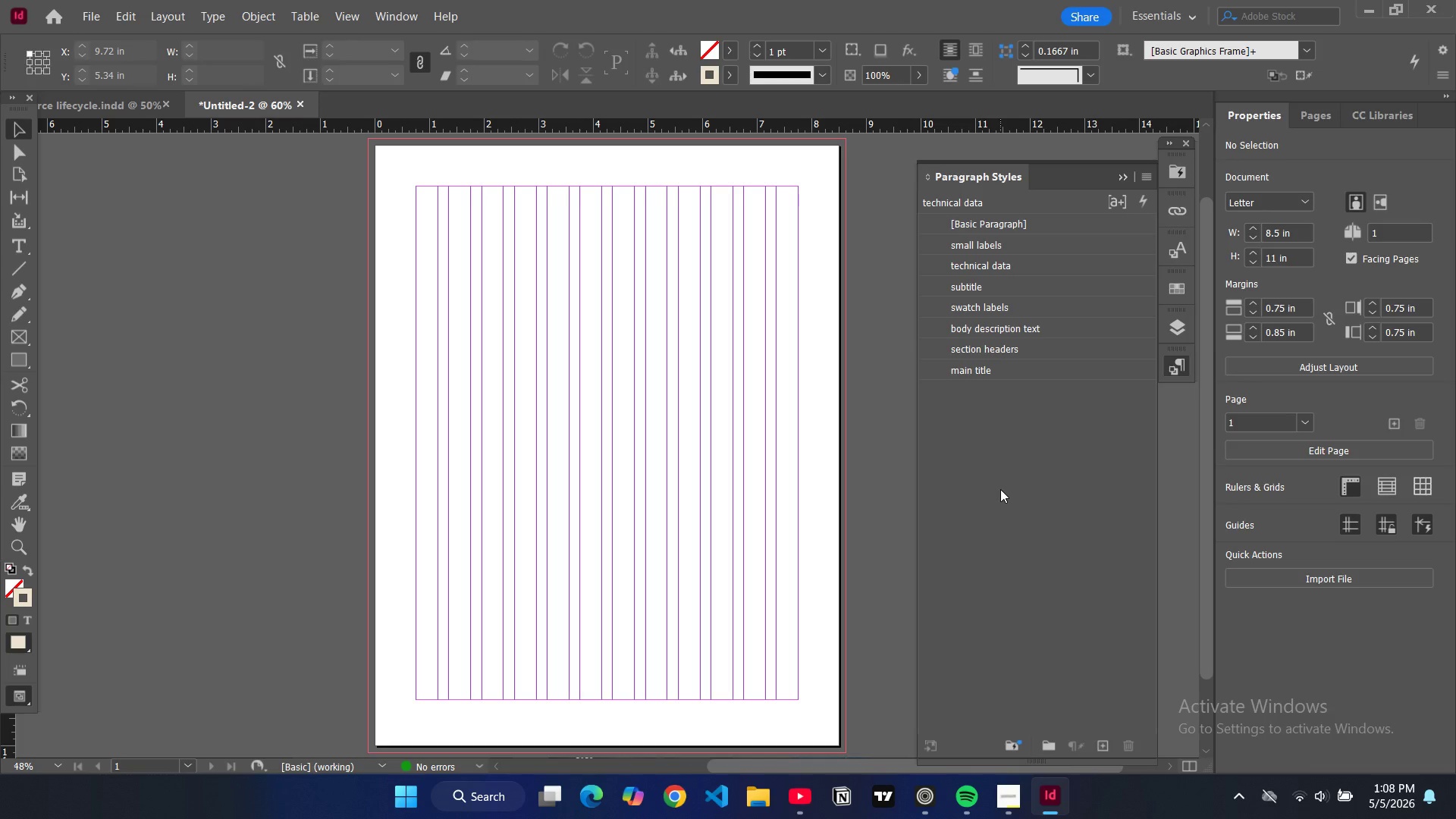 
left_click([1178, 330])
 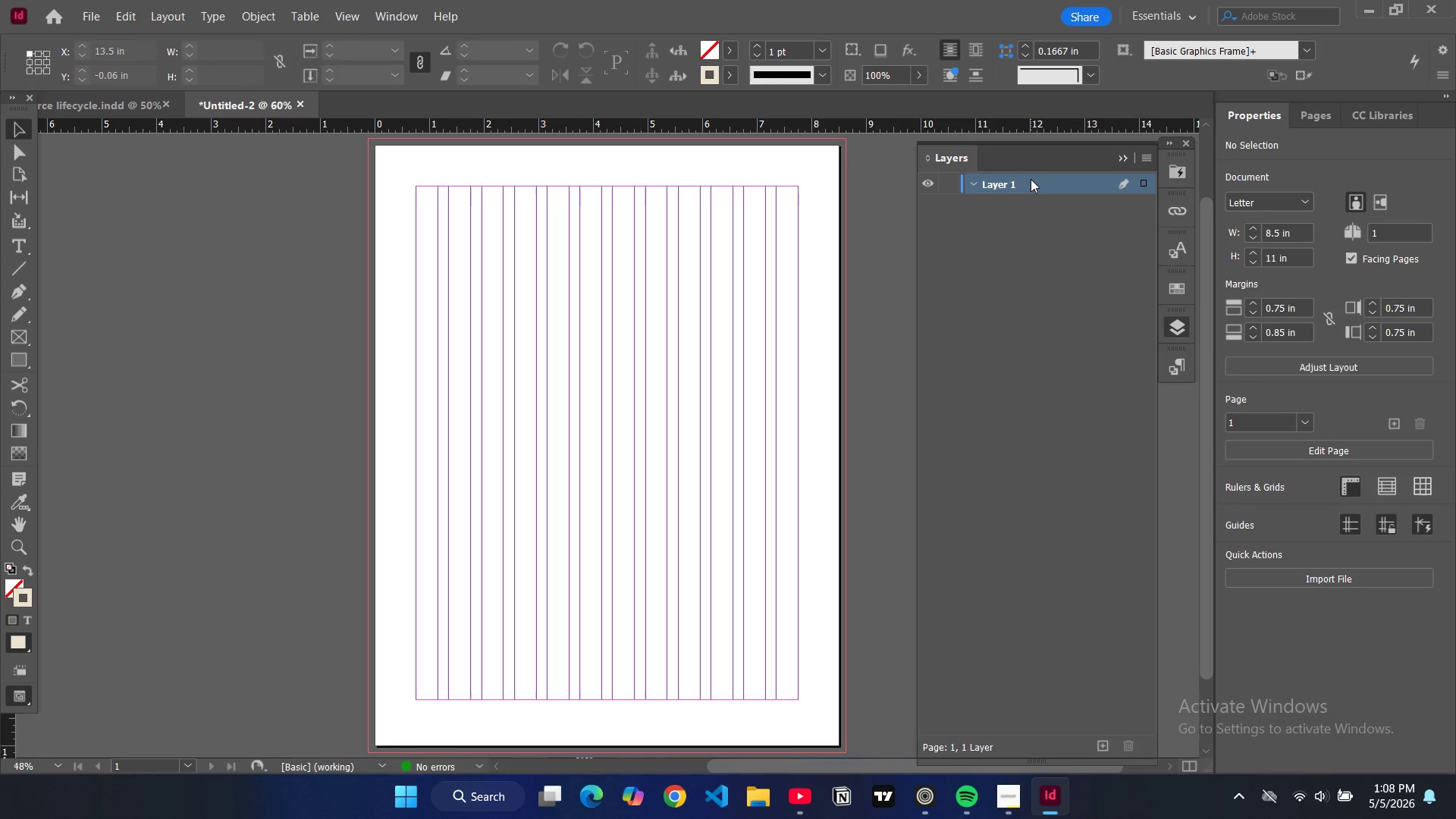 
double_click([1031, 179])
 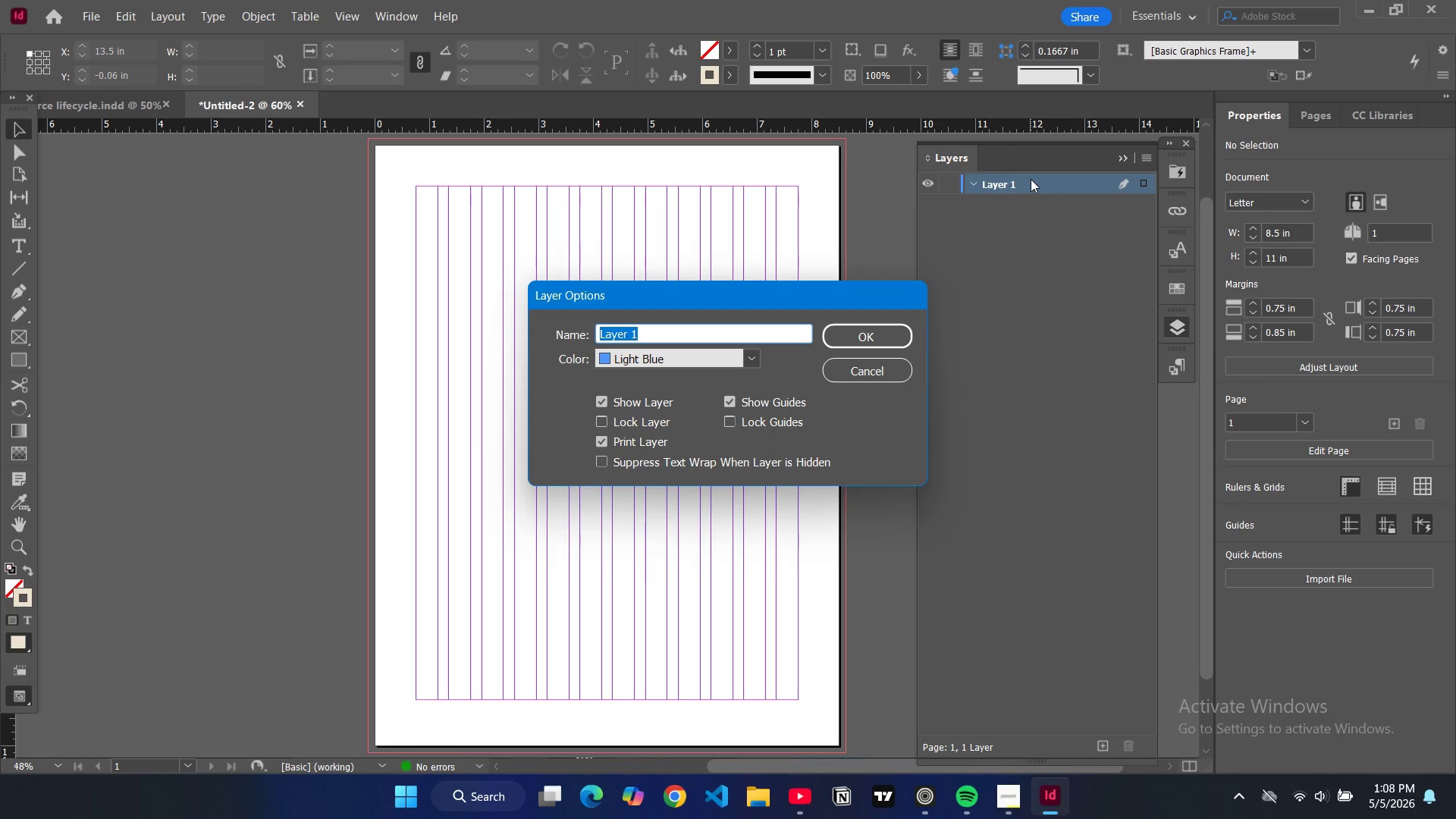 
type(background )
 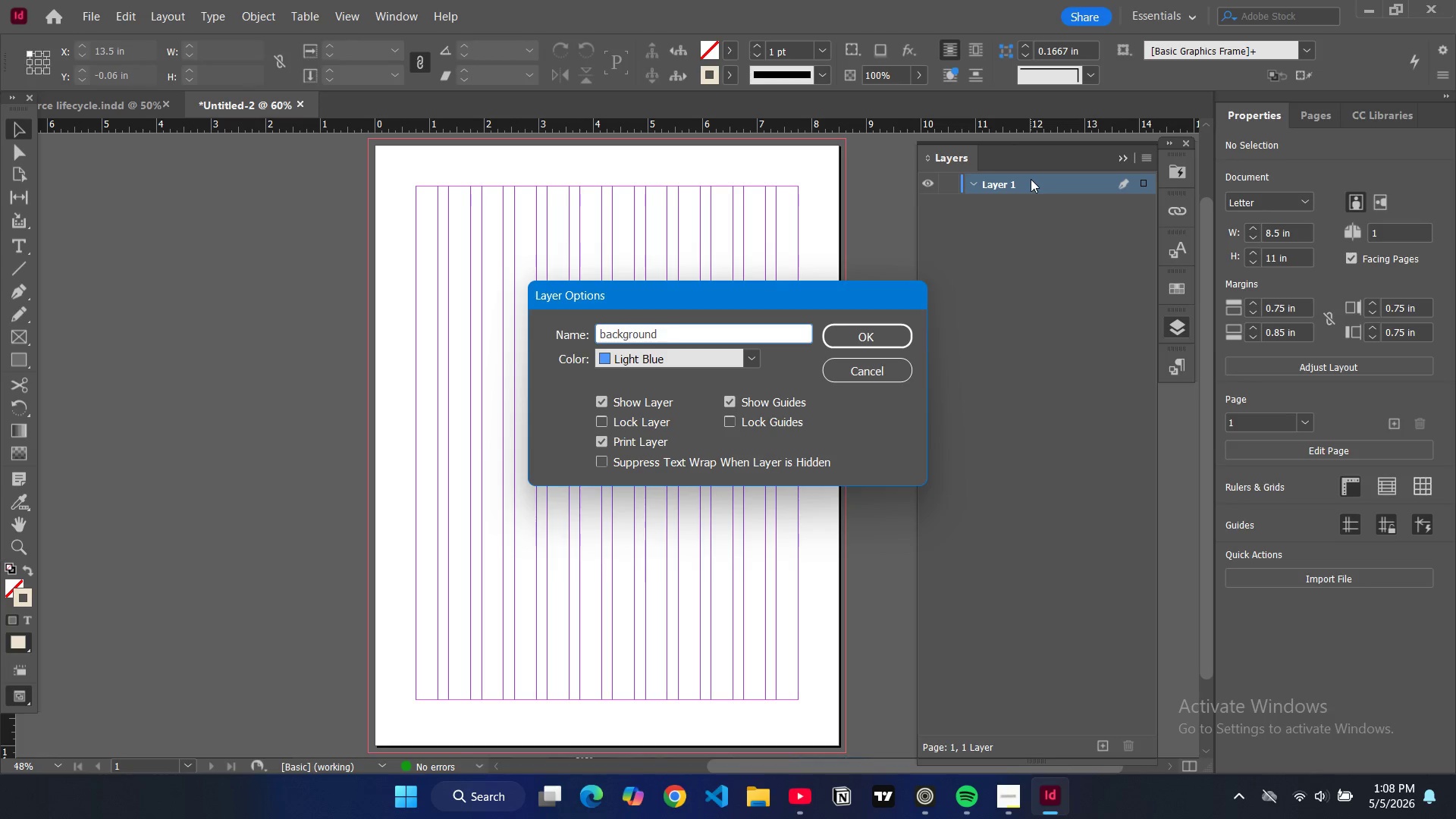 
key(Enter)
 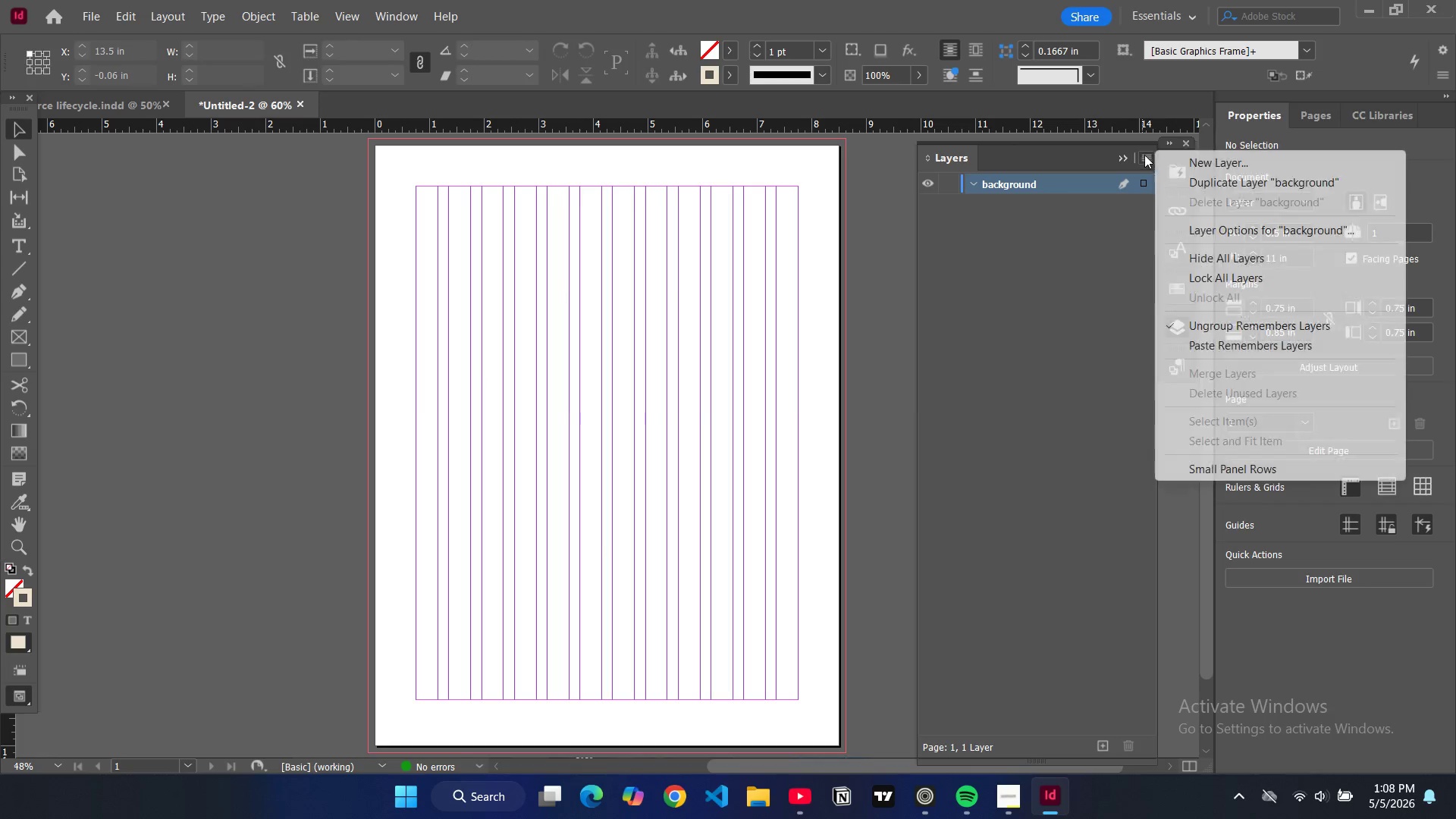 
double_click([1159, 160])
 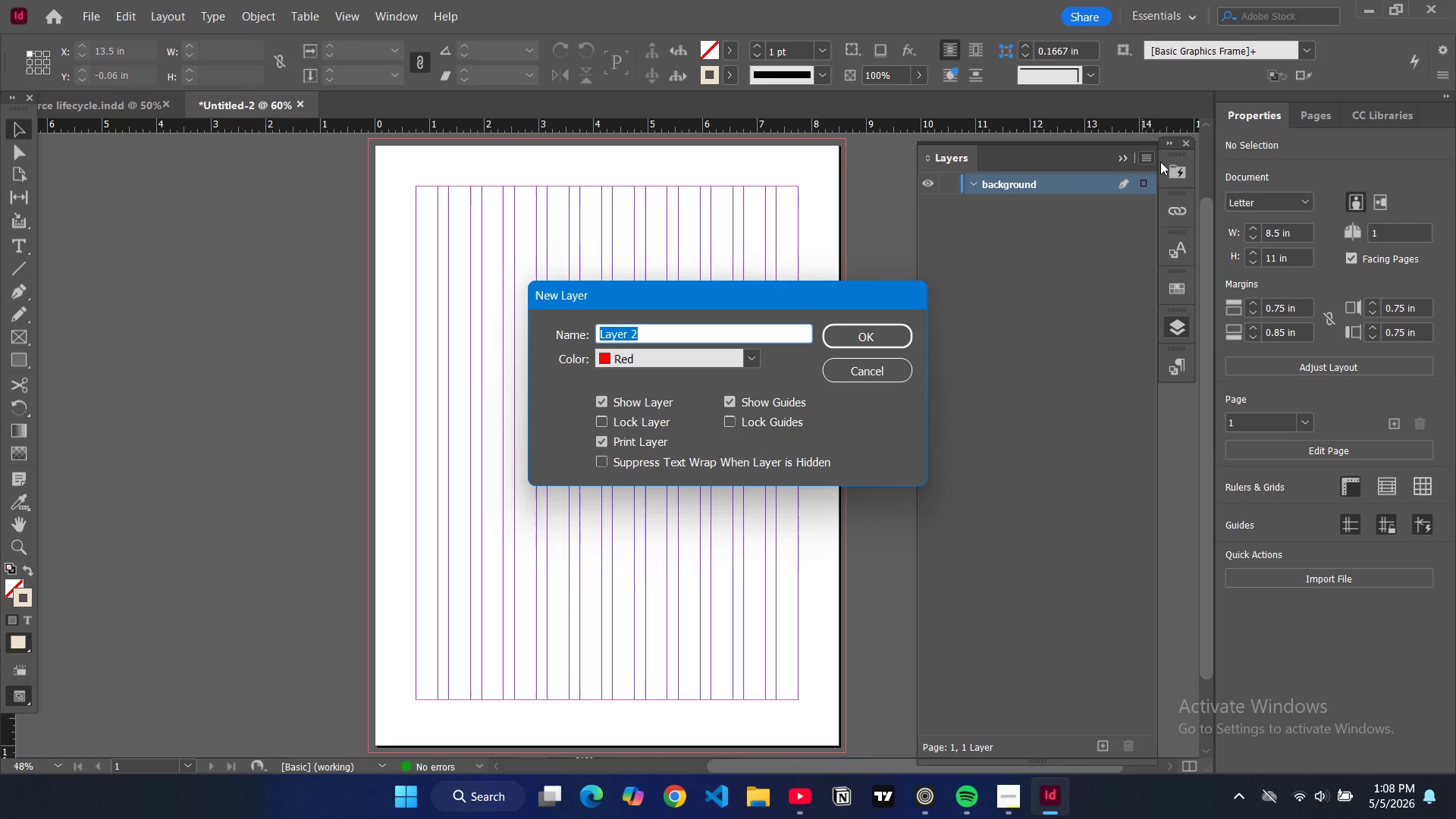 
type(grida )
key(Backspace)
key(Backspace)
type(s and guidelin)
key(Backspace)
key(Backspace)
type(s)
key(Backspace)
key(Backspace)
type(s)
 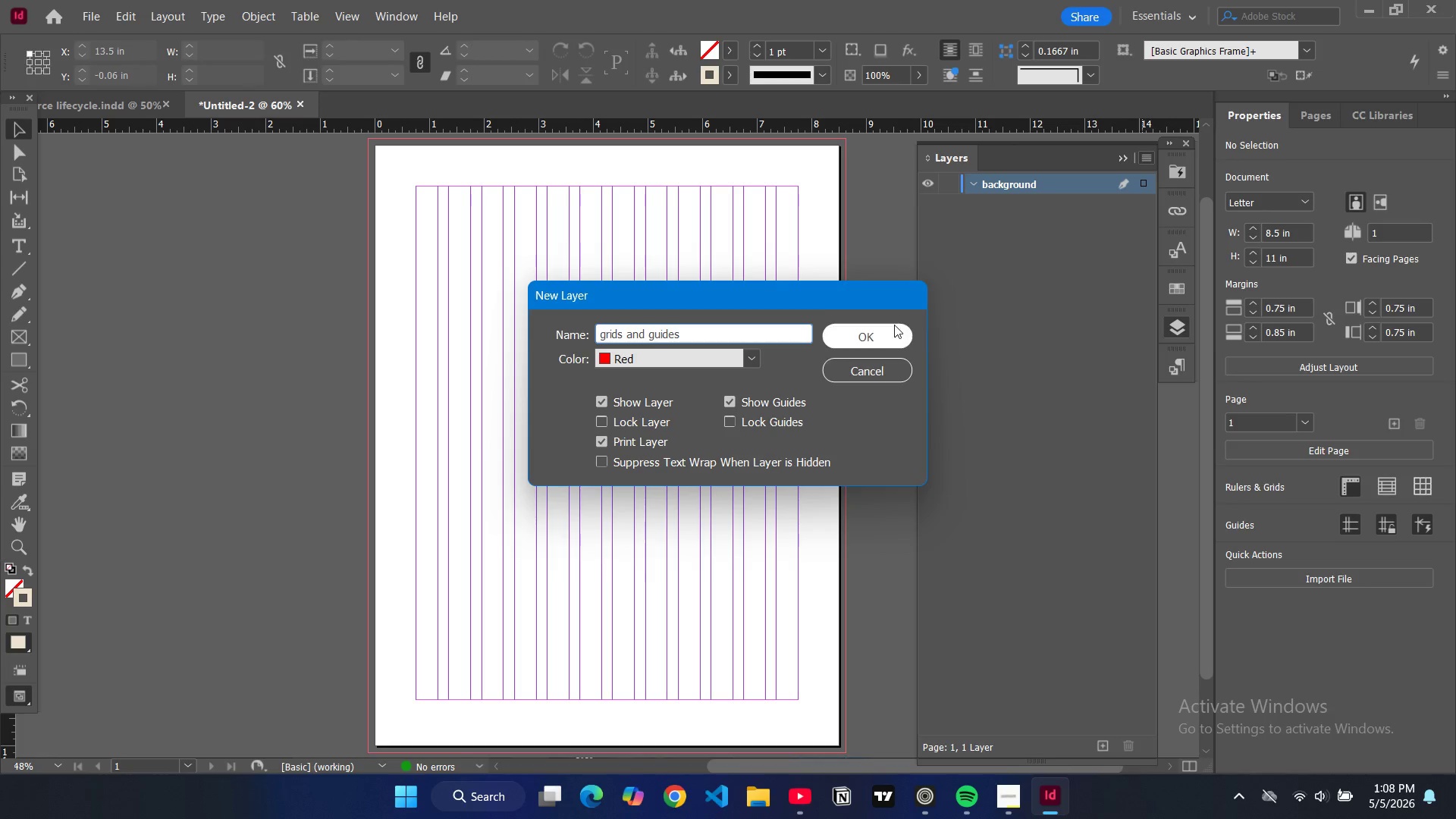 
left_click([886, 332])
 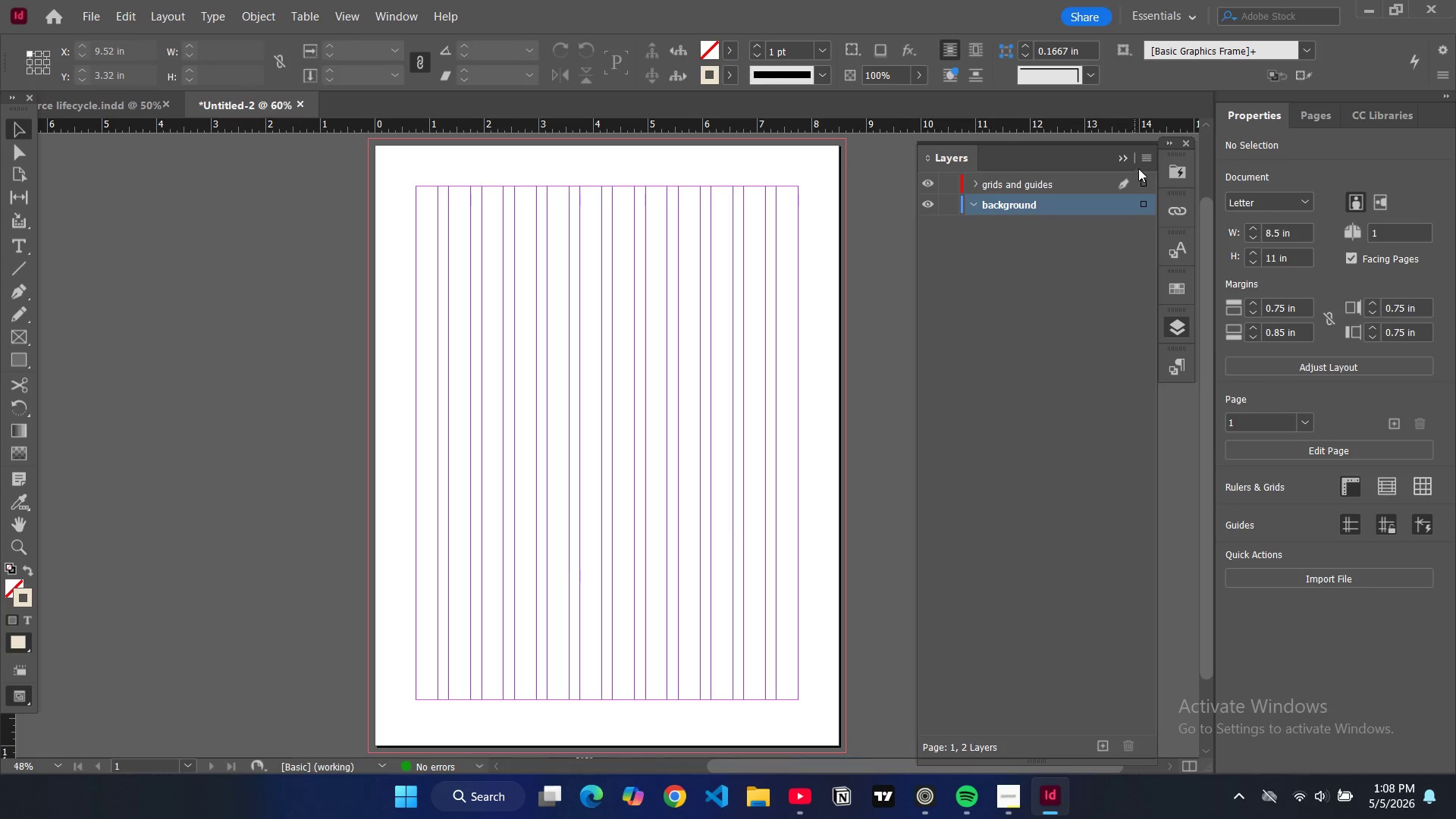 
left_click([1145, 160])
 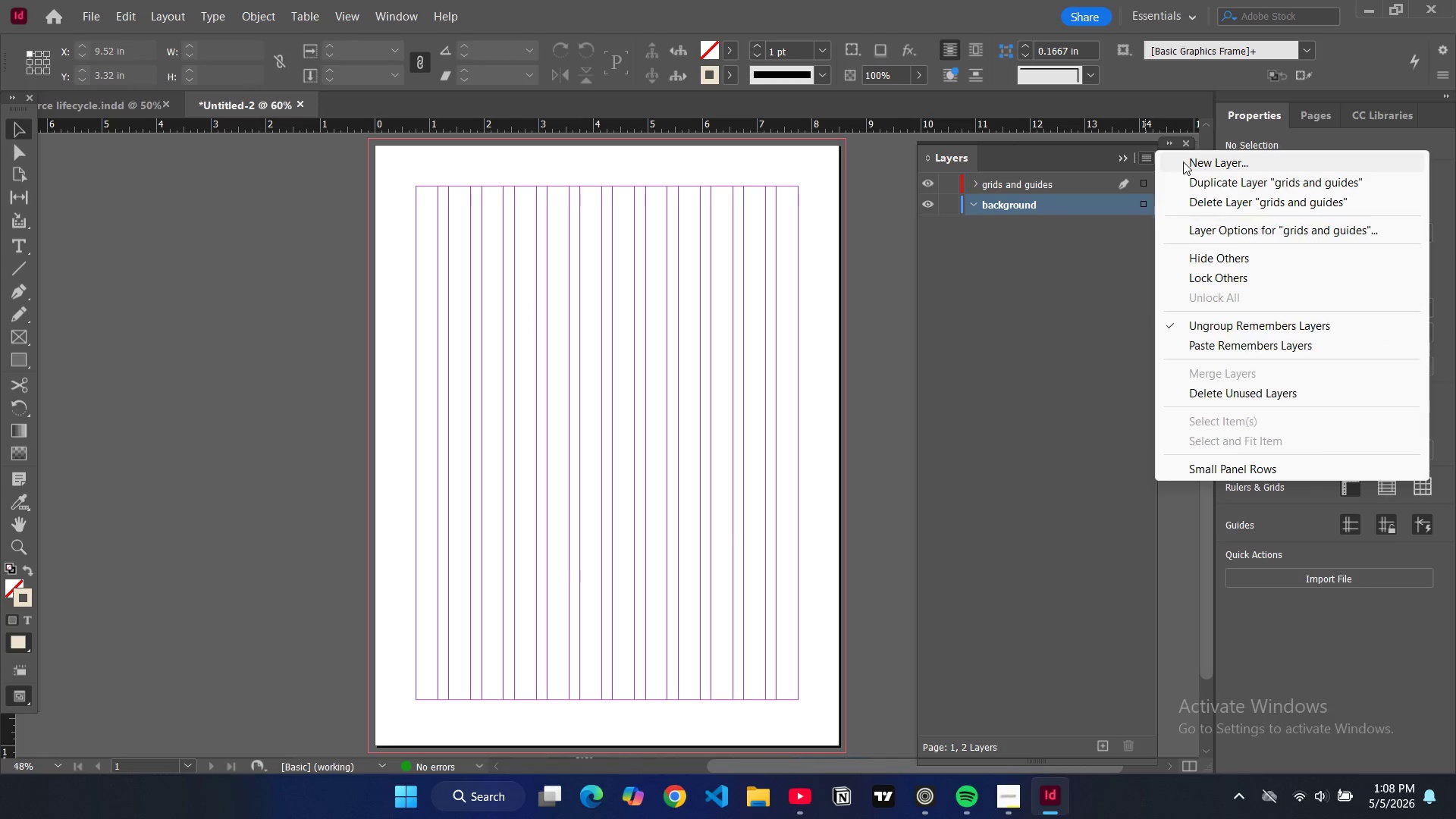 
left_click([1184, 162])
 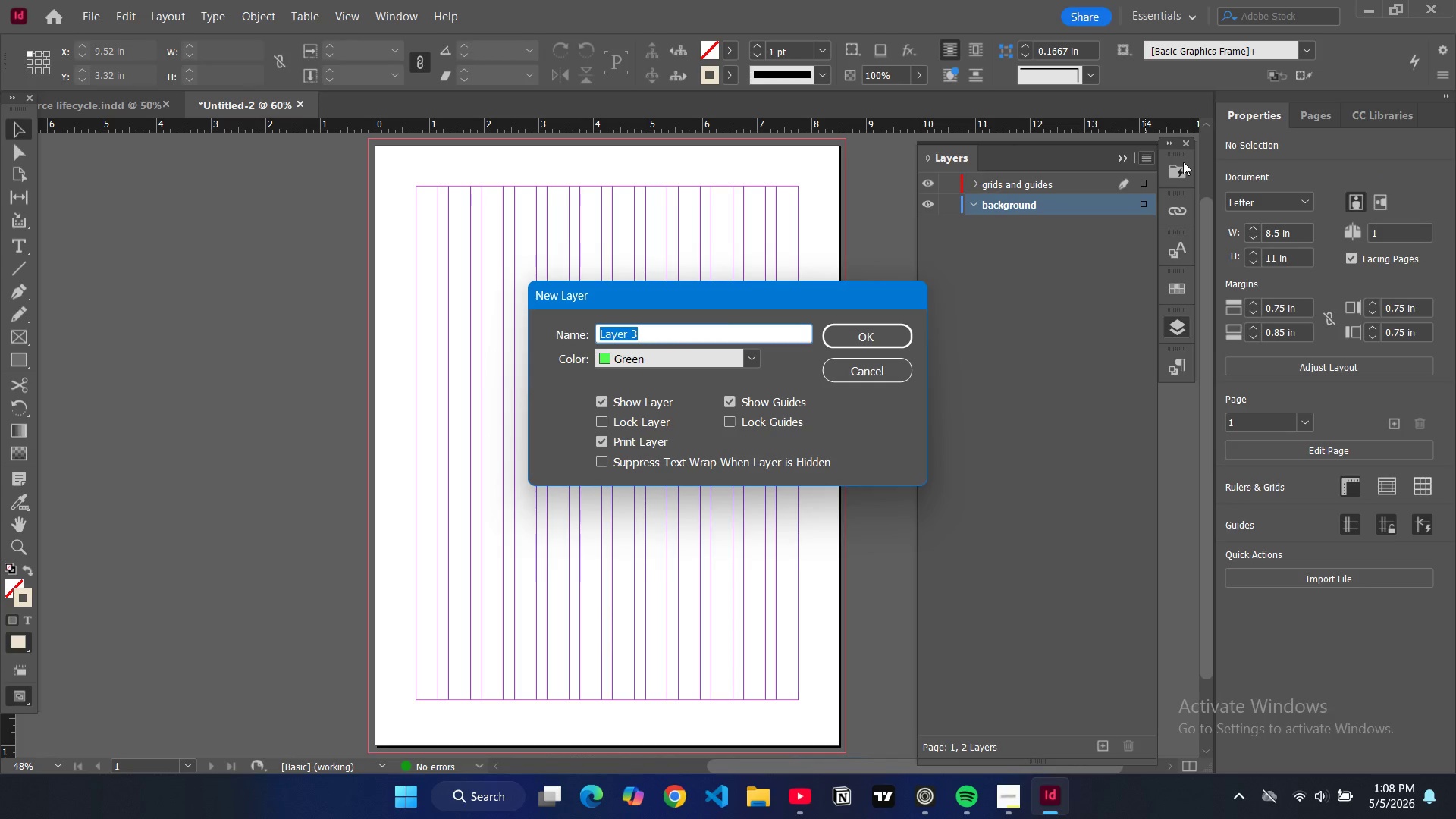 
type(color blocks)
 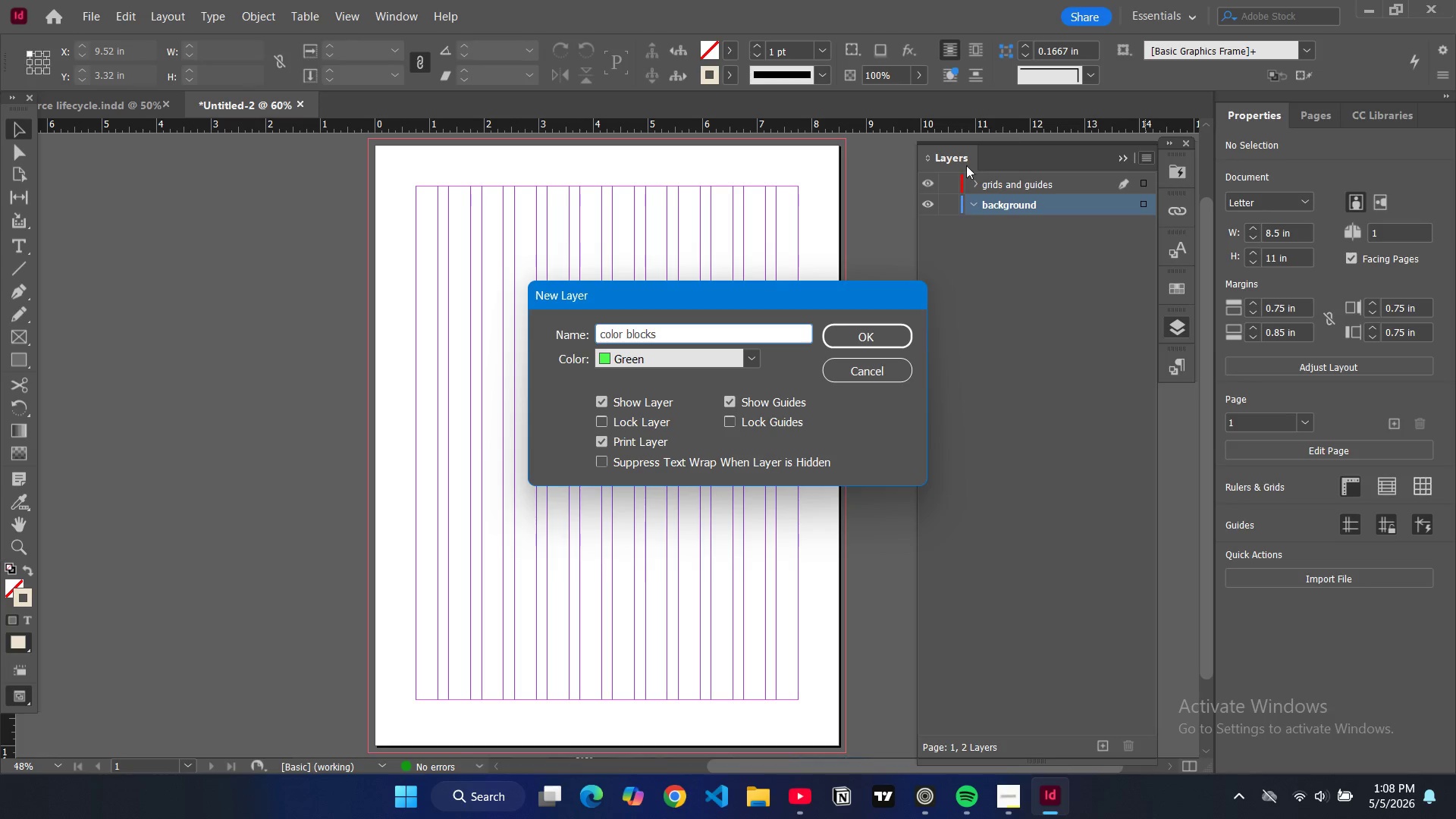 
left_click([878, 339])
 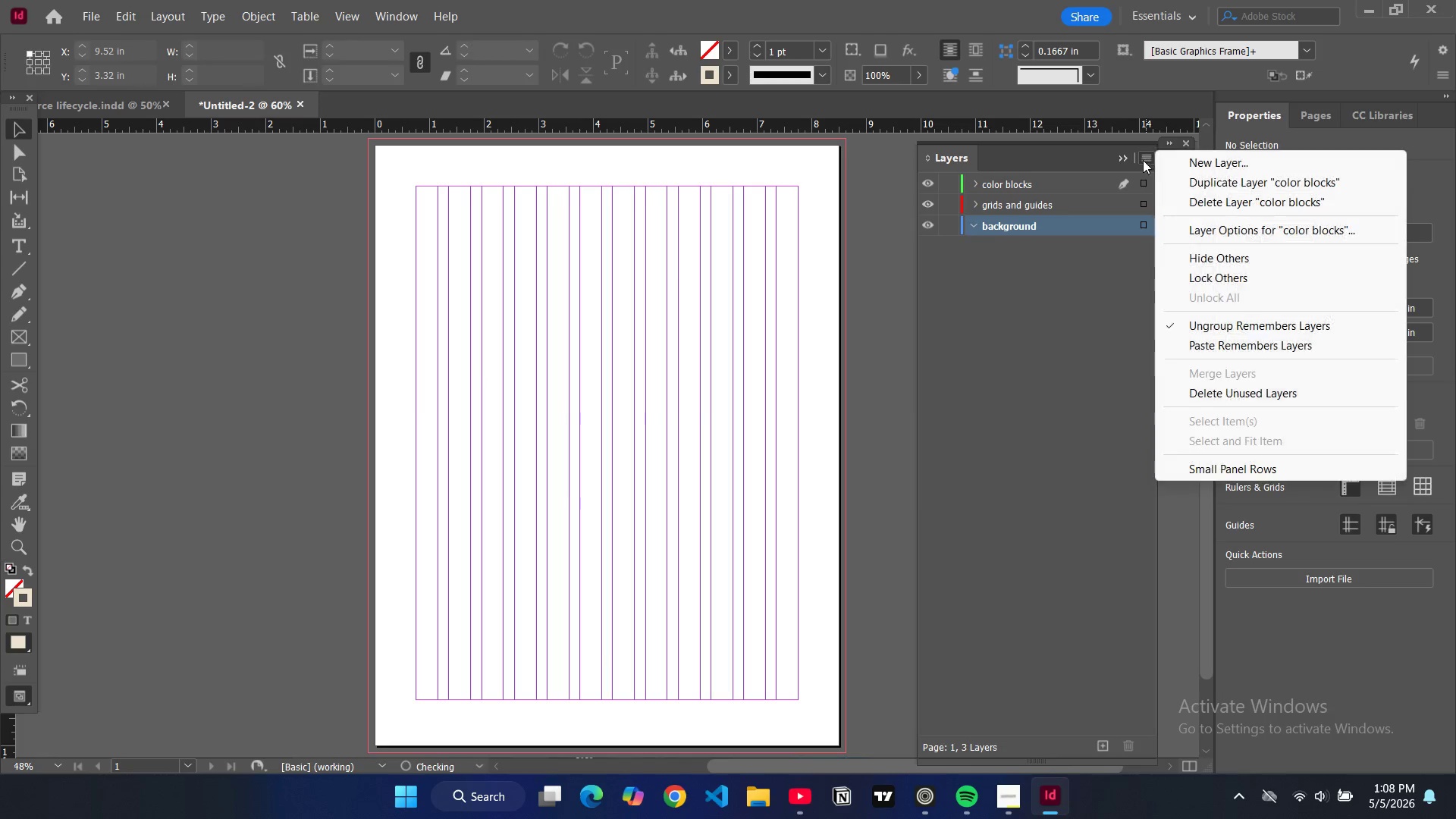 
double_click([1210, 152])
 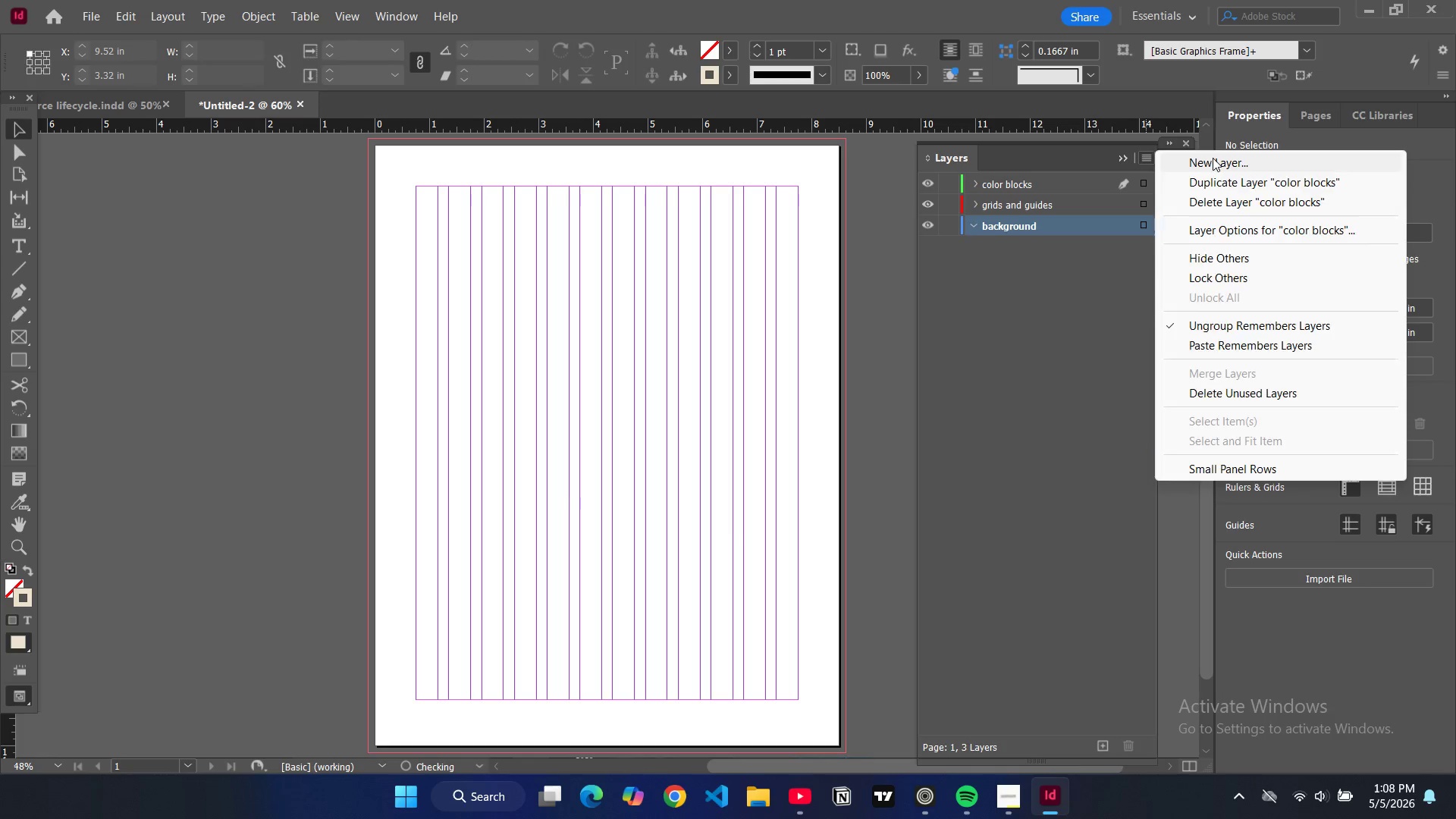 
triple_click([1213, 158])
 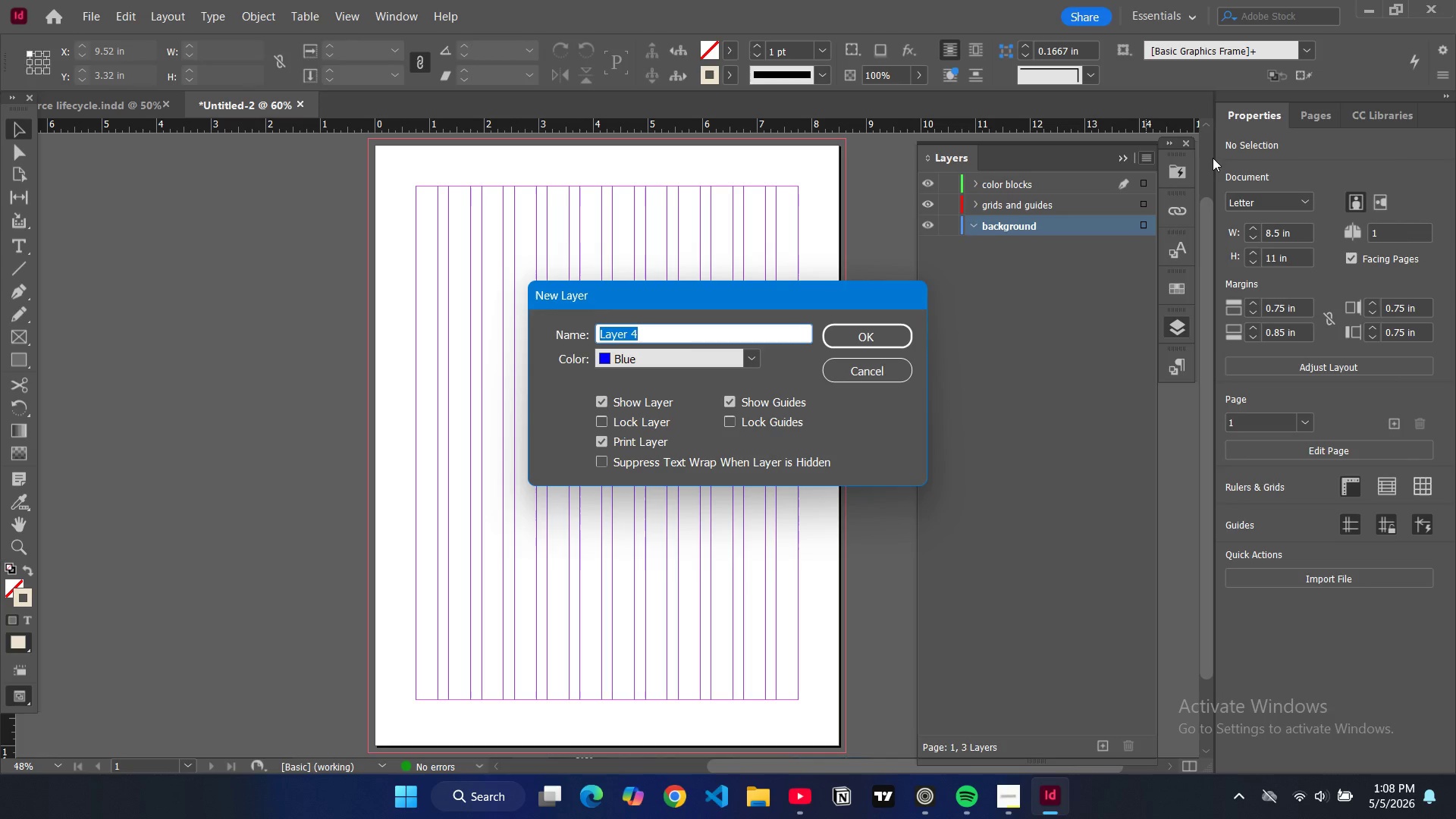 
type(typography)
 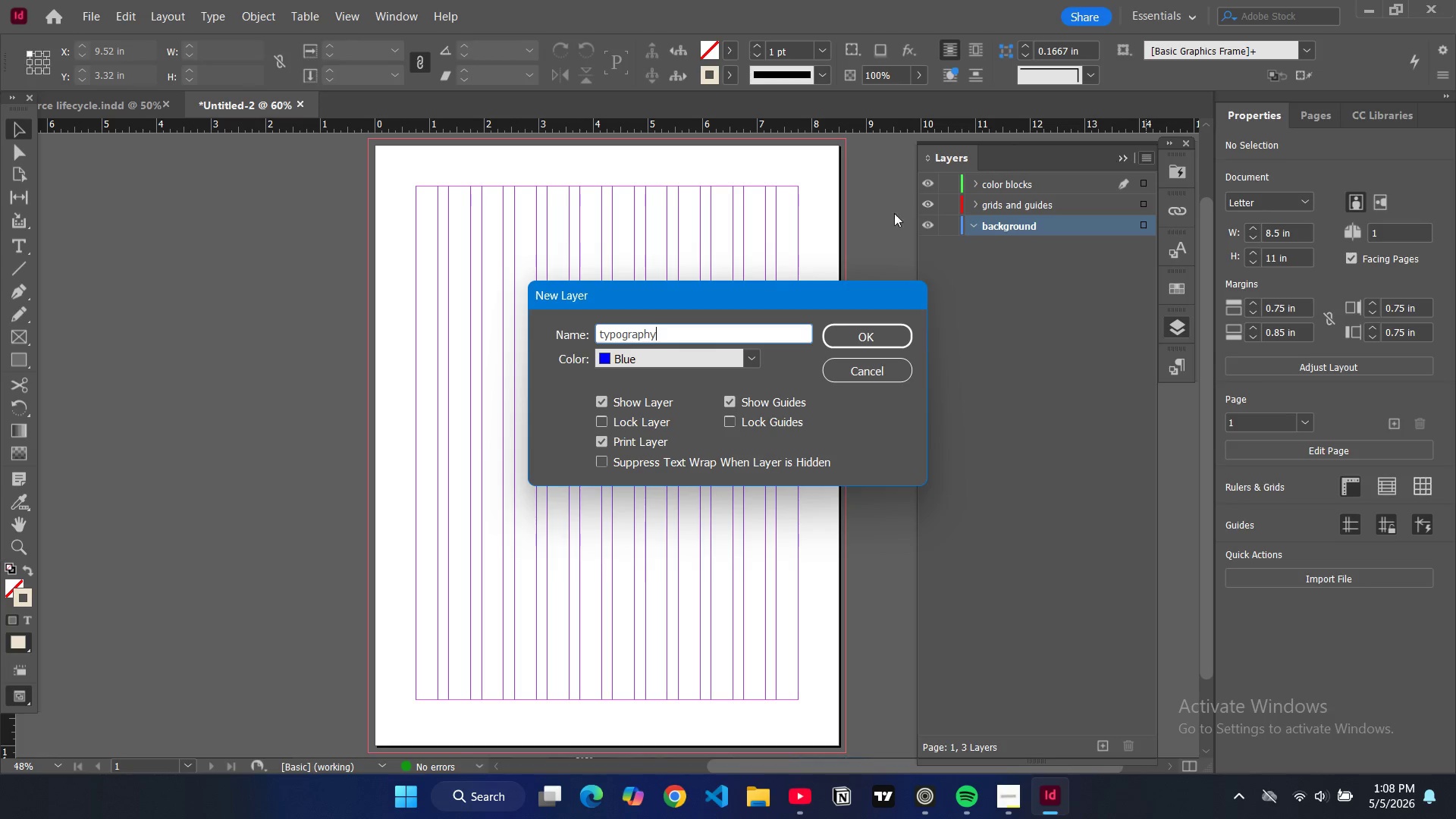 
left_click([880, 328])
 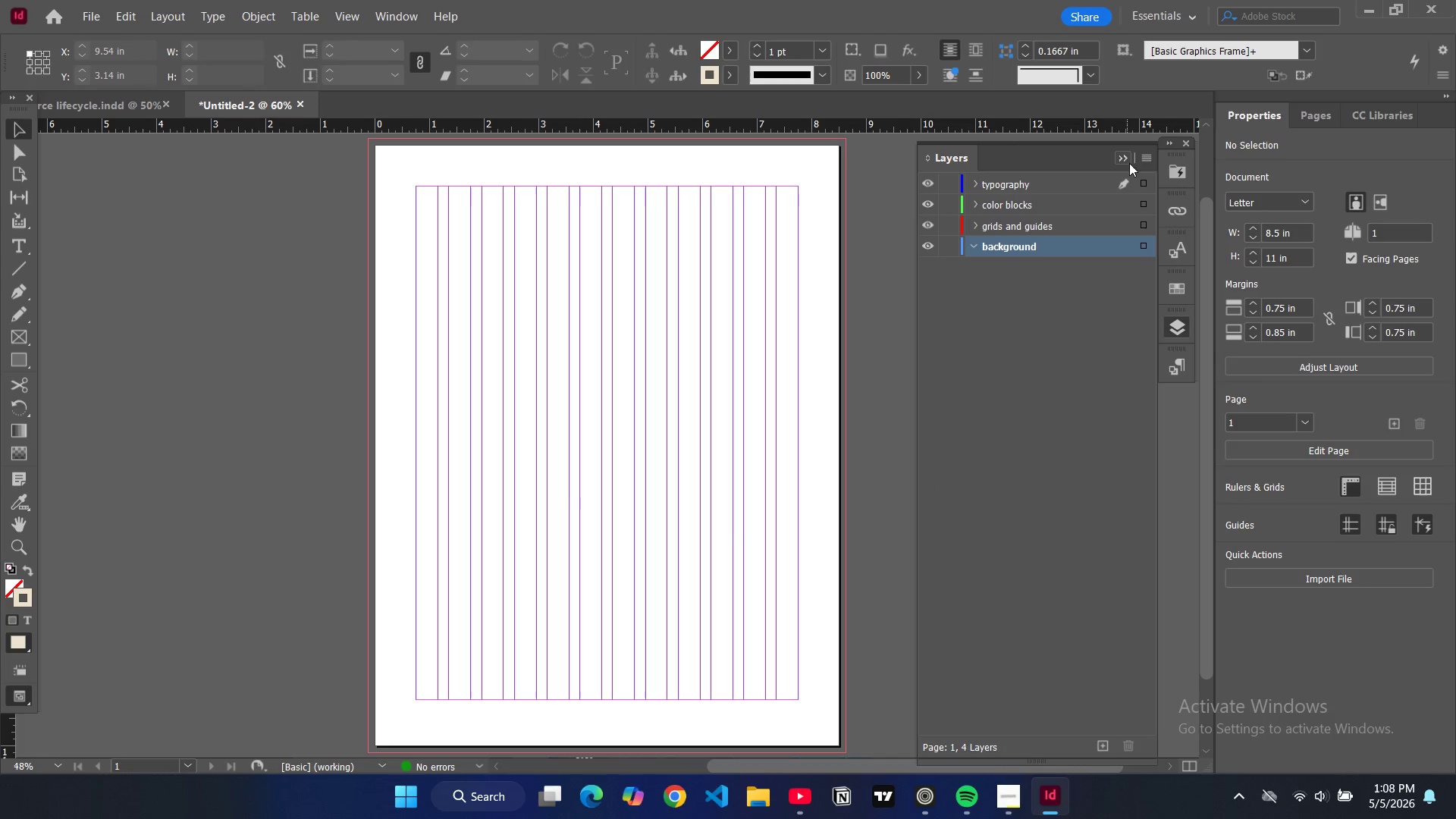 
left_click([1147, 161])
 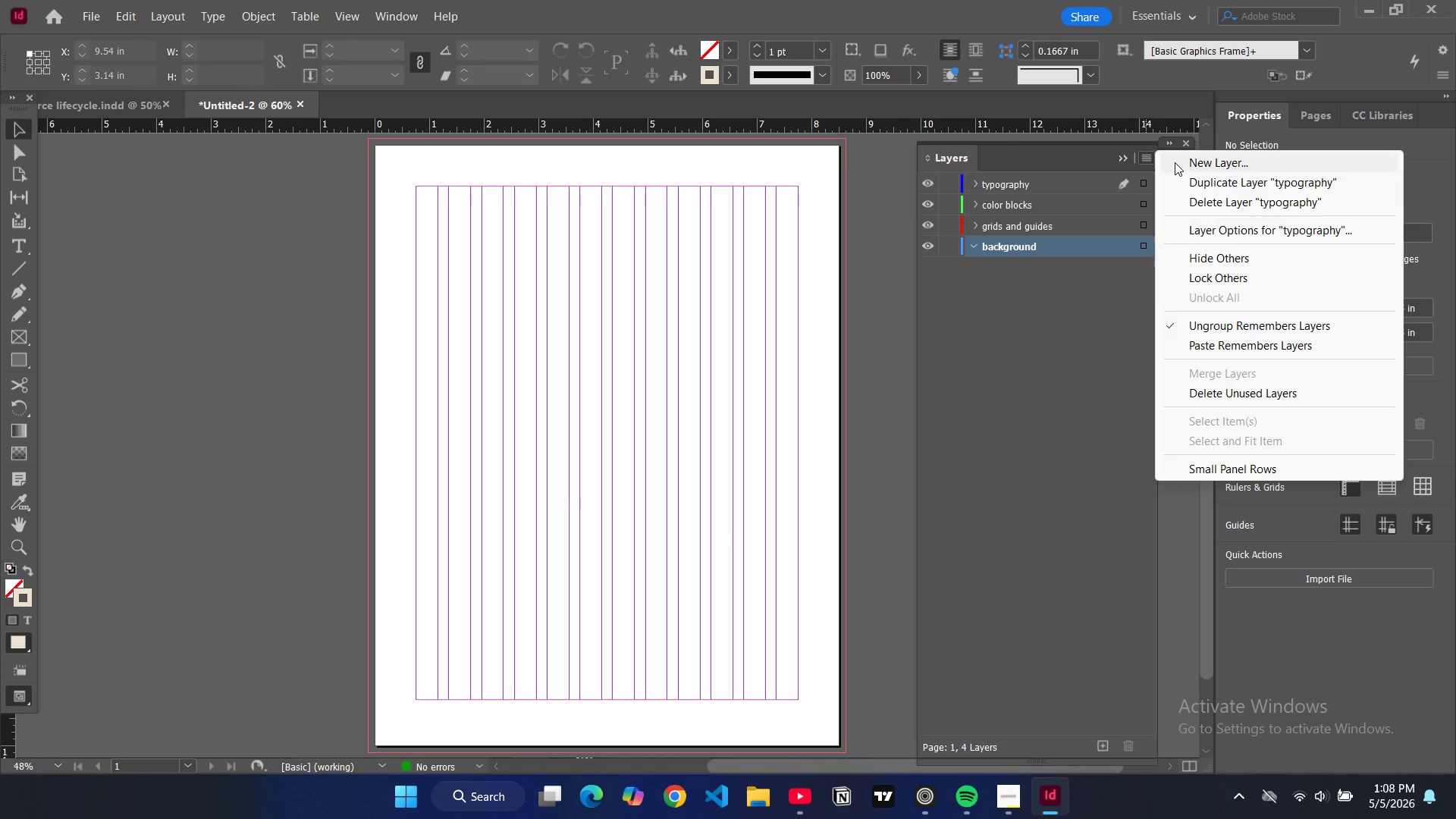 
double_click([1175, 162])
 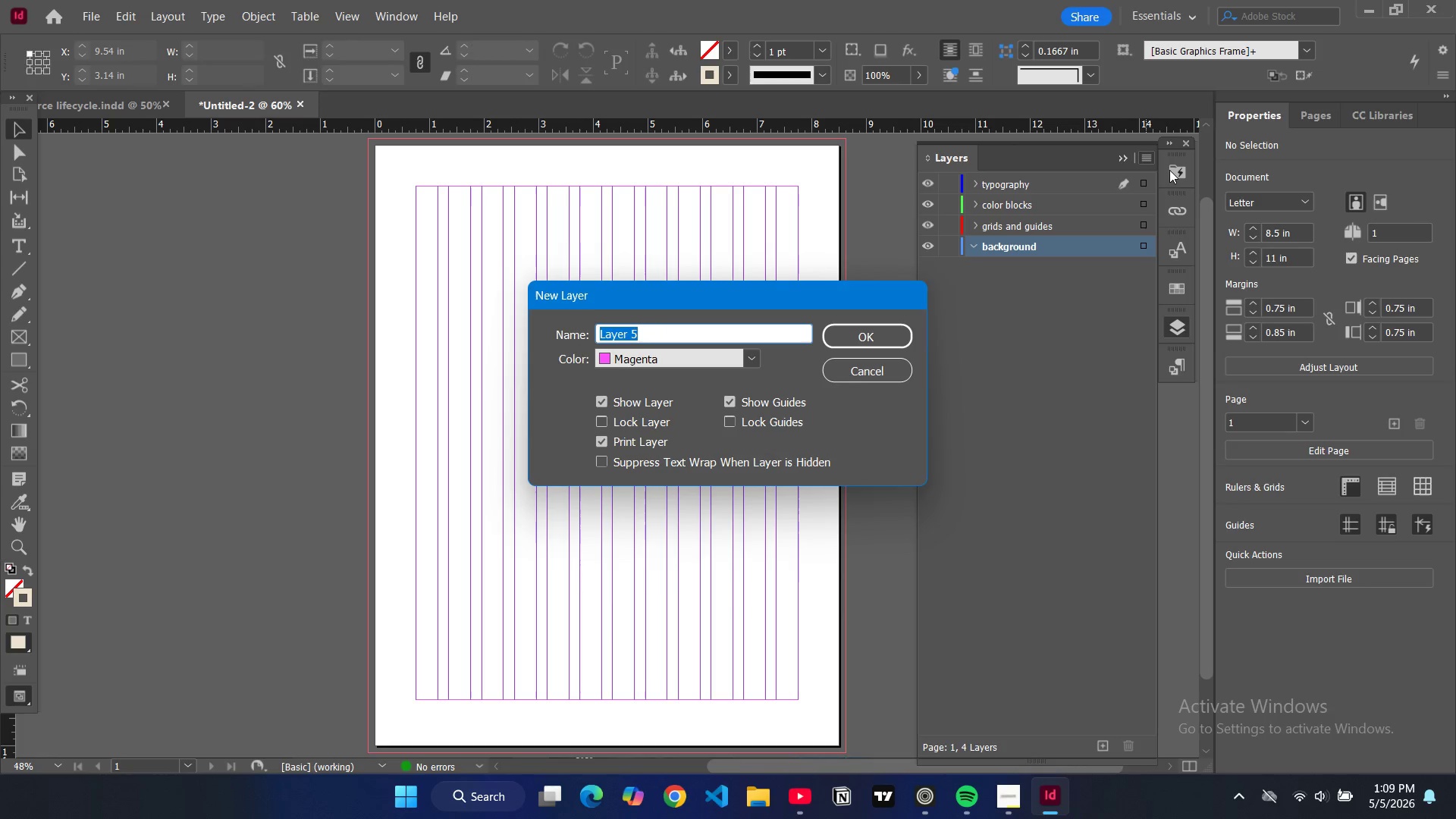 
type(data and labels)
 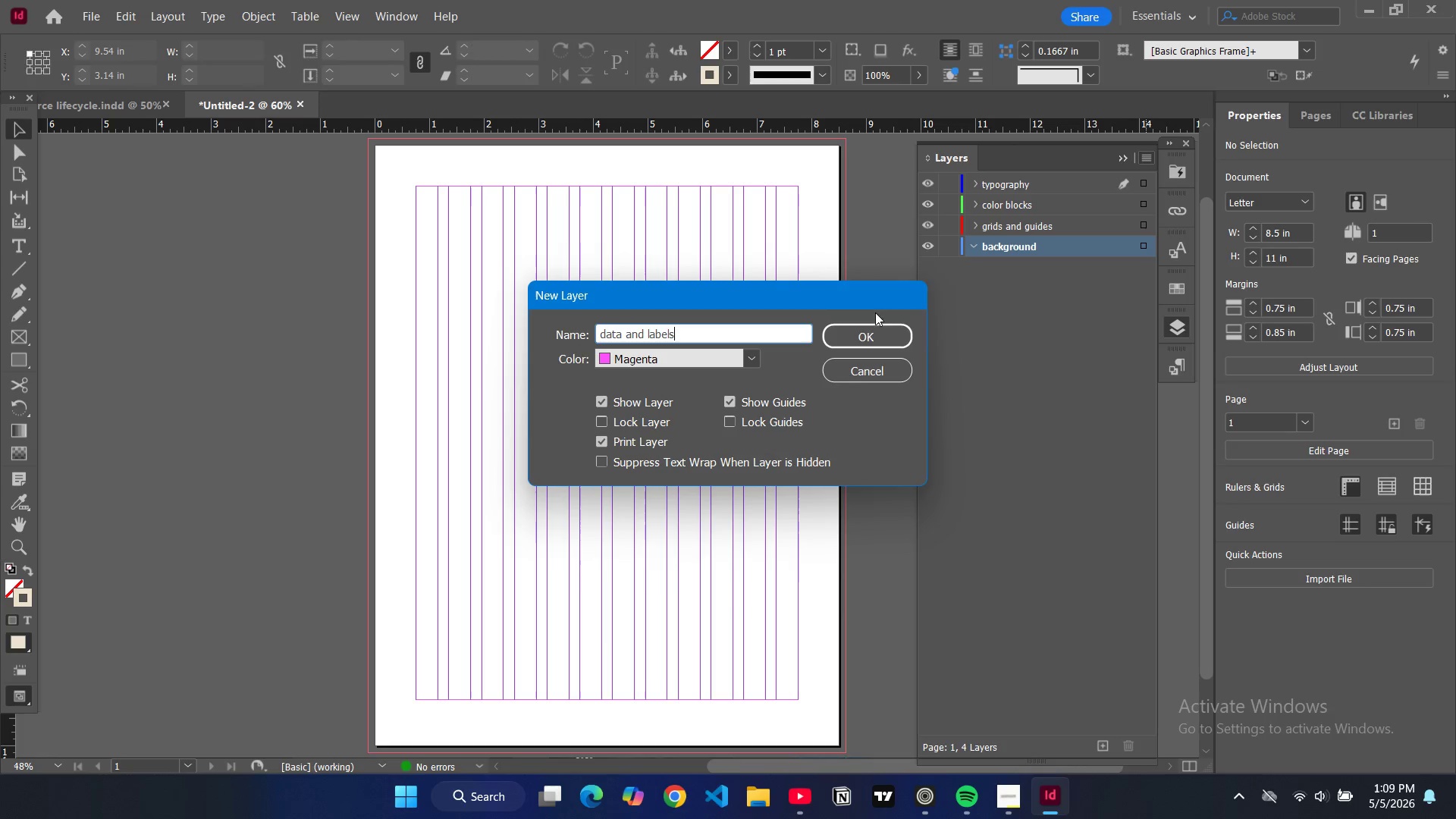 
left_click([873, 331])
 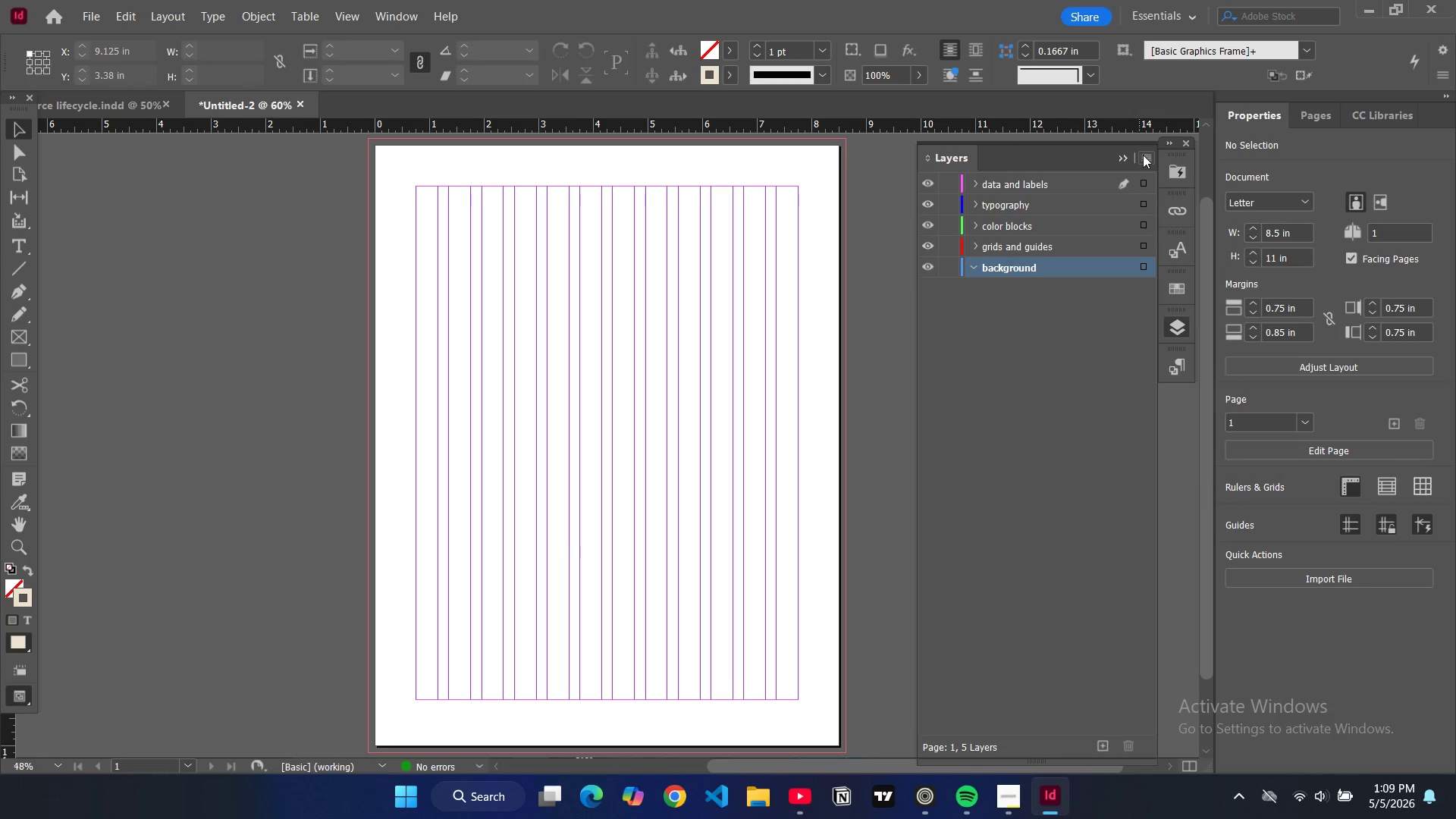 
double_click([1172, 161])
 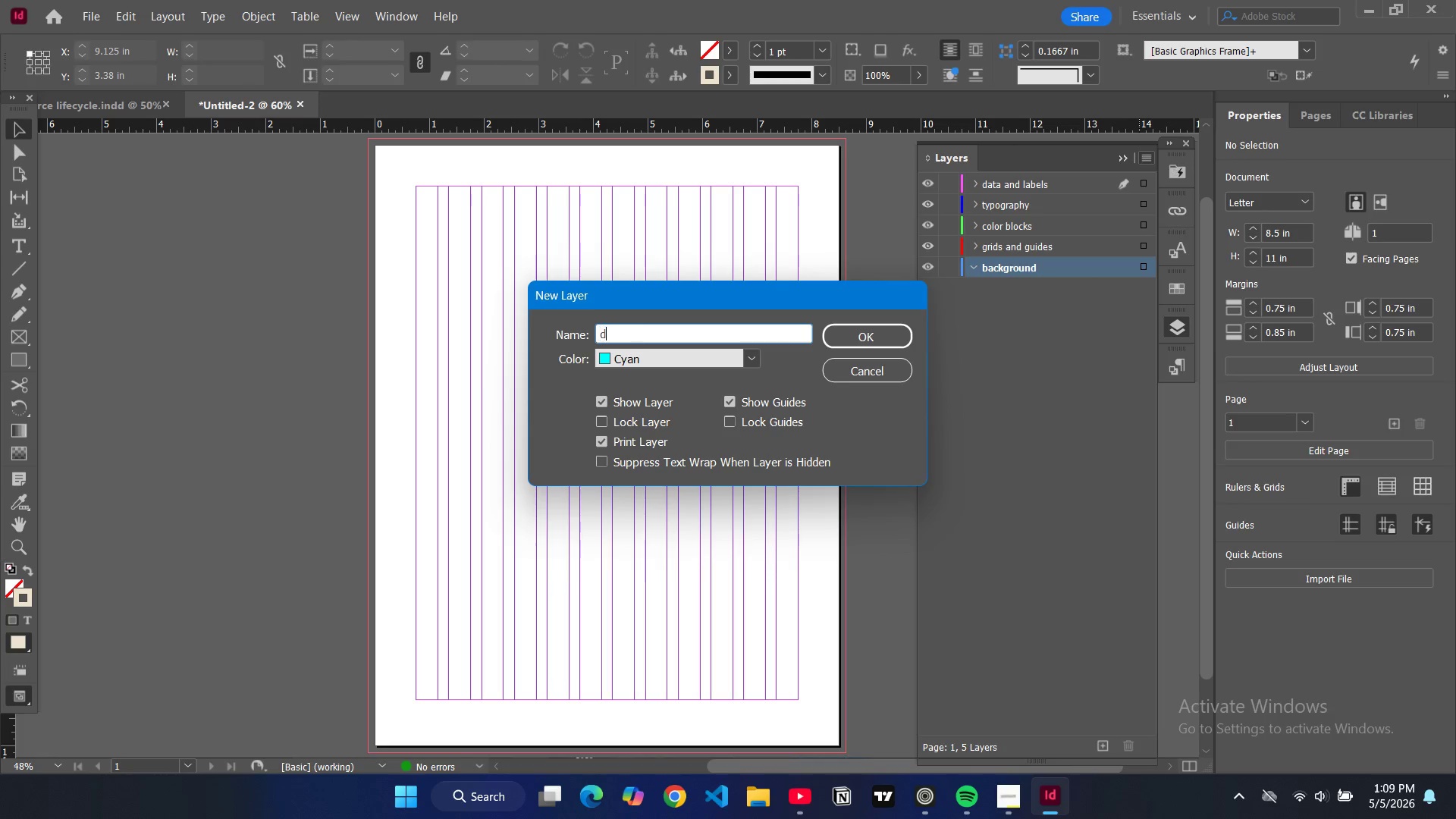 
type(decorative elements)
 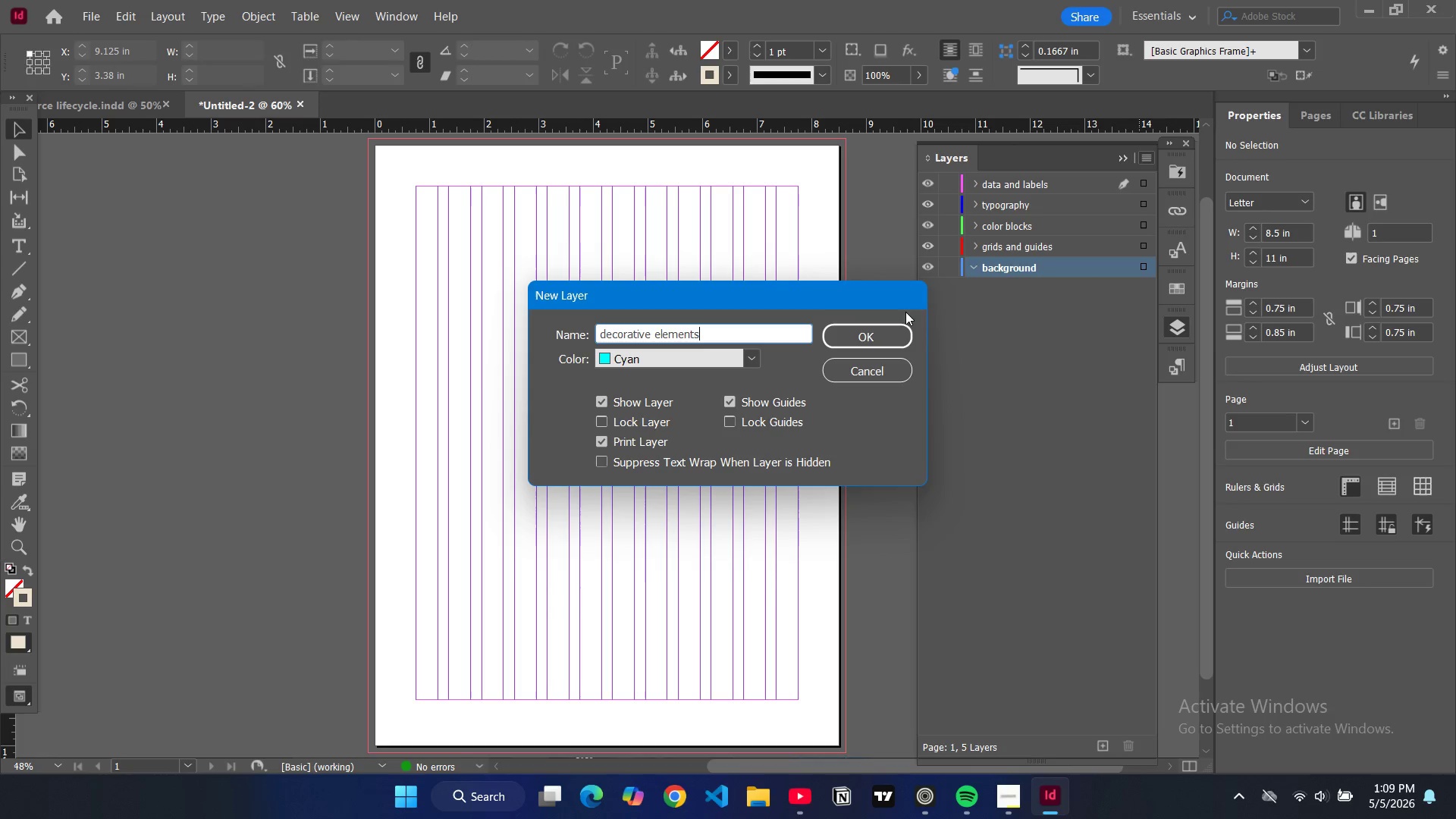 
left_click([892, 331])
 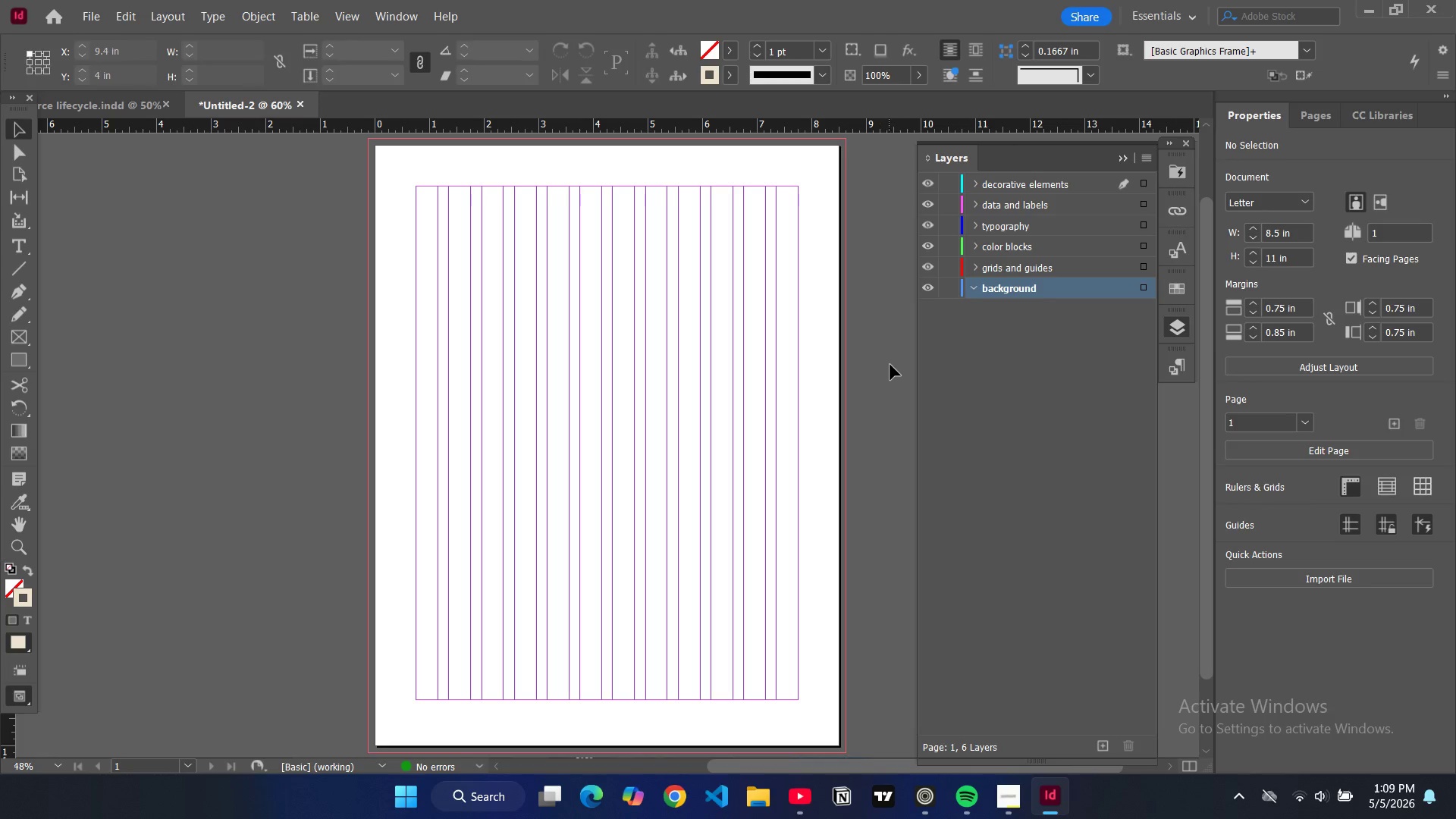 
wait(24.23)
 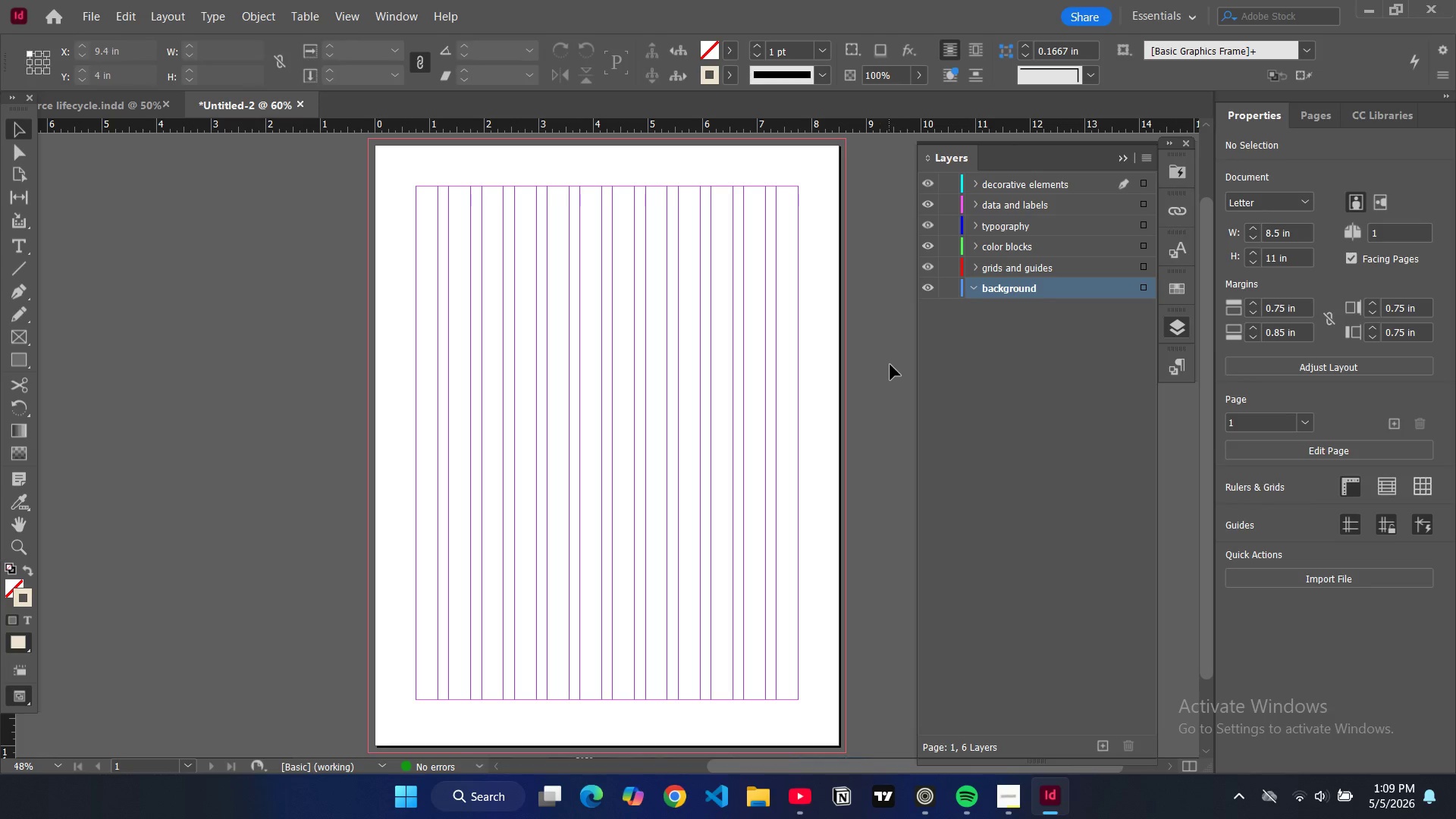 
left_click([1181, 361])
 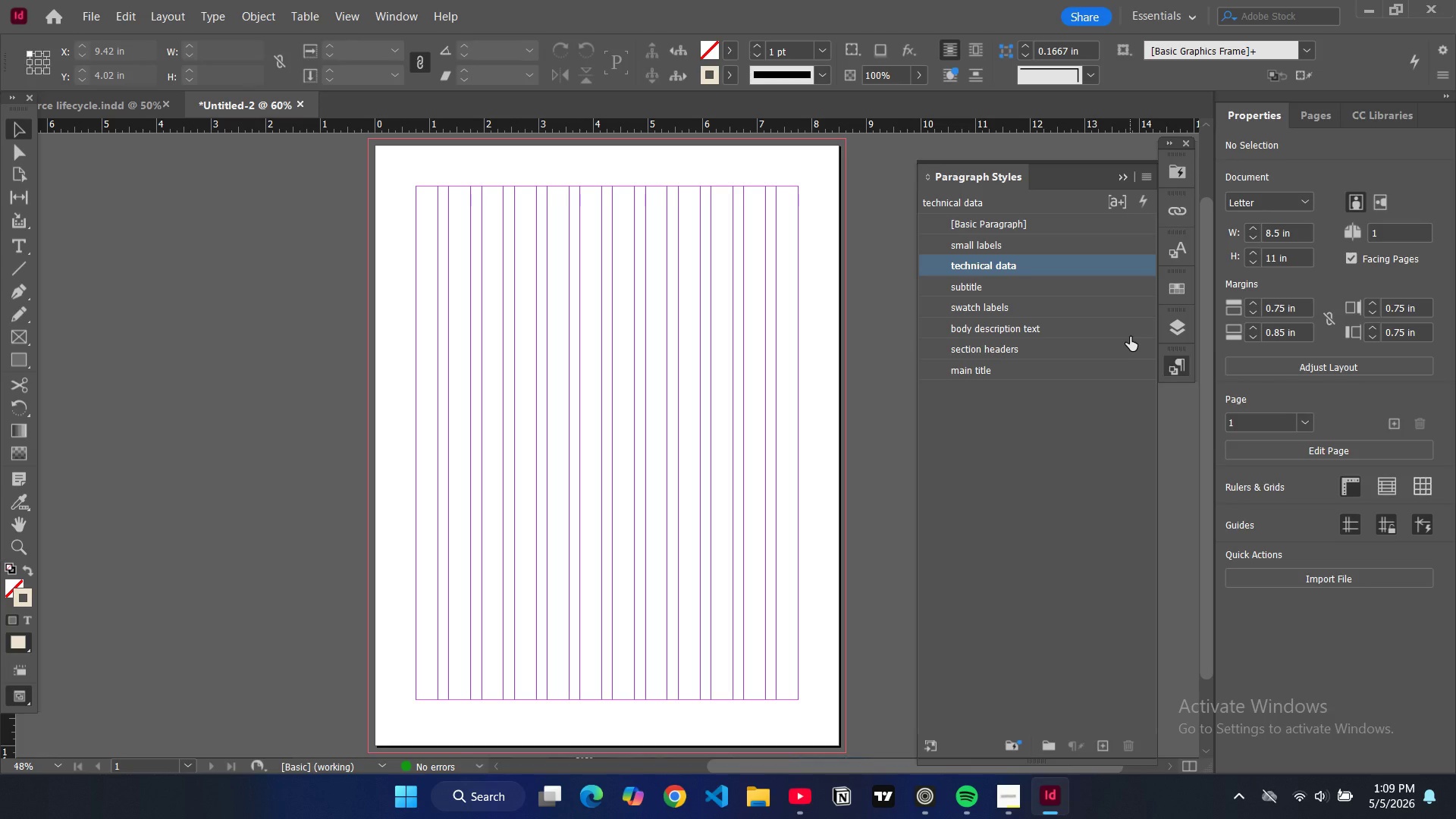 
wait(12.17)
 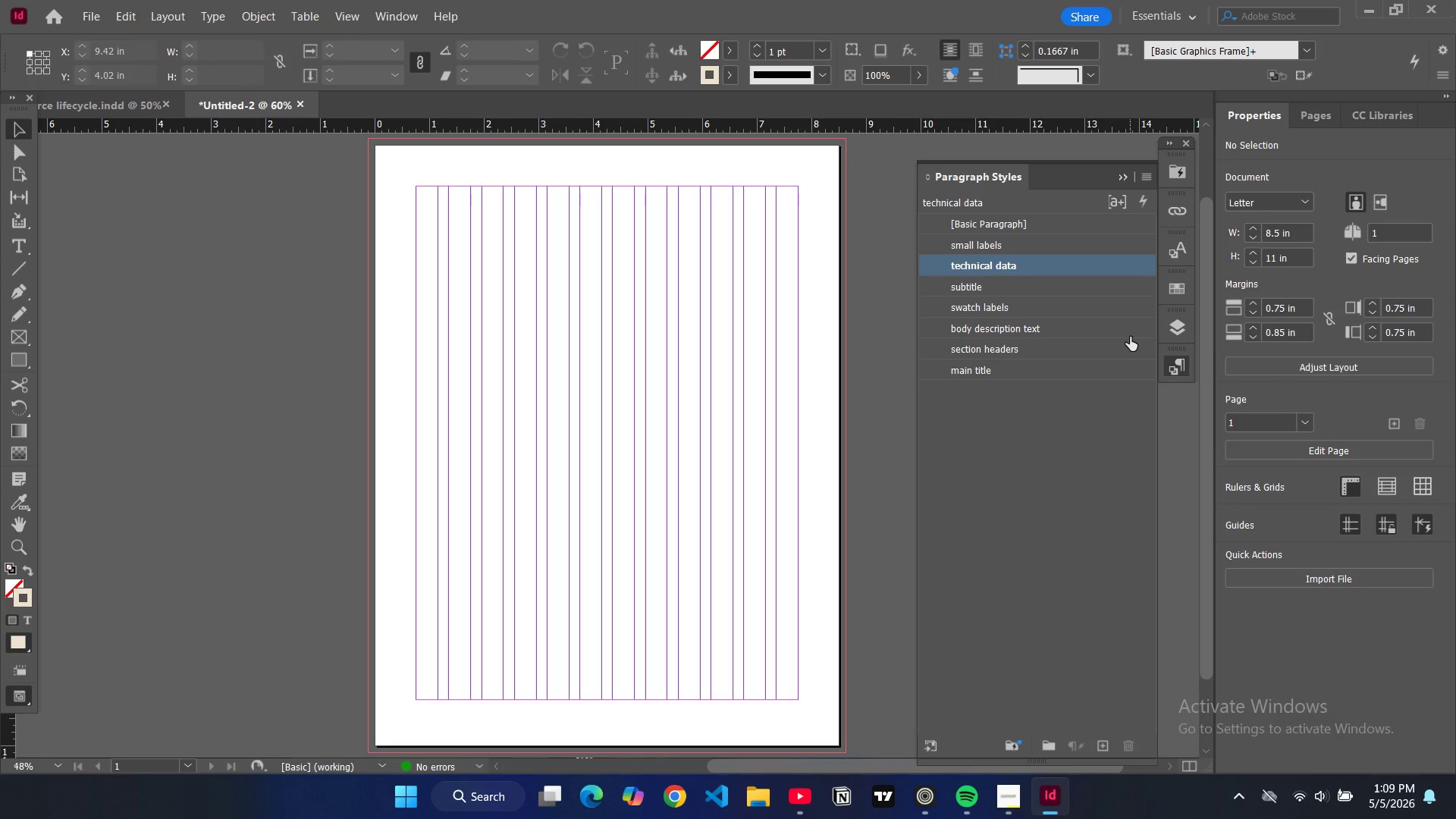 
double_click([1071, 344])
 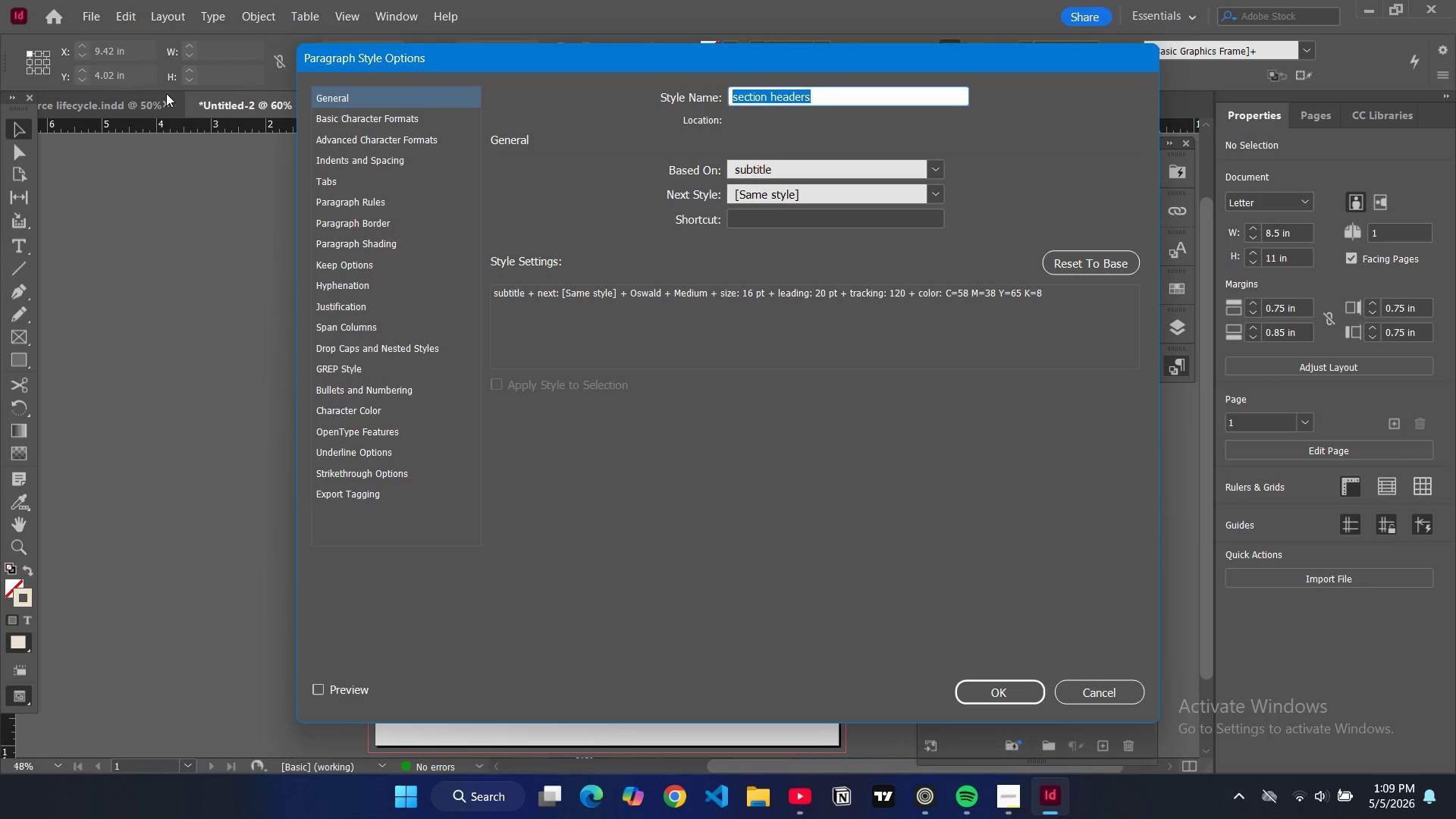 
left_click([412, 123])
 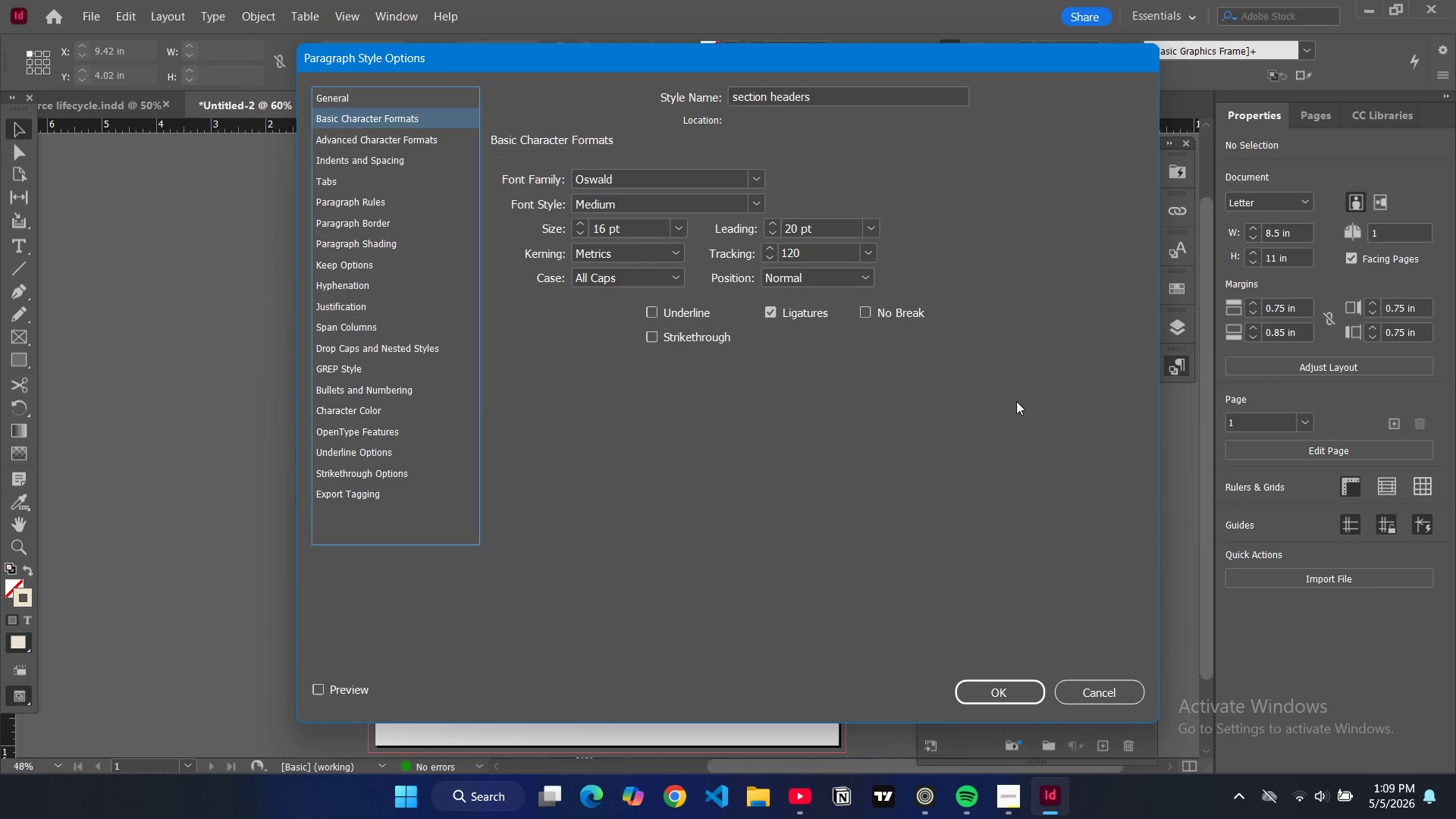 
wait(7.73)
 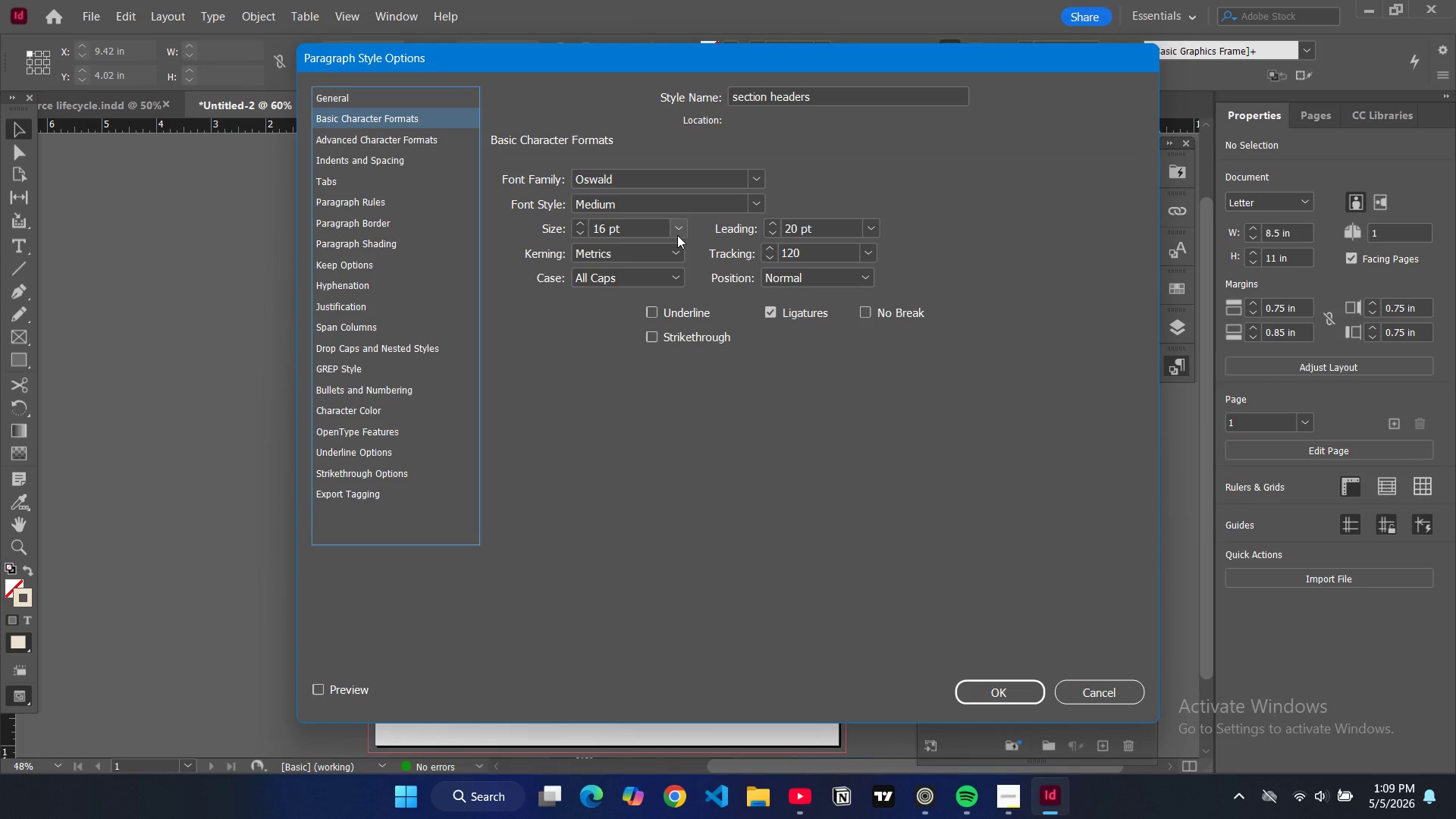 
left_click([1002, 685])
 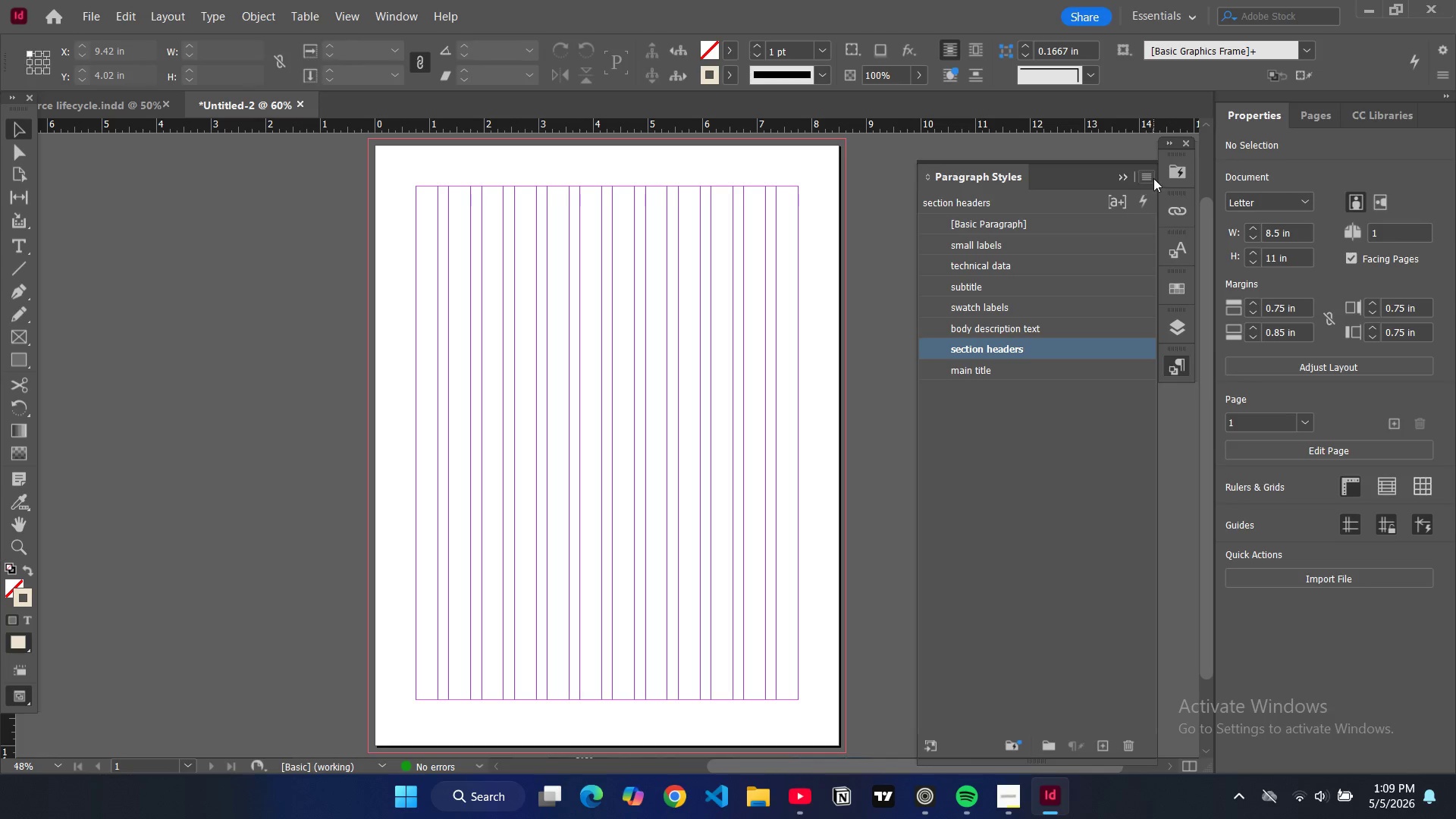 
left_click([1148, 178])
 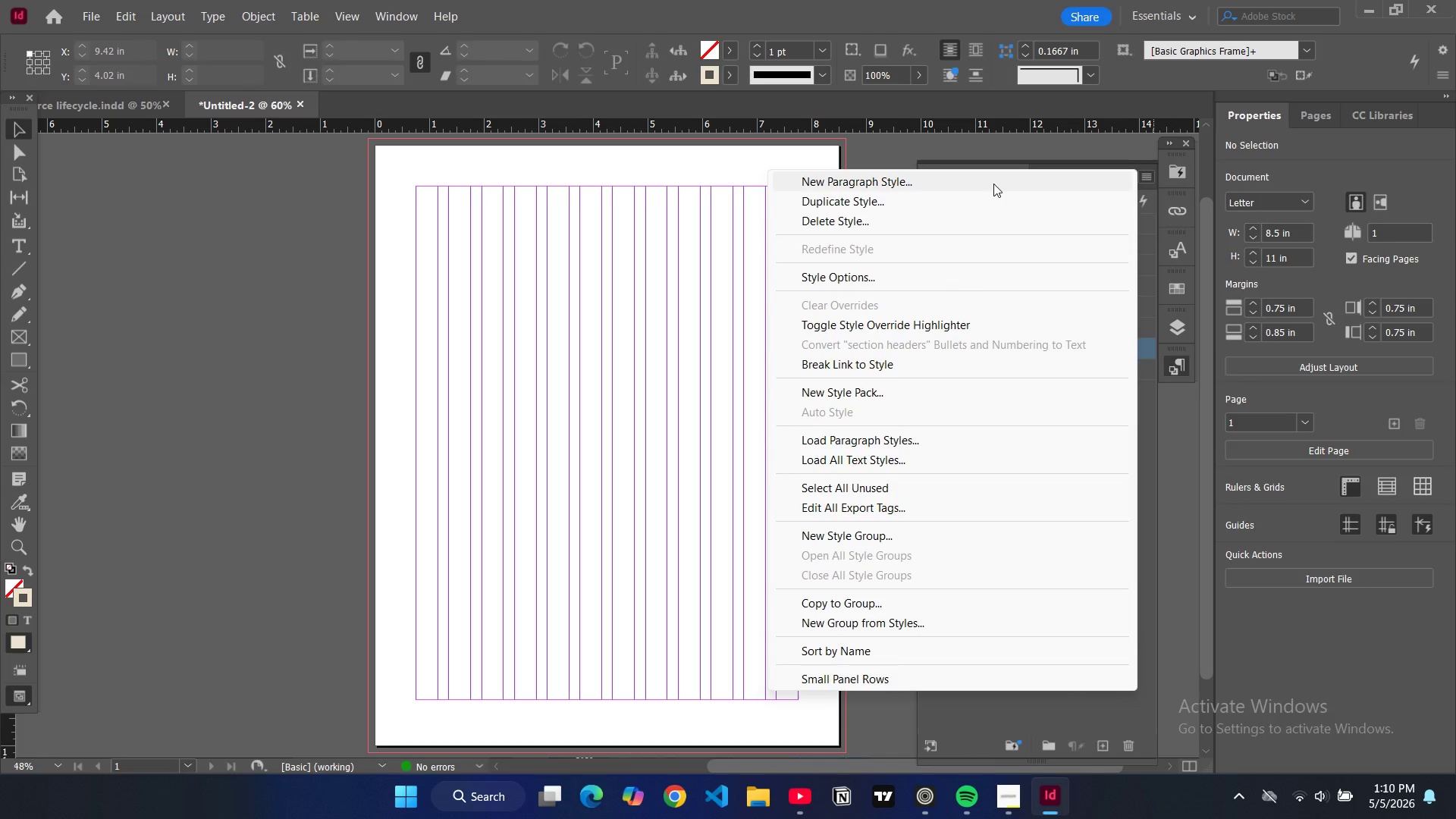 
left_click([993, 184])
 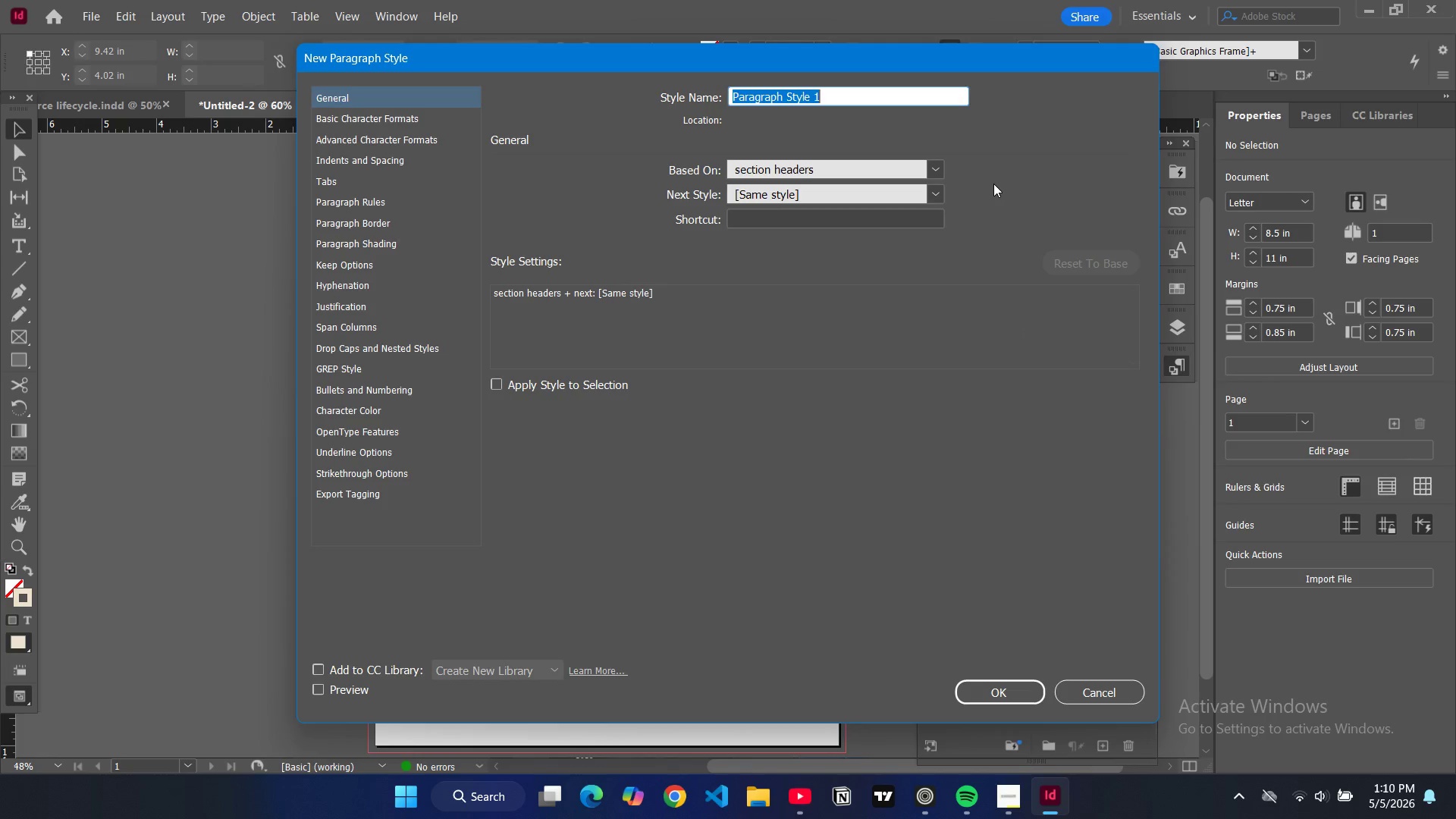 
type(italic label)
 